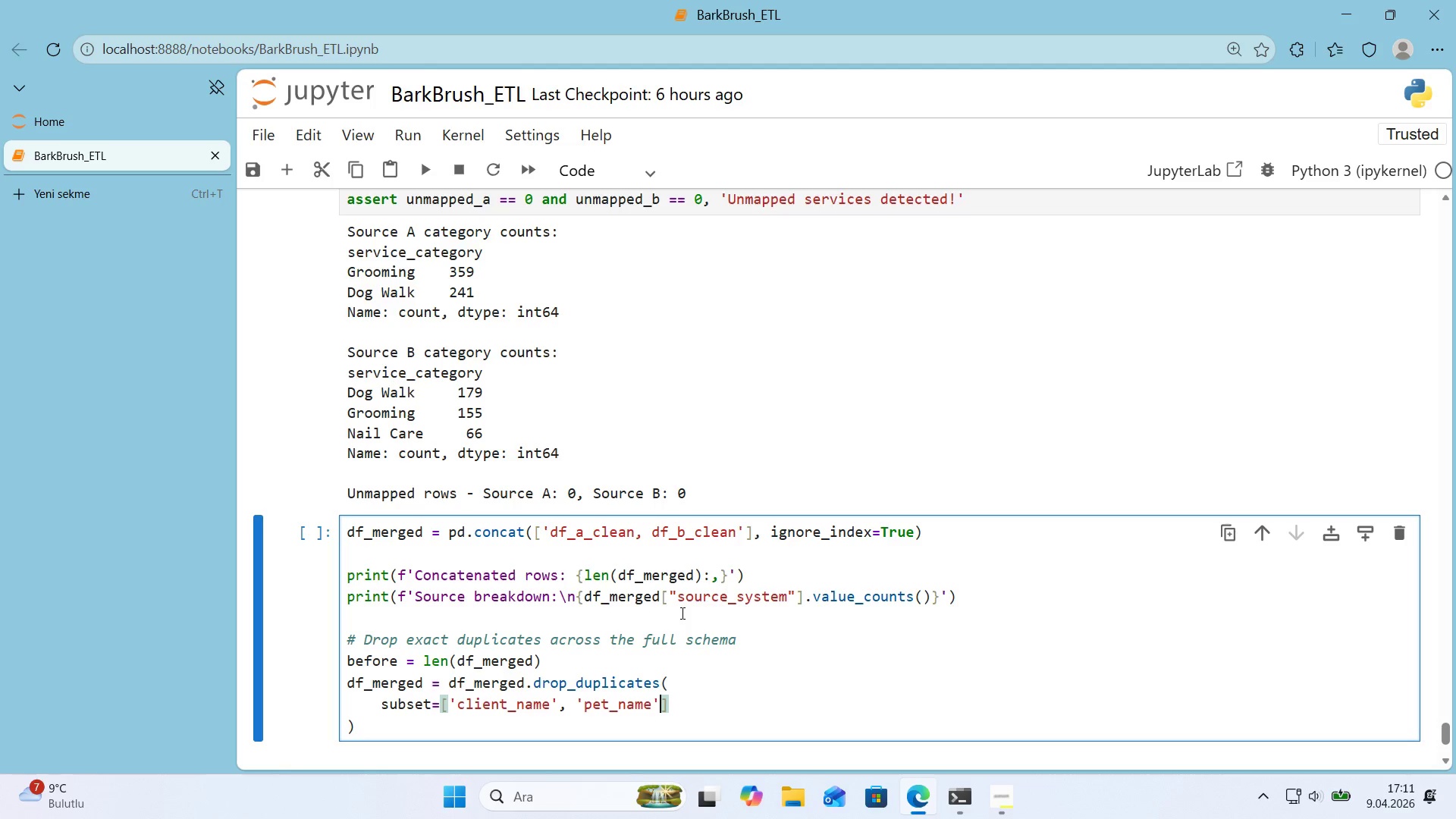 
type(, @@)
 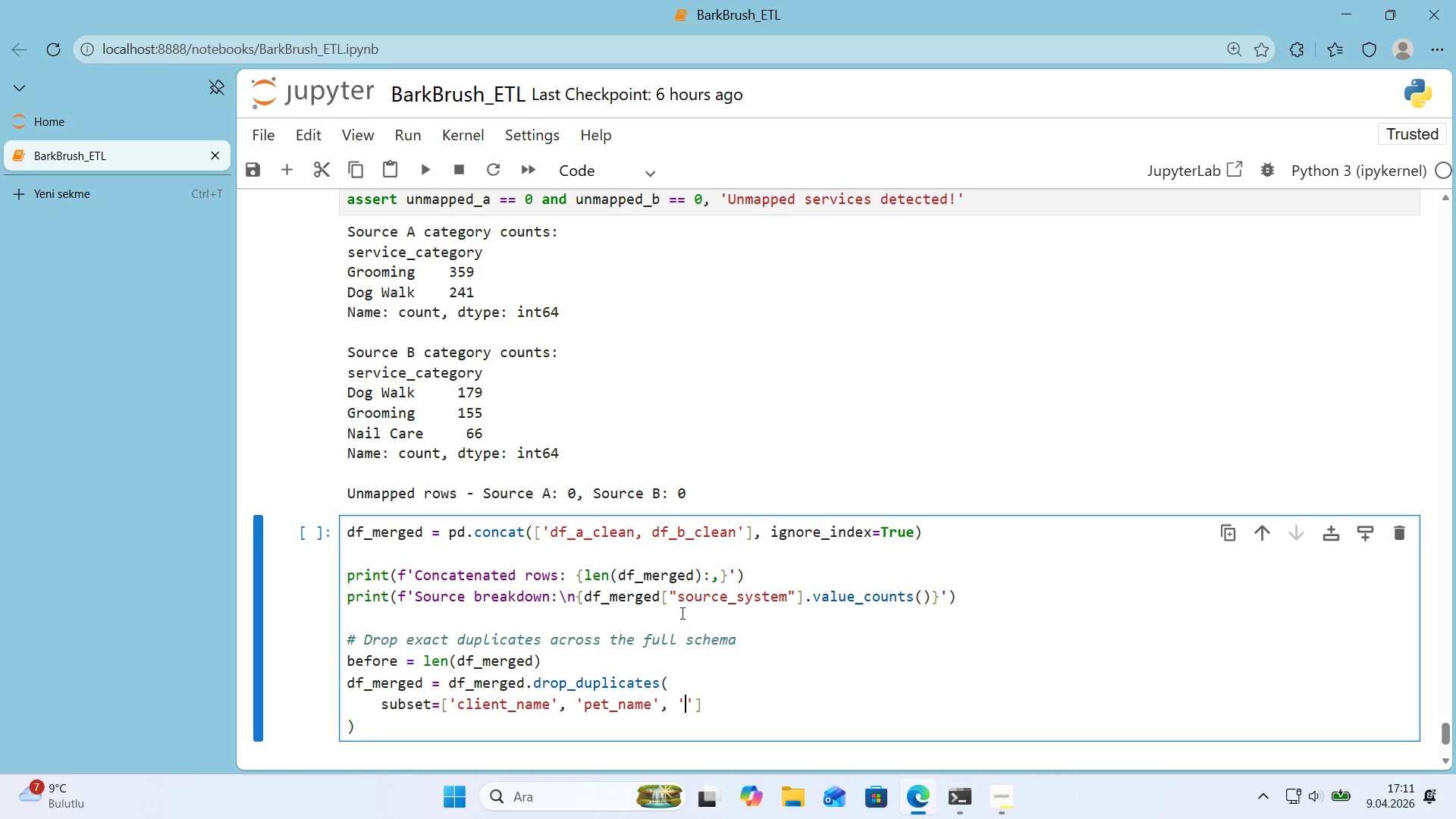 
 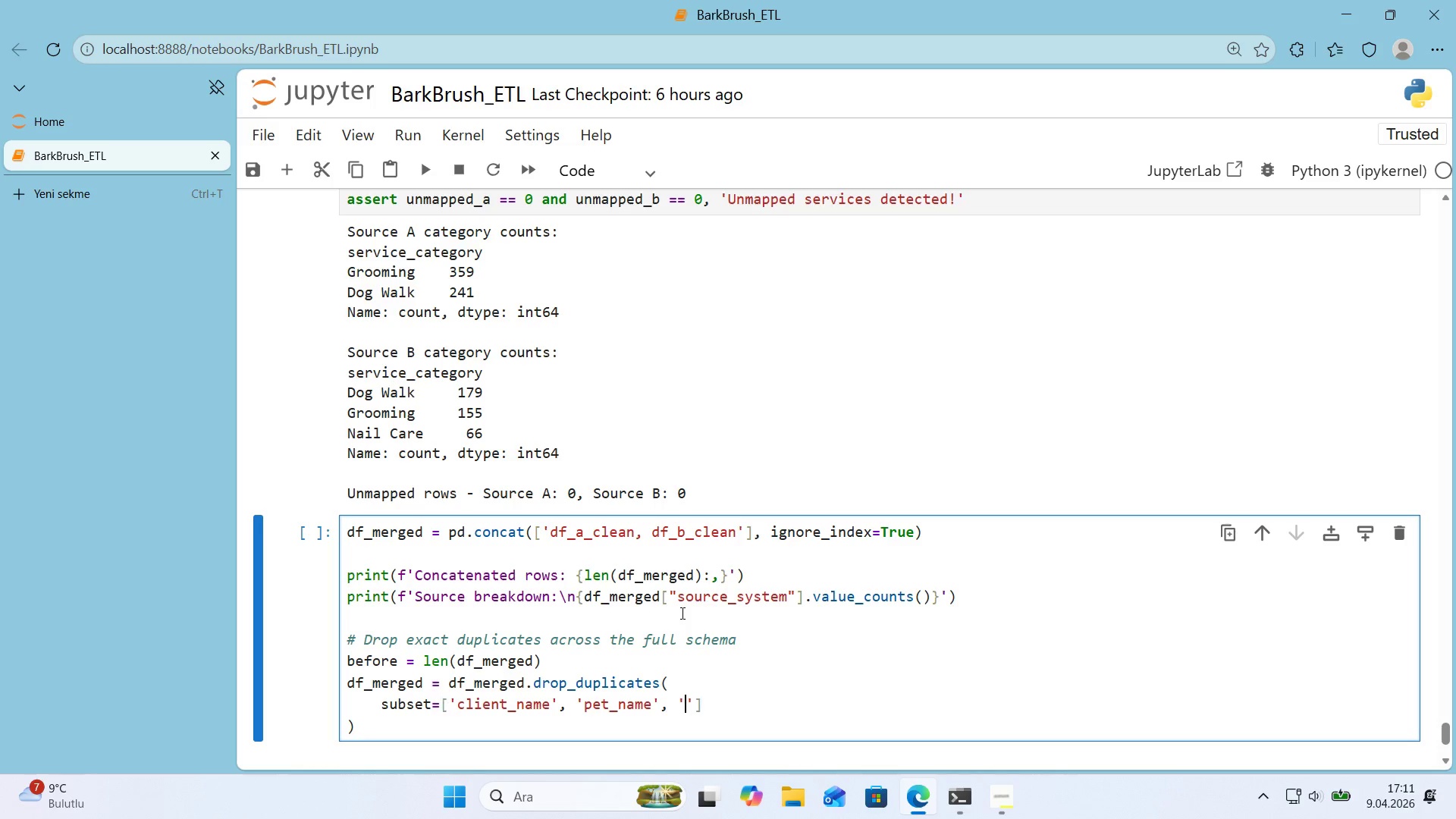 
key(ArrowLeft)
 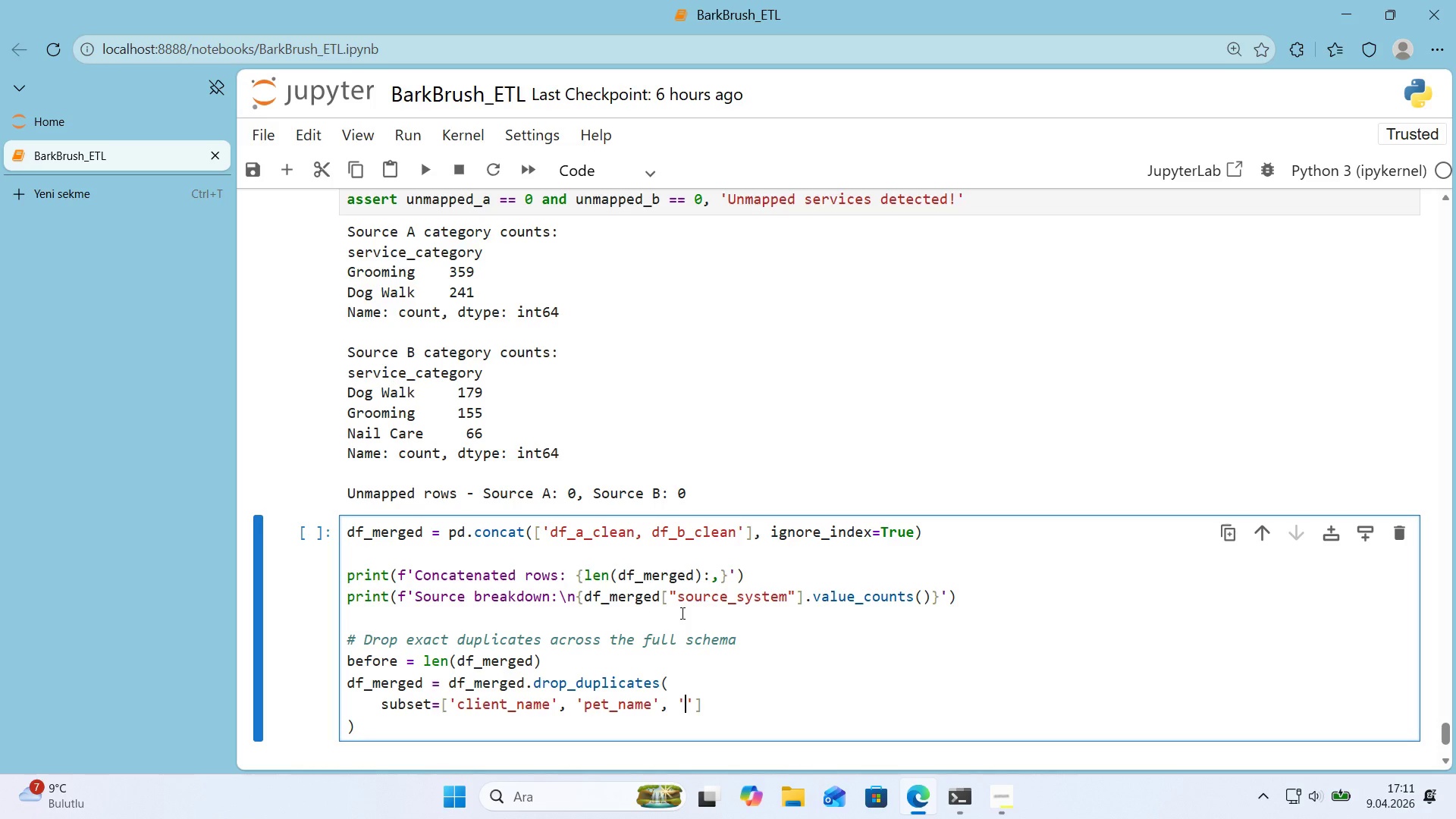 
type(serv'ce_date)
 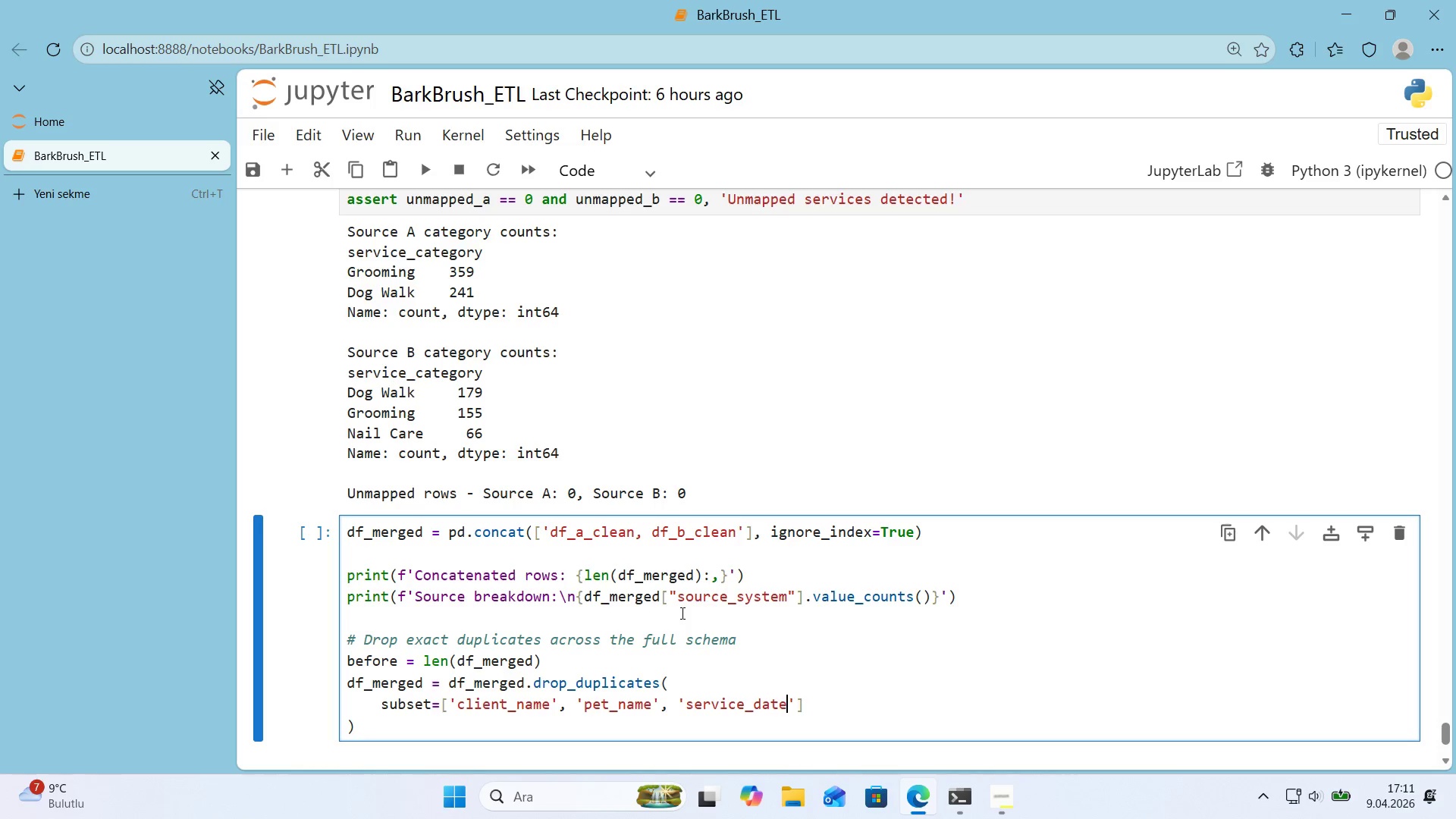 
key(ArrowRight)
 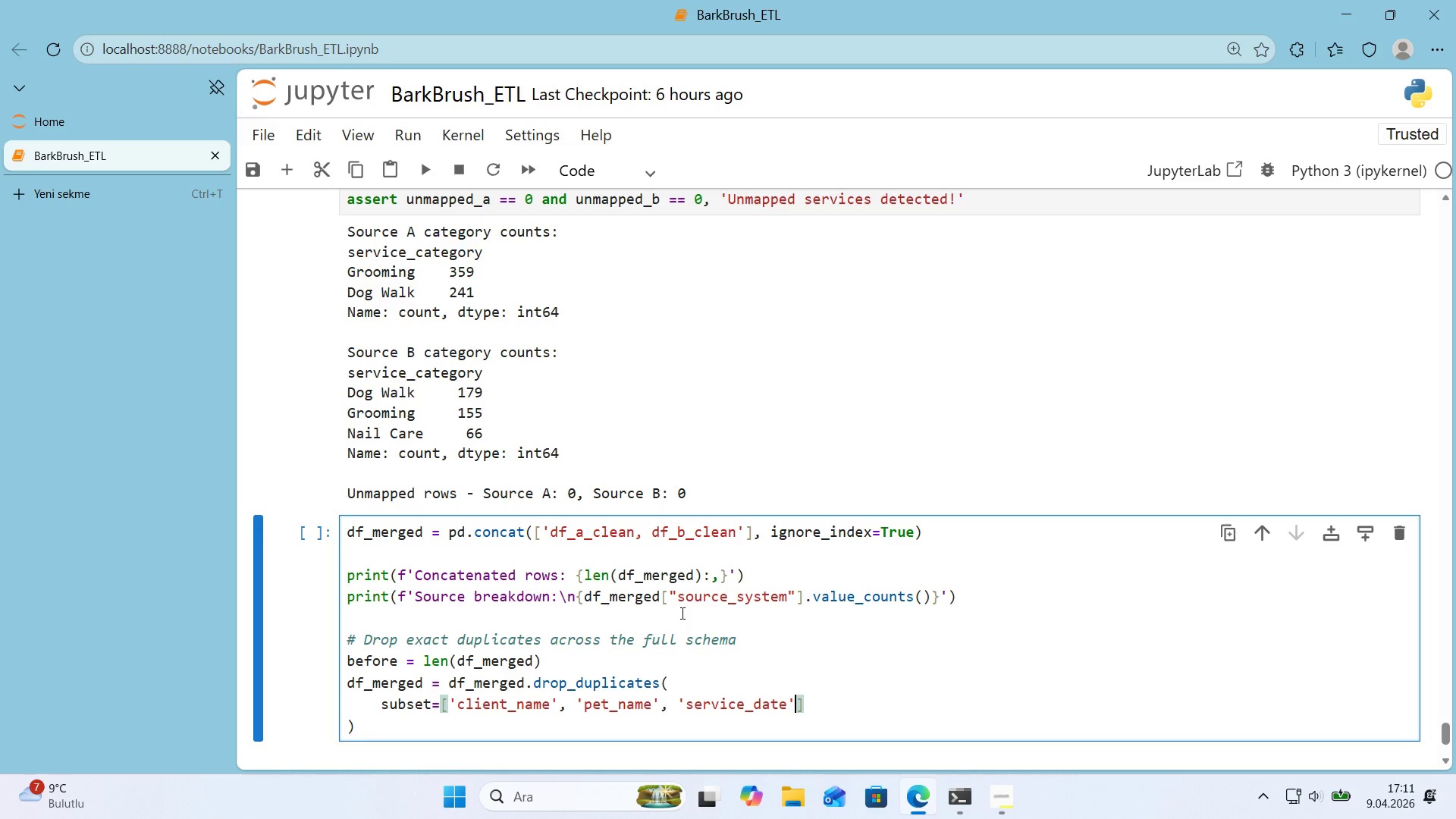 
type(, @@)
 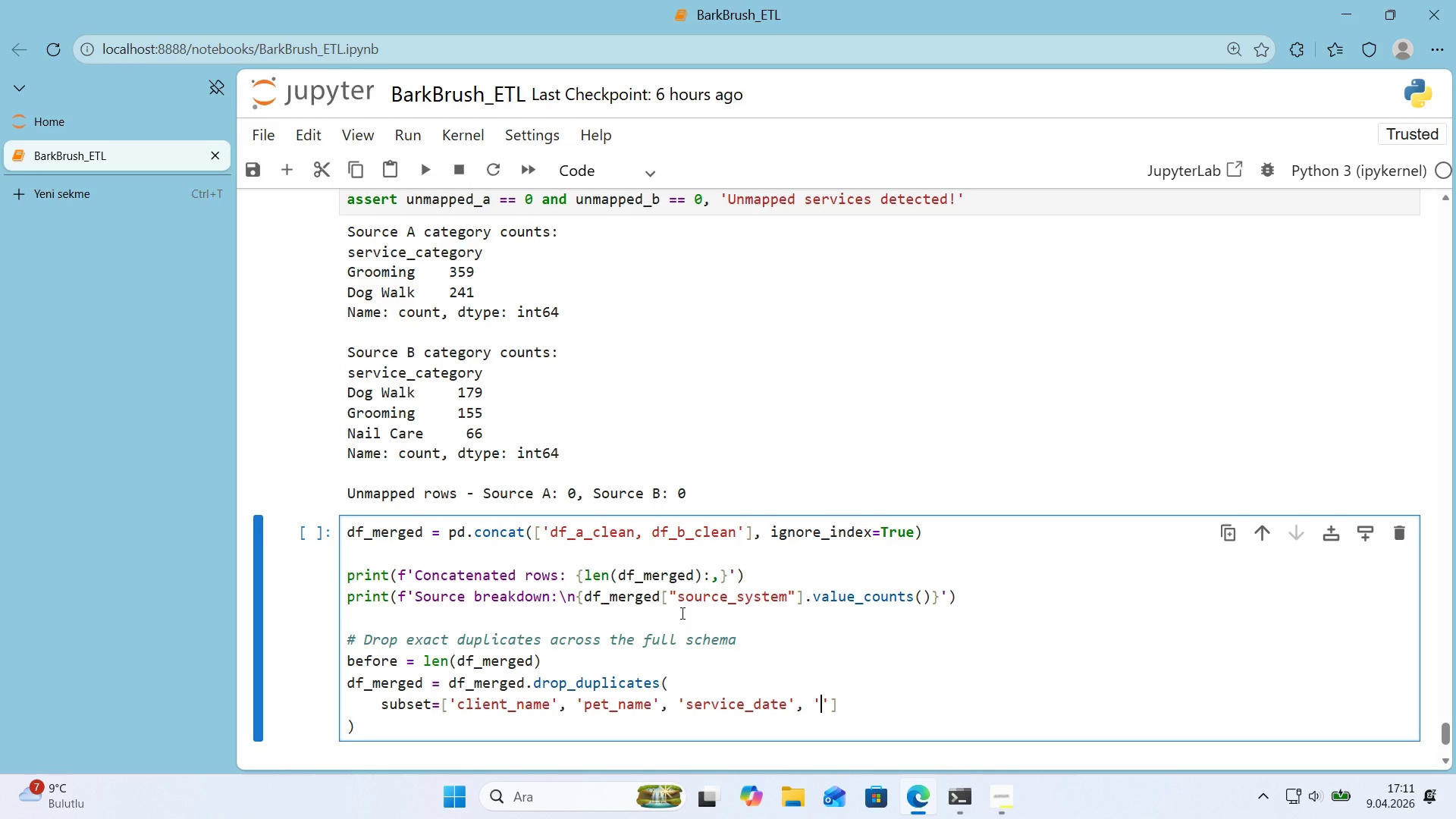 
 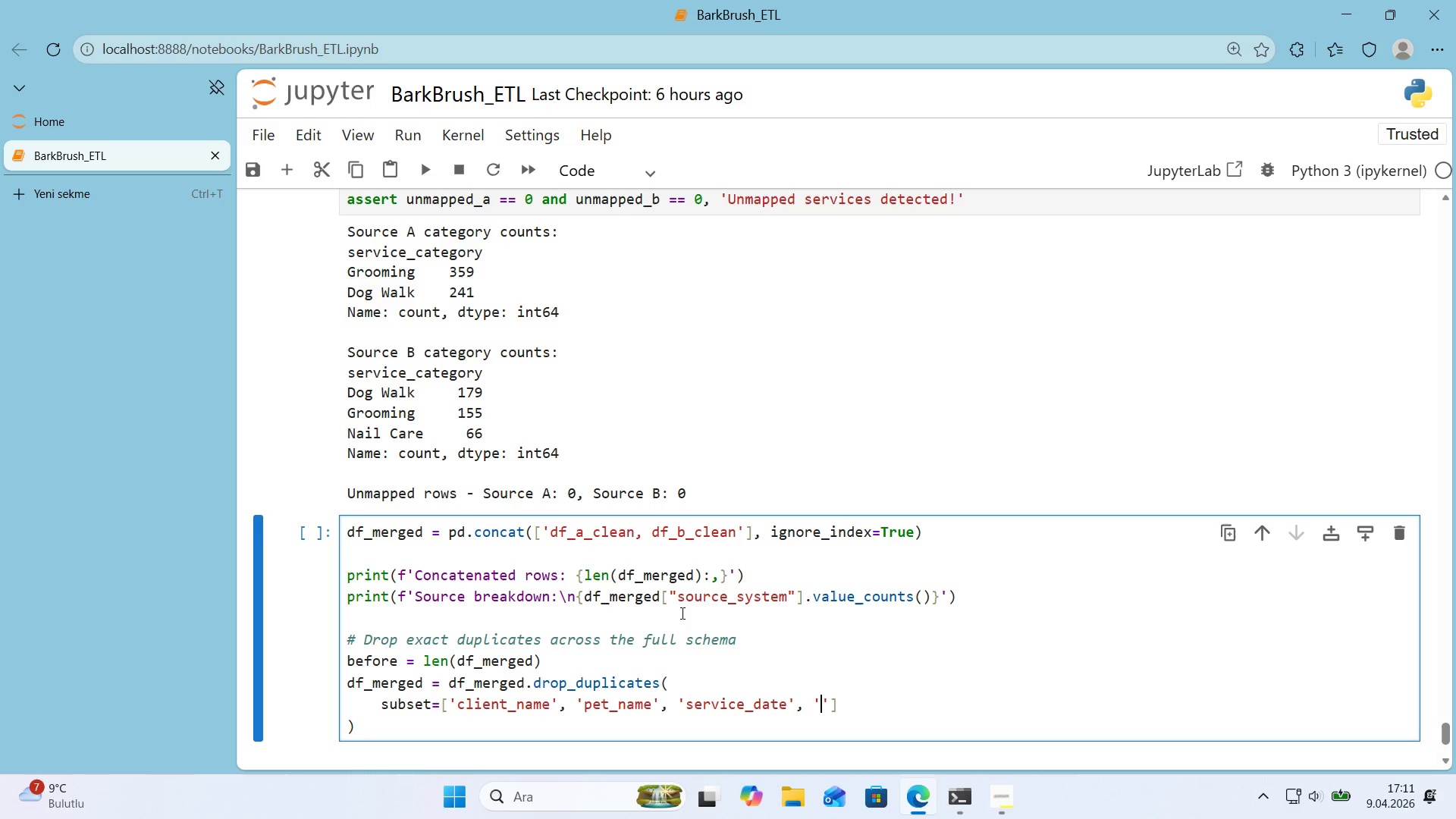 
key(ArrowLeft)
 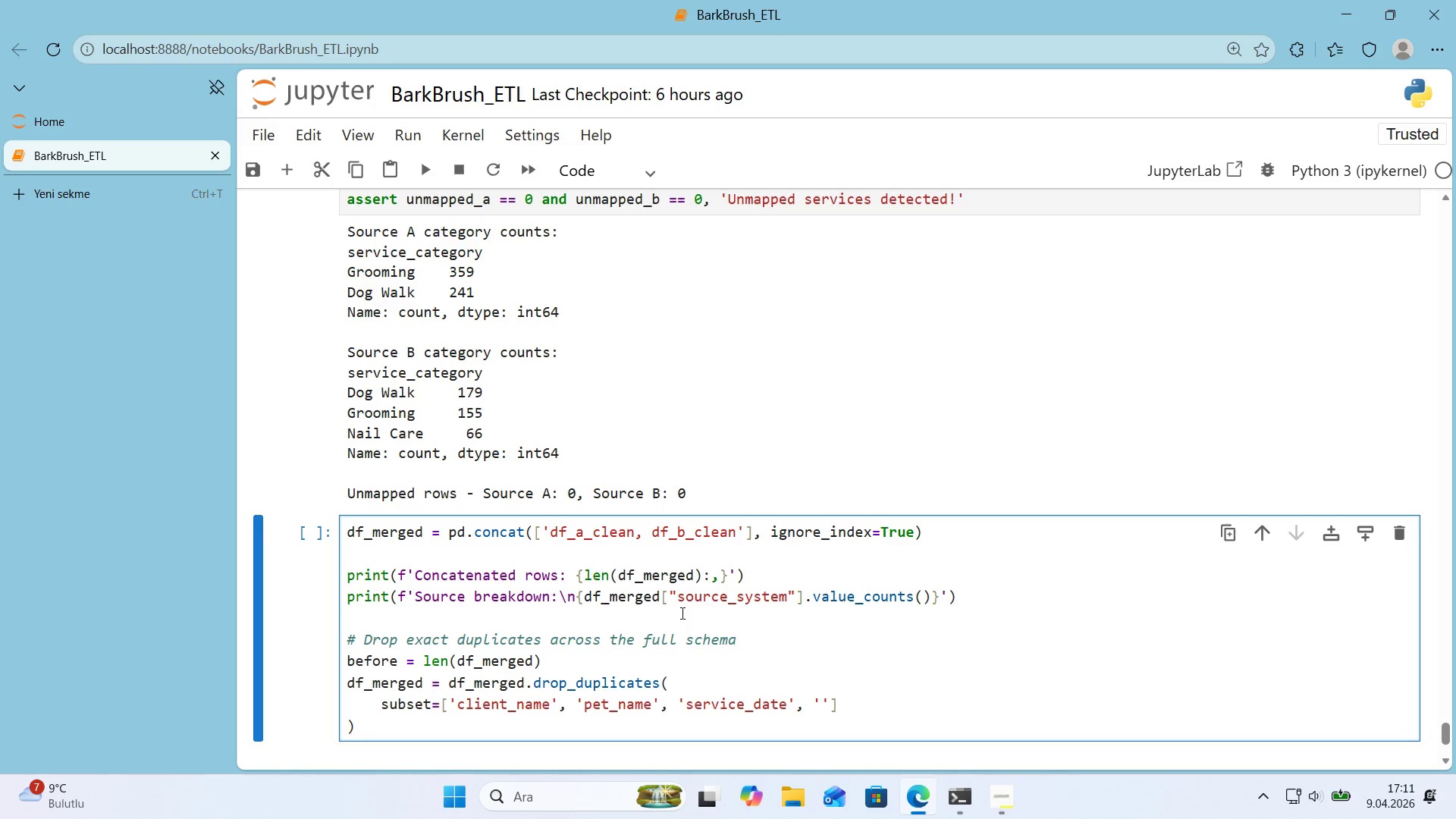 
type(serv'ce_raw)
 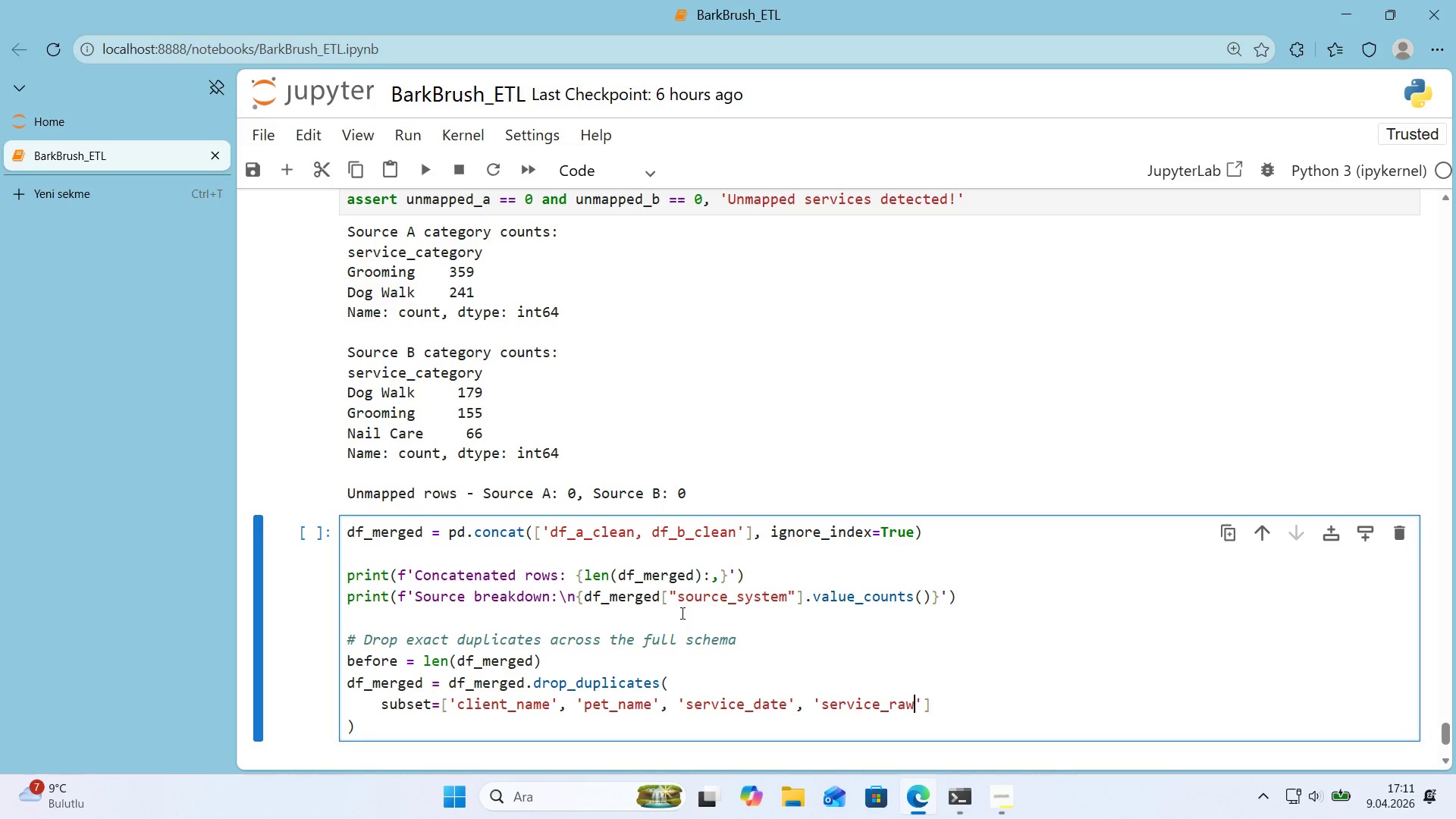 
key(ArrowRight)
 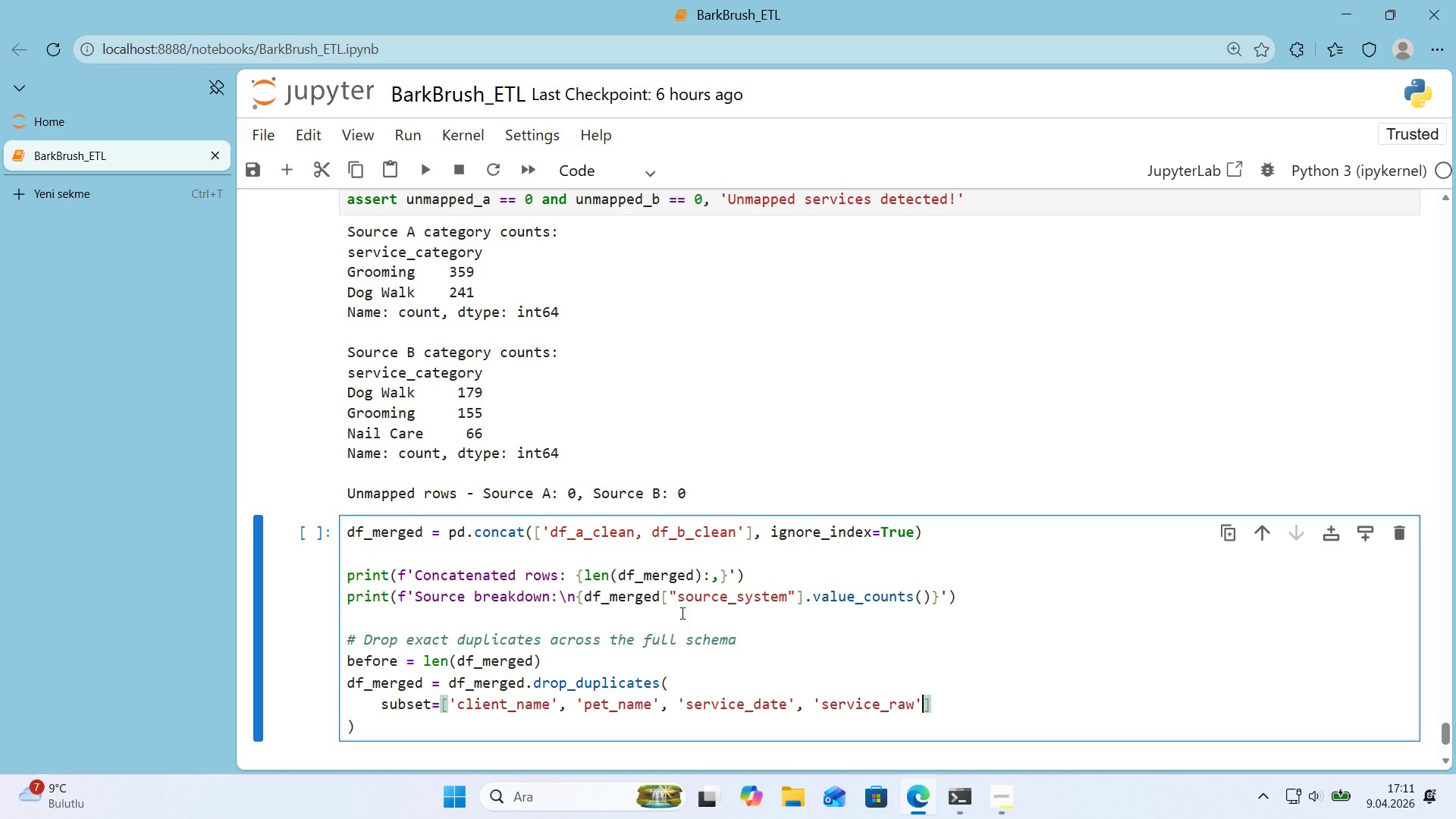 
key(Comma)
 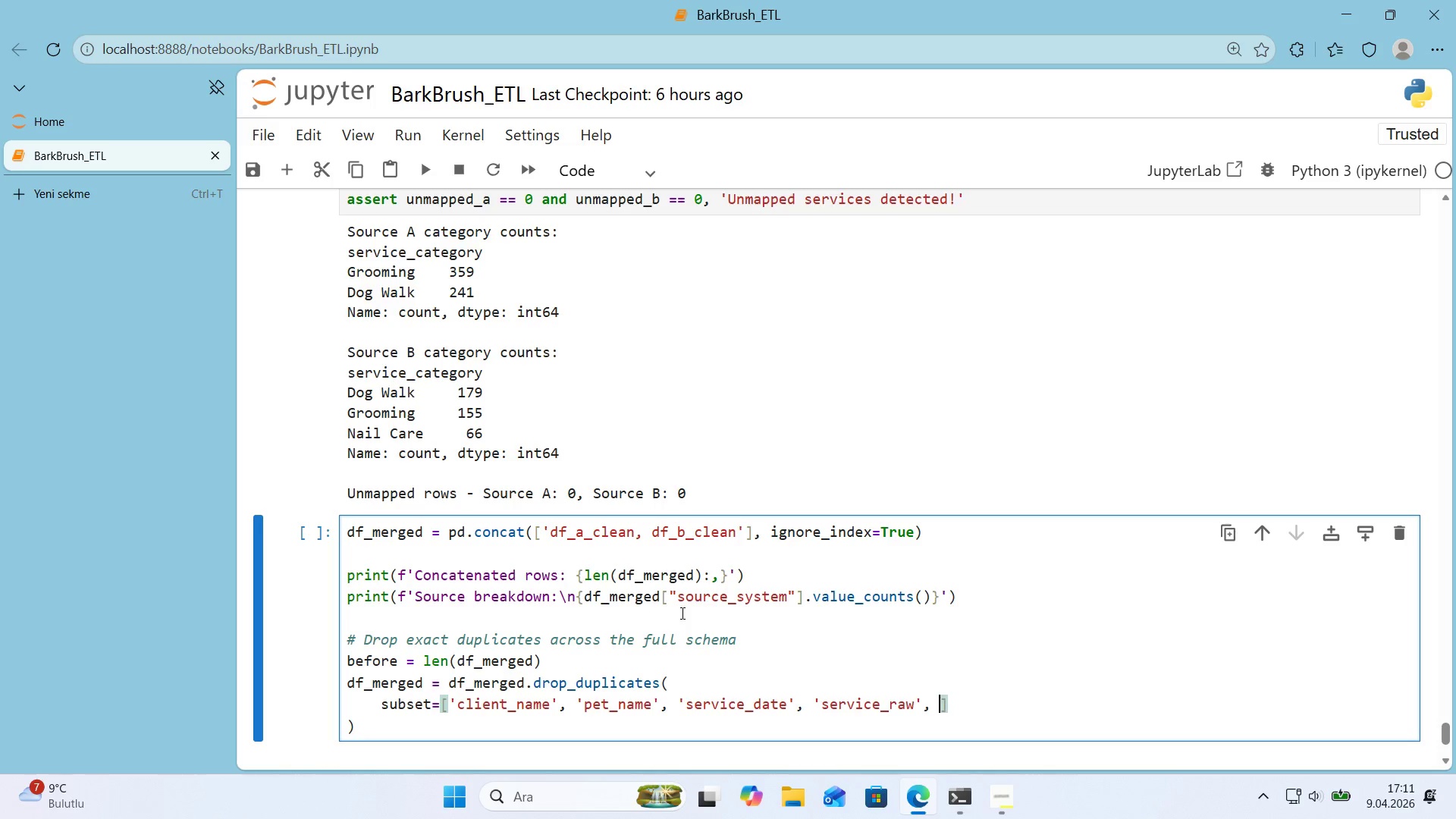 
key(Space)
 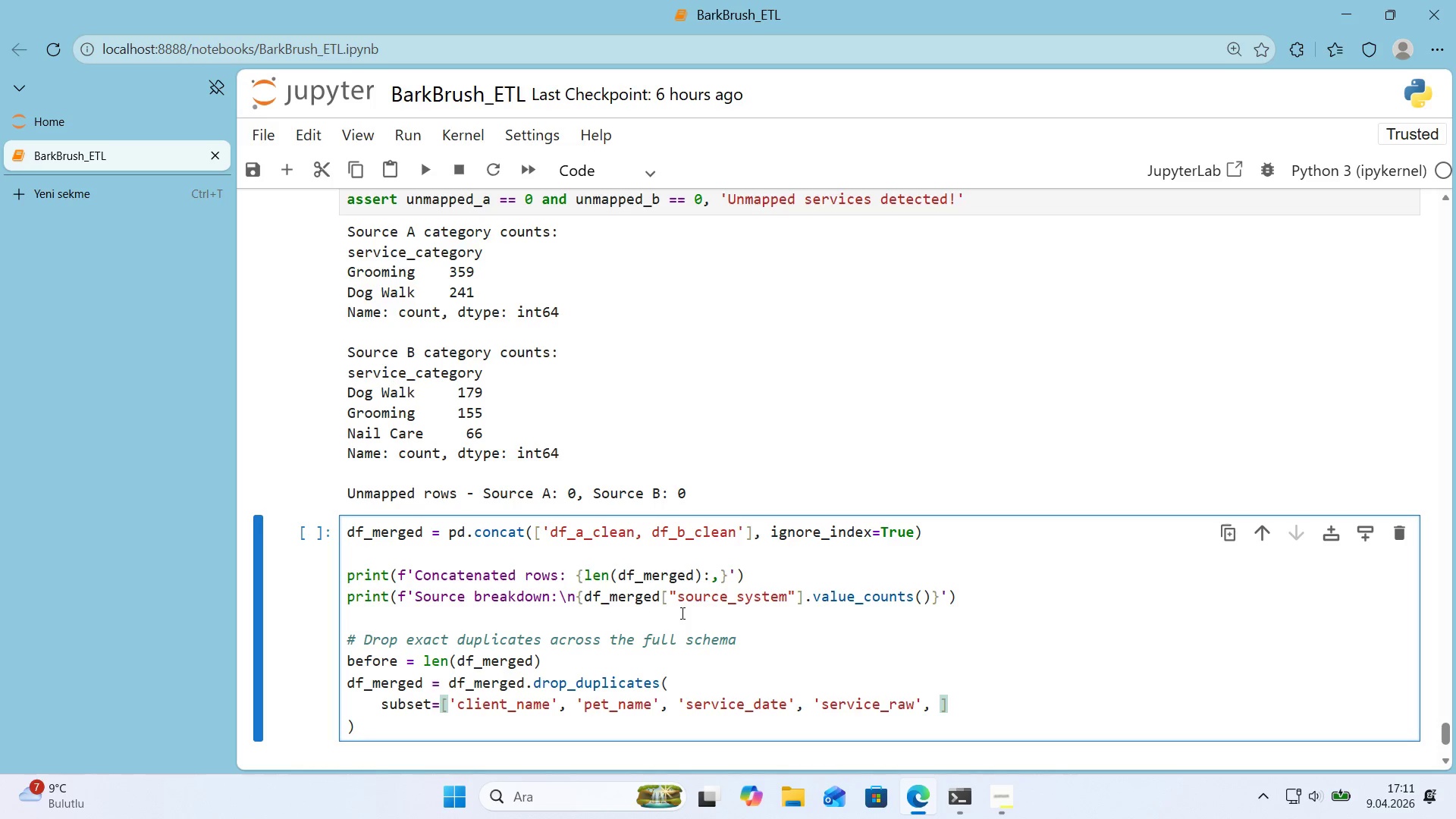 
type(total)
key(Backspace)
key(Backspace)
key(Backspace)
key(Backspace)
key(Backspace)
key(Backspace)
type( @@)
 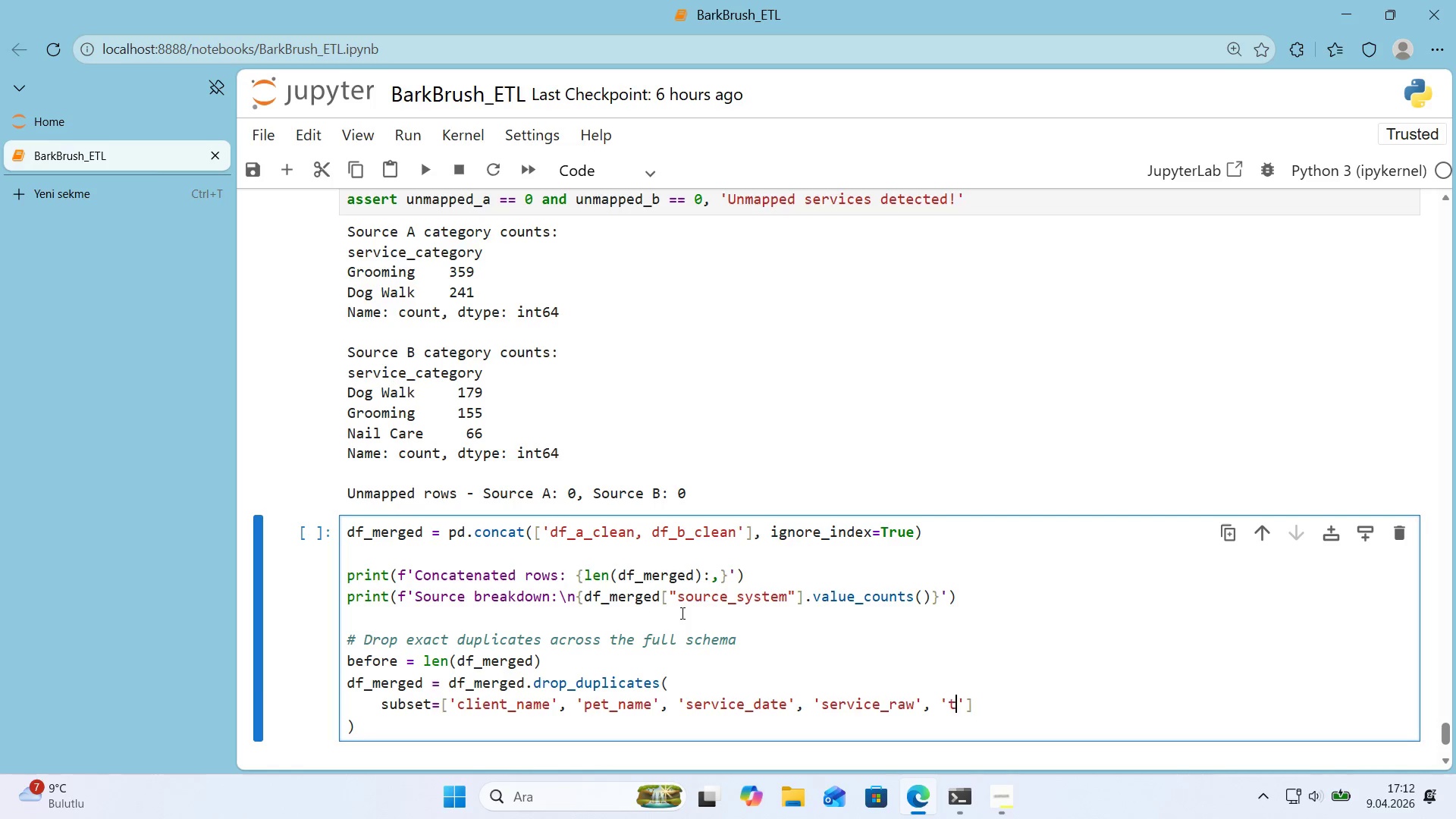 
 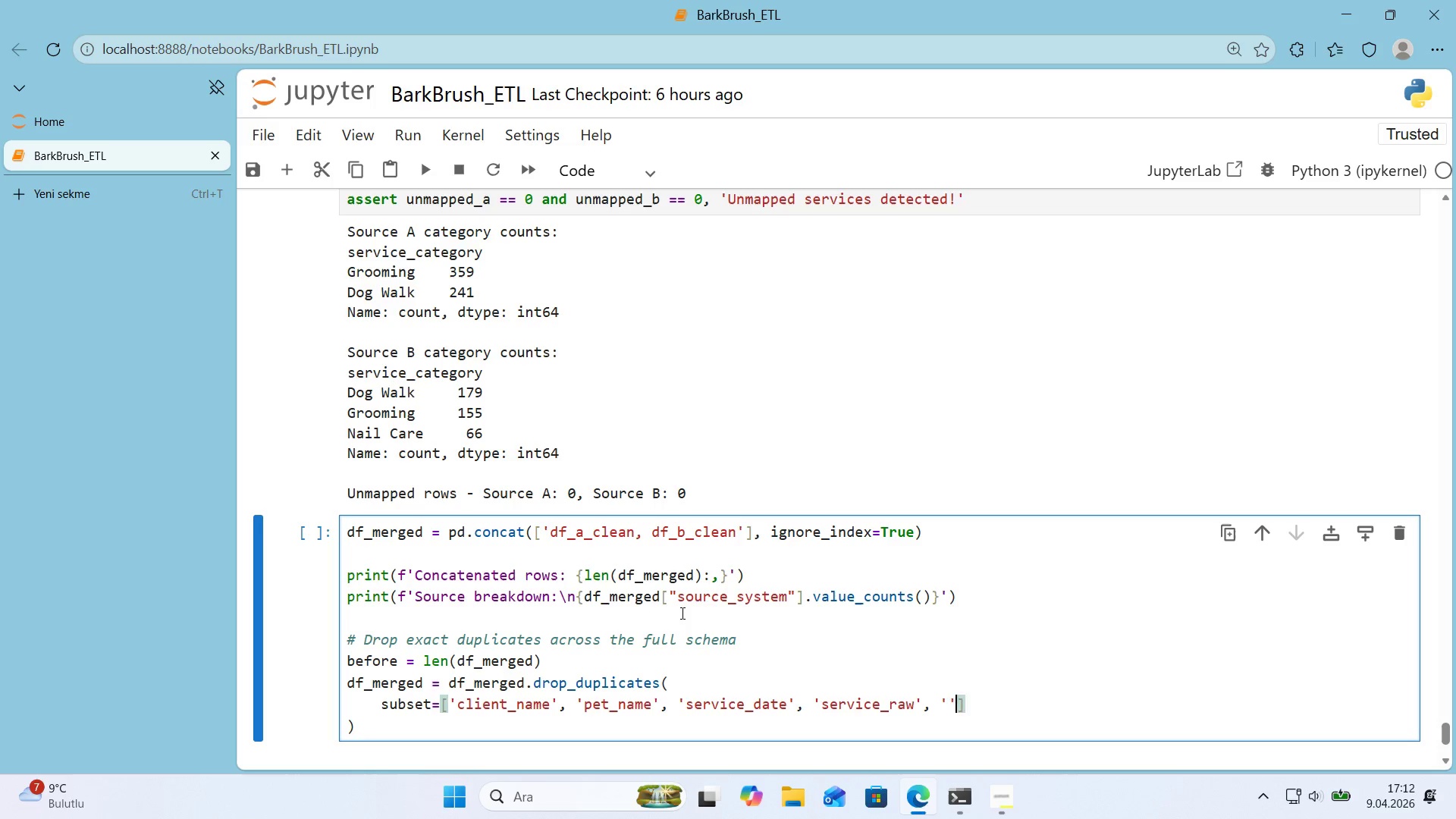 
key(ArrowLeft)
 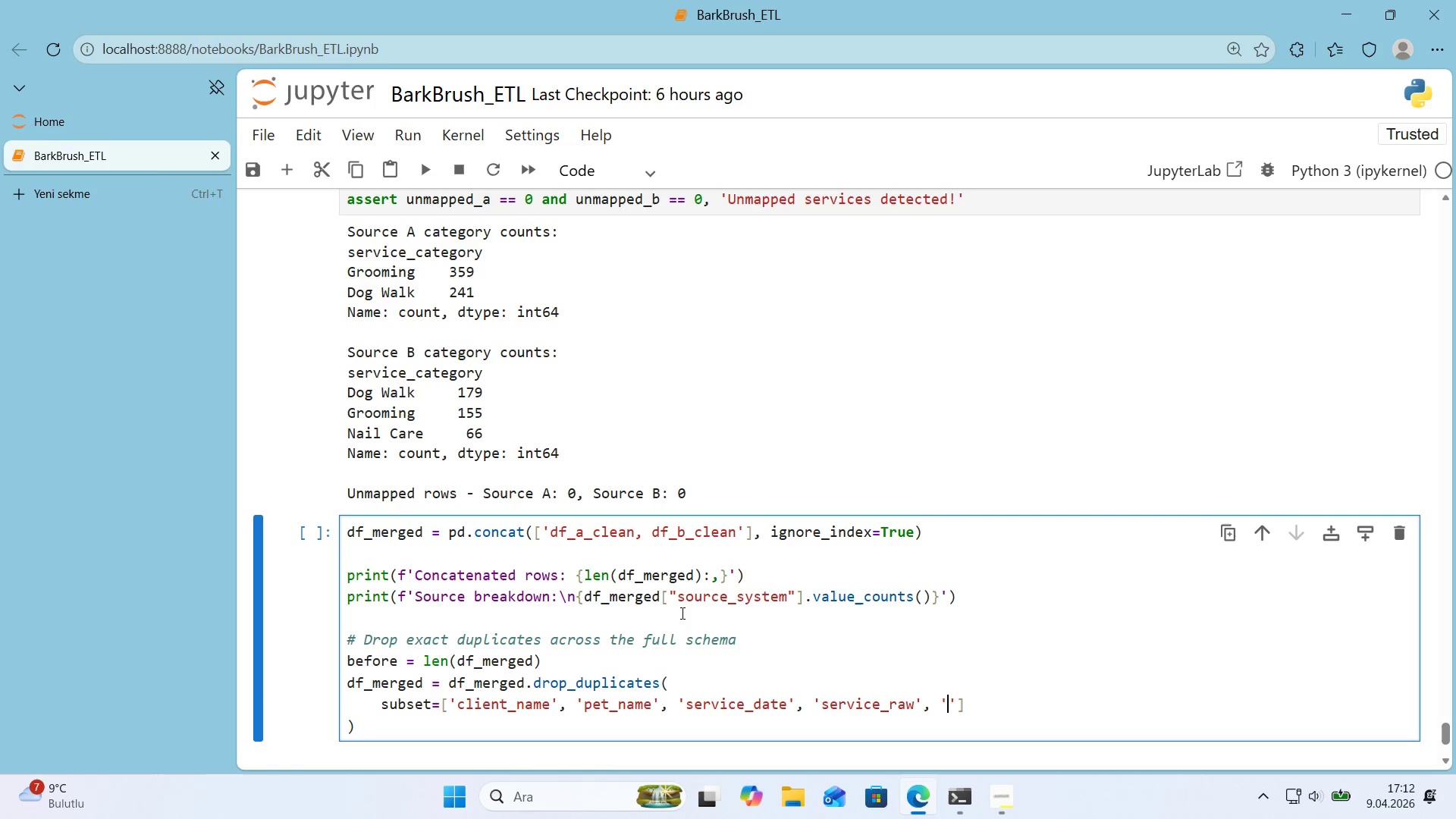 
type(total_cost)
 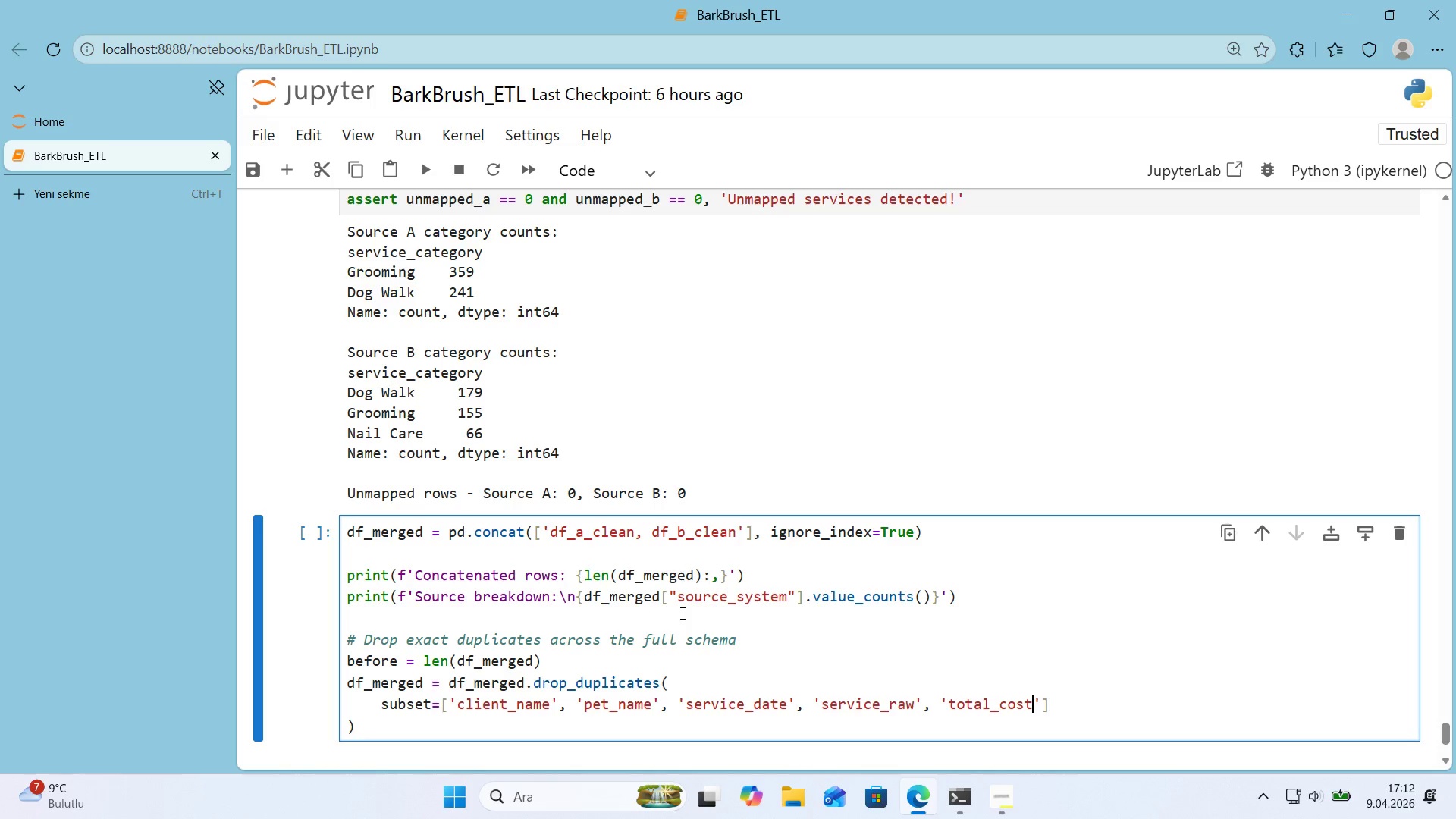 
 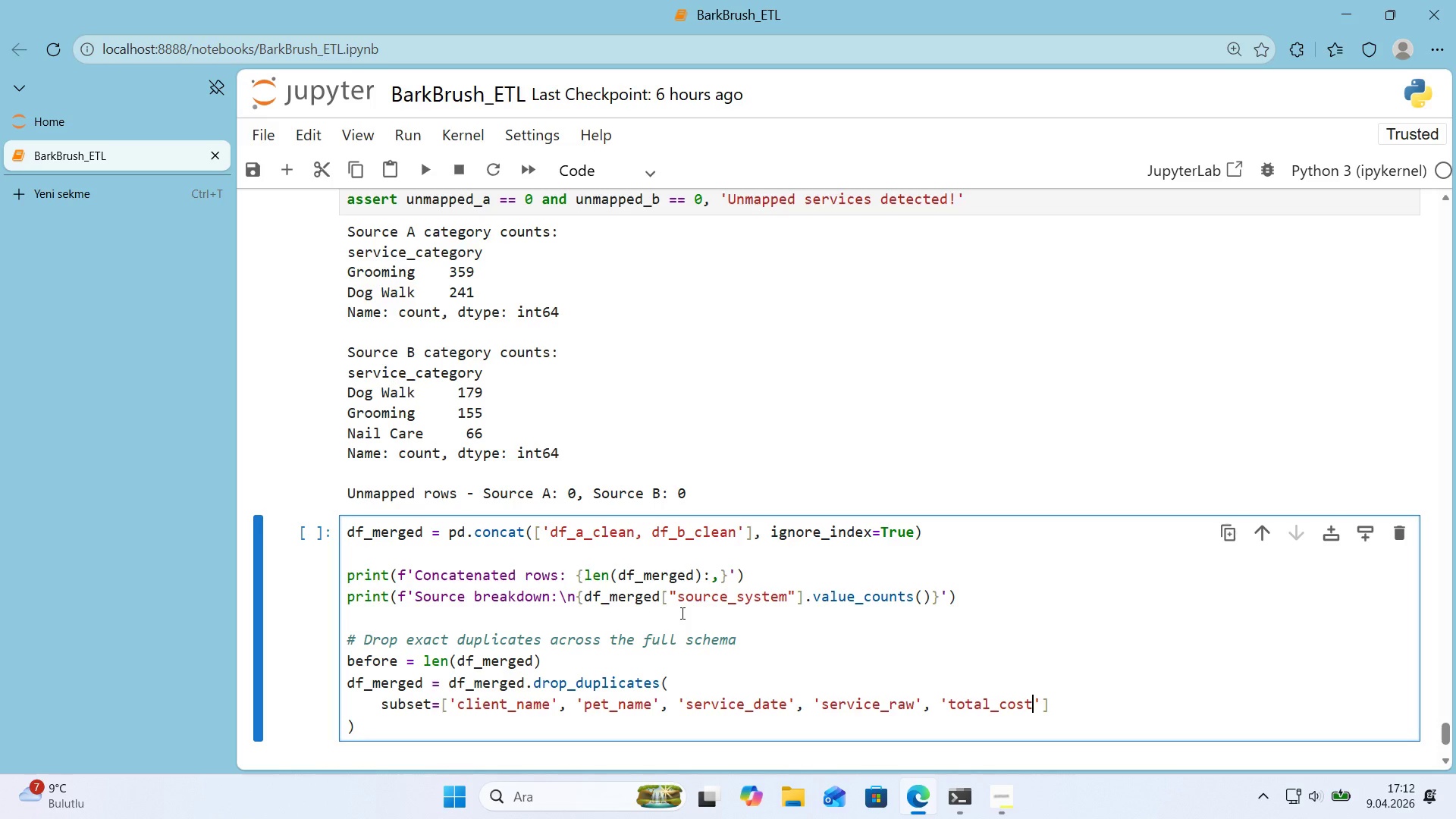 
key(ArrowRight)
 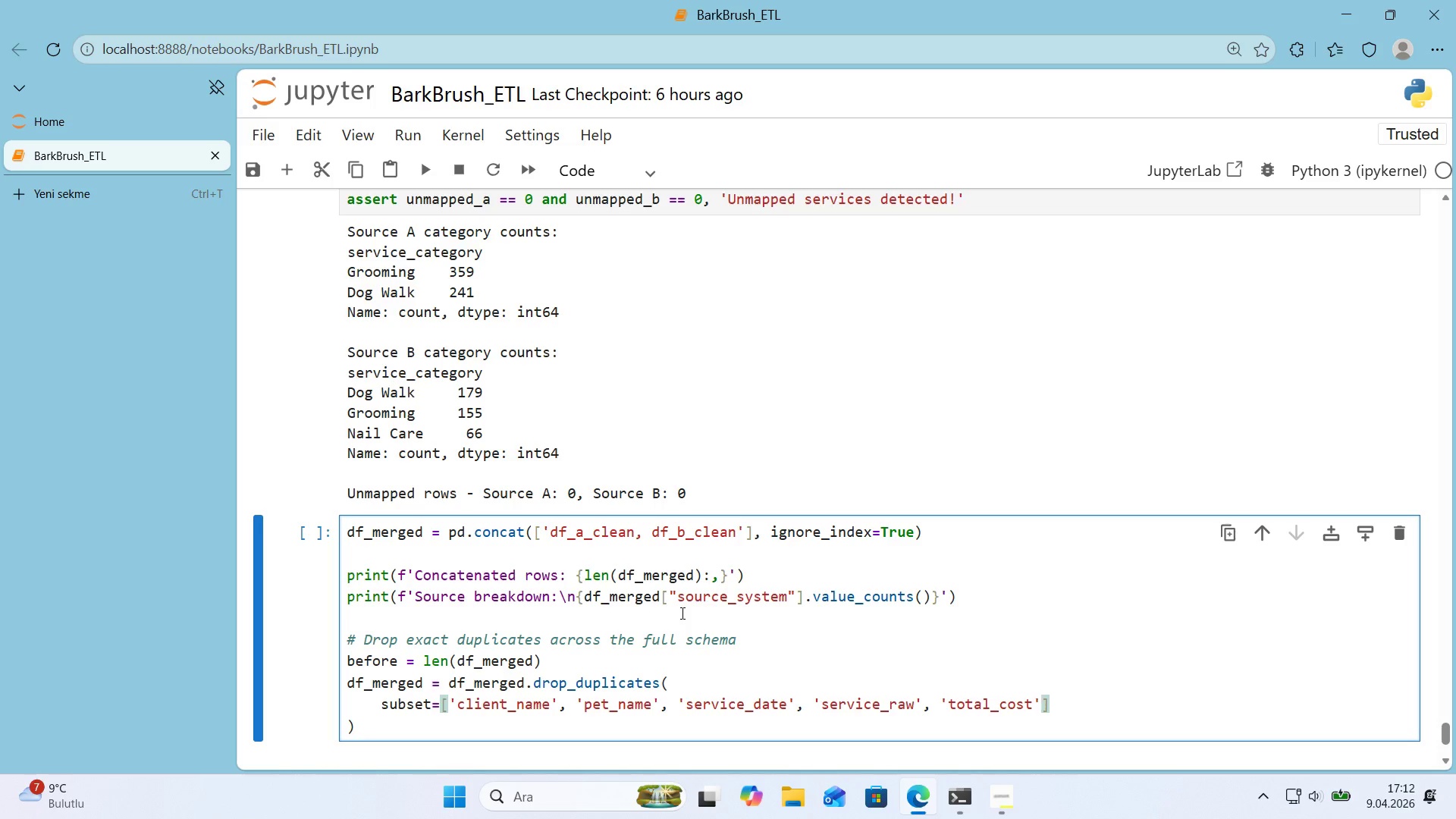 
key(ArrowRight)
 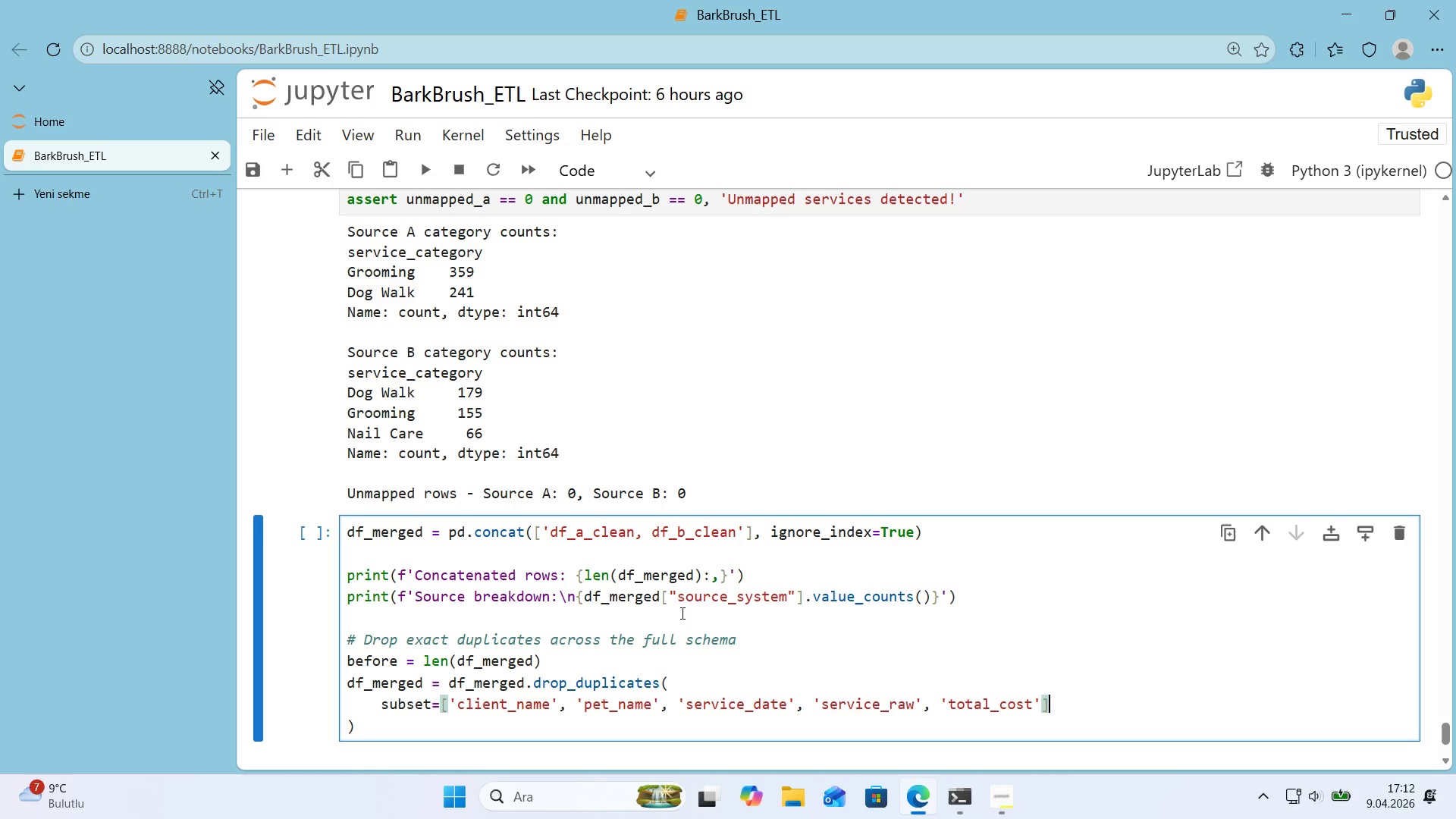 
key(Comma)
 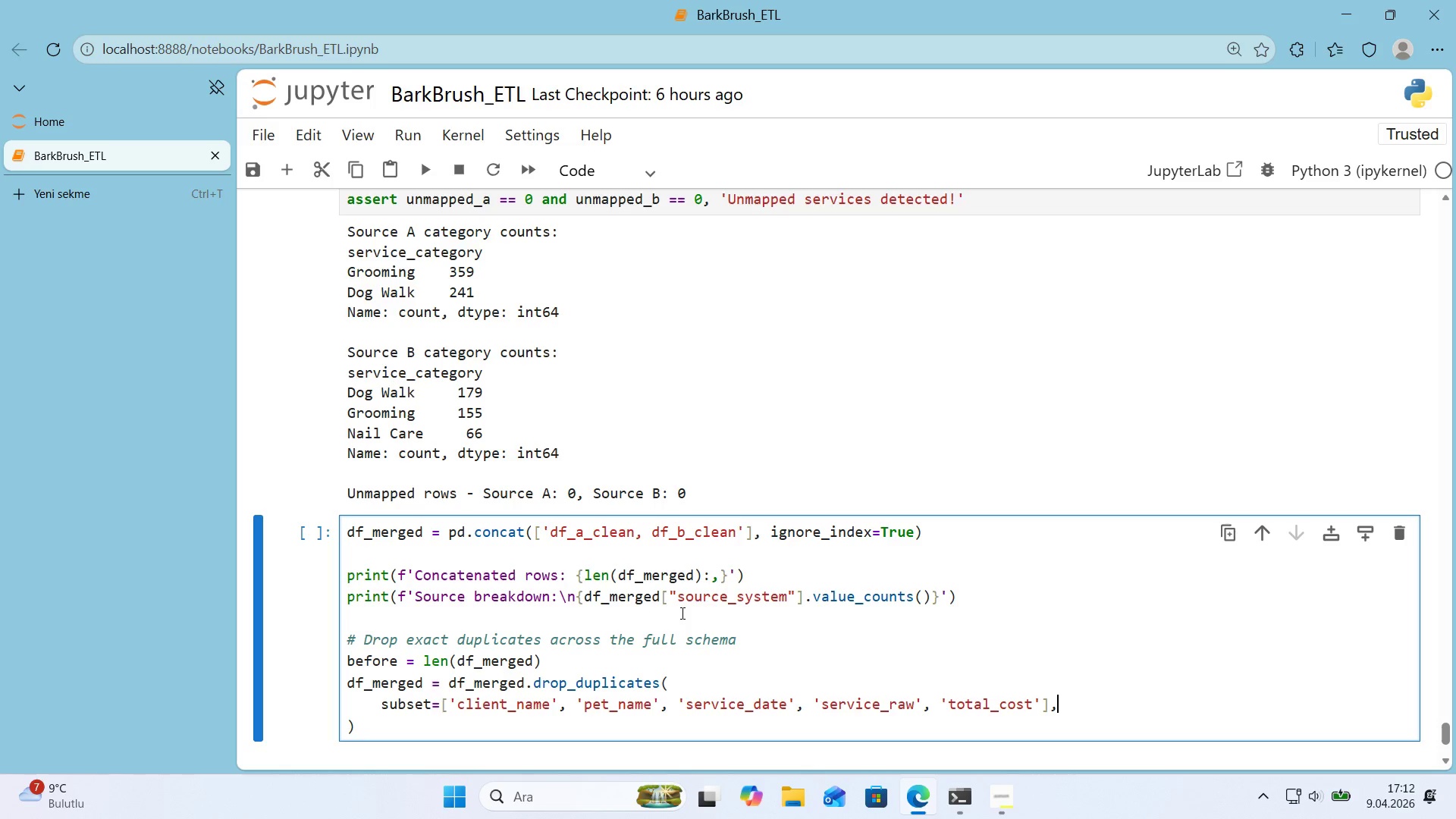 
key(Enter)
 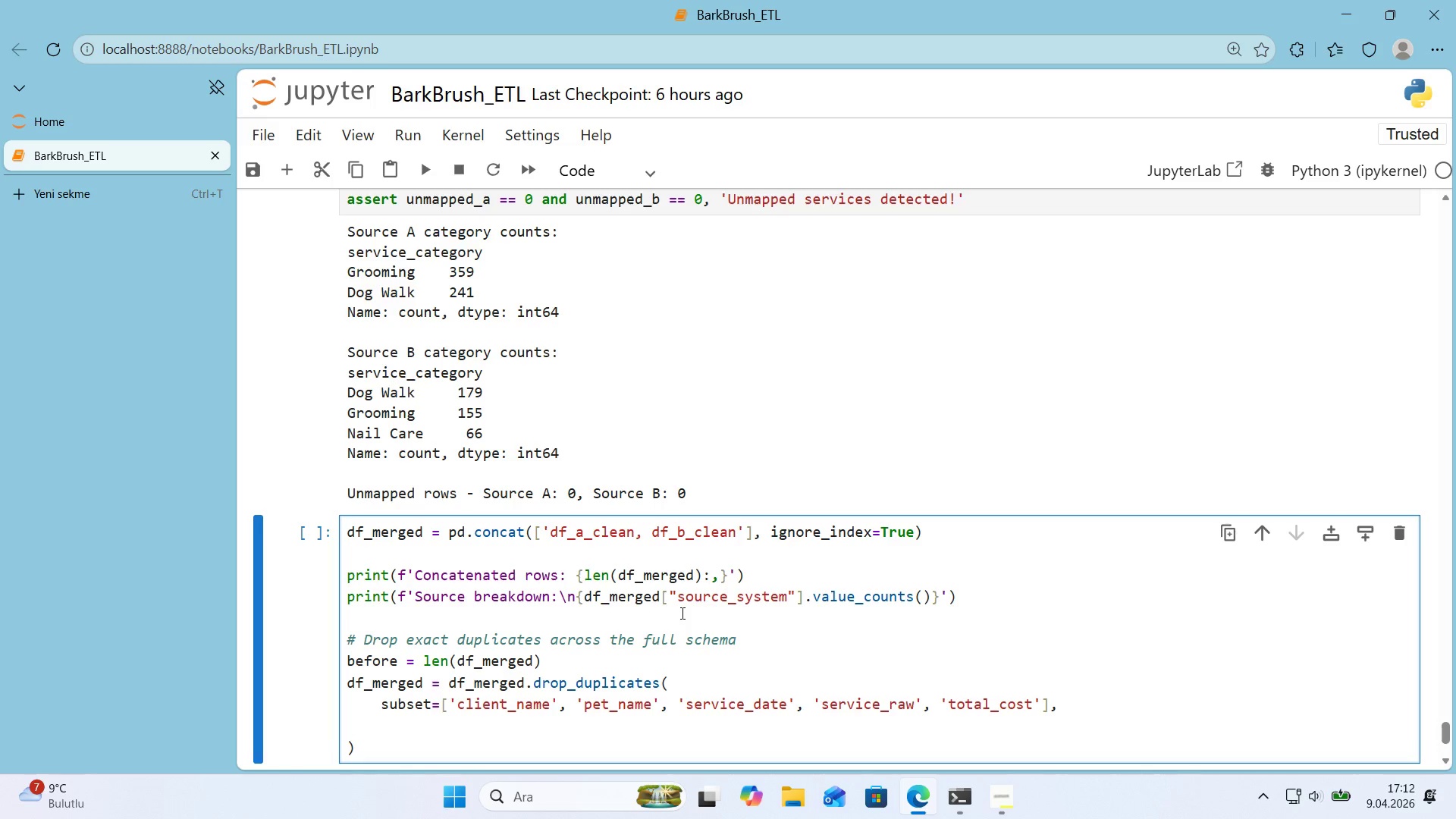 
type(keep)@@)
 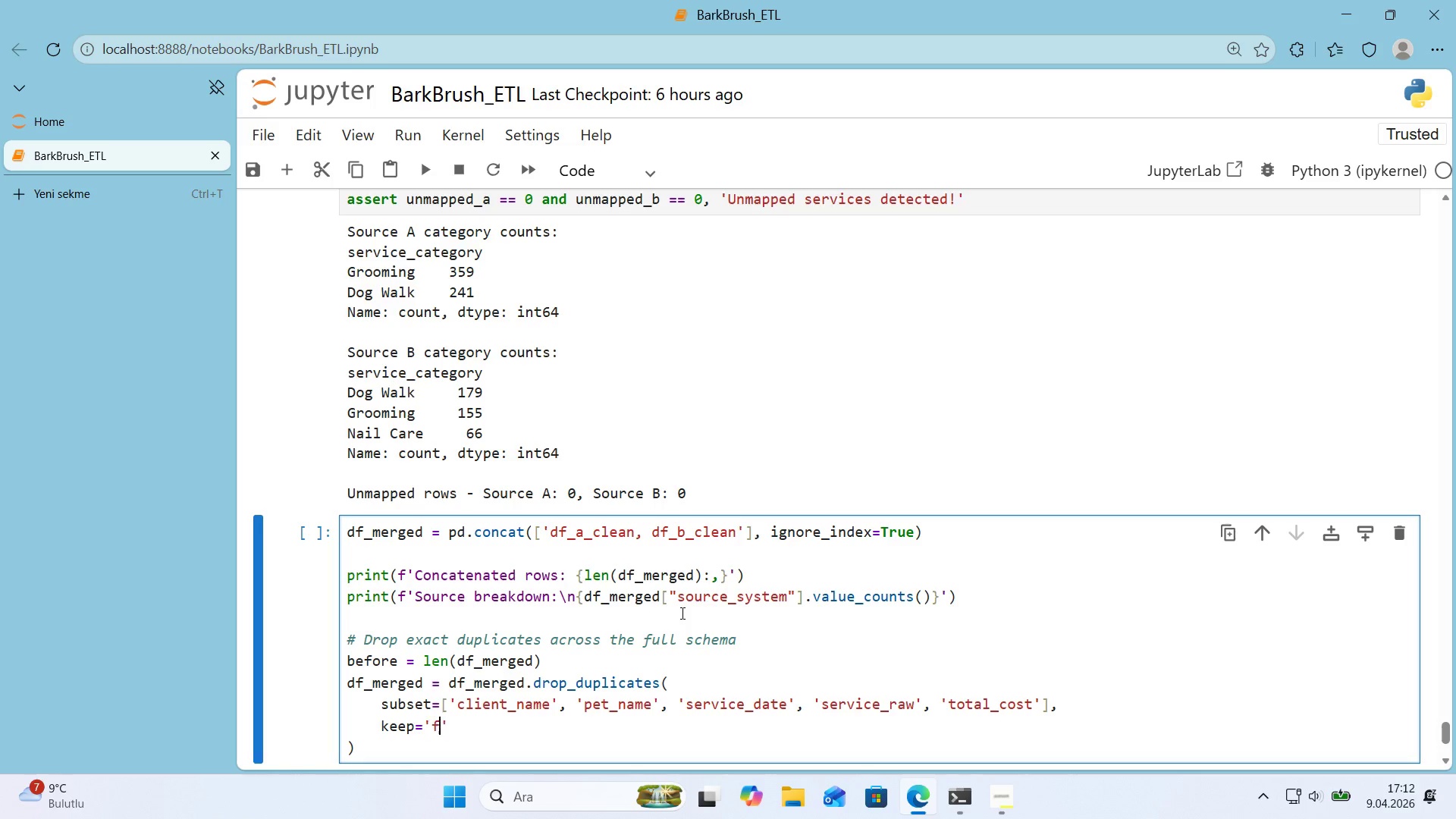 
 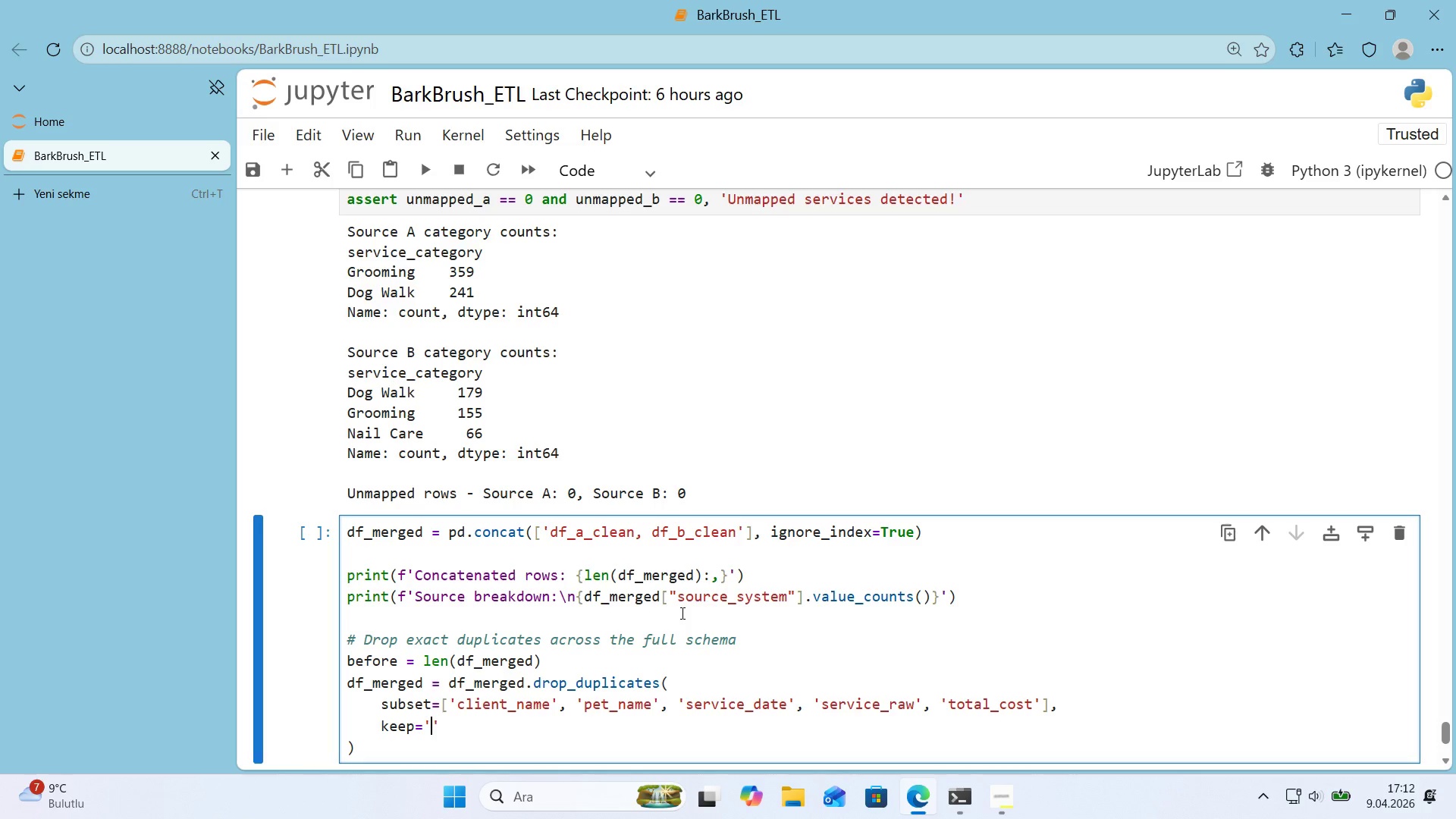 
key(ArrowLeft)
 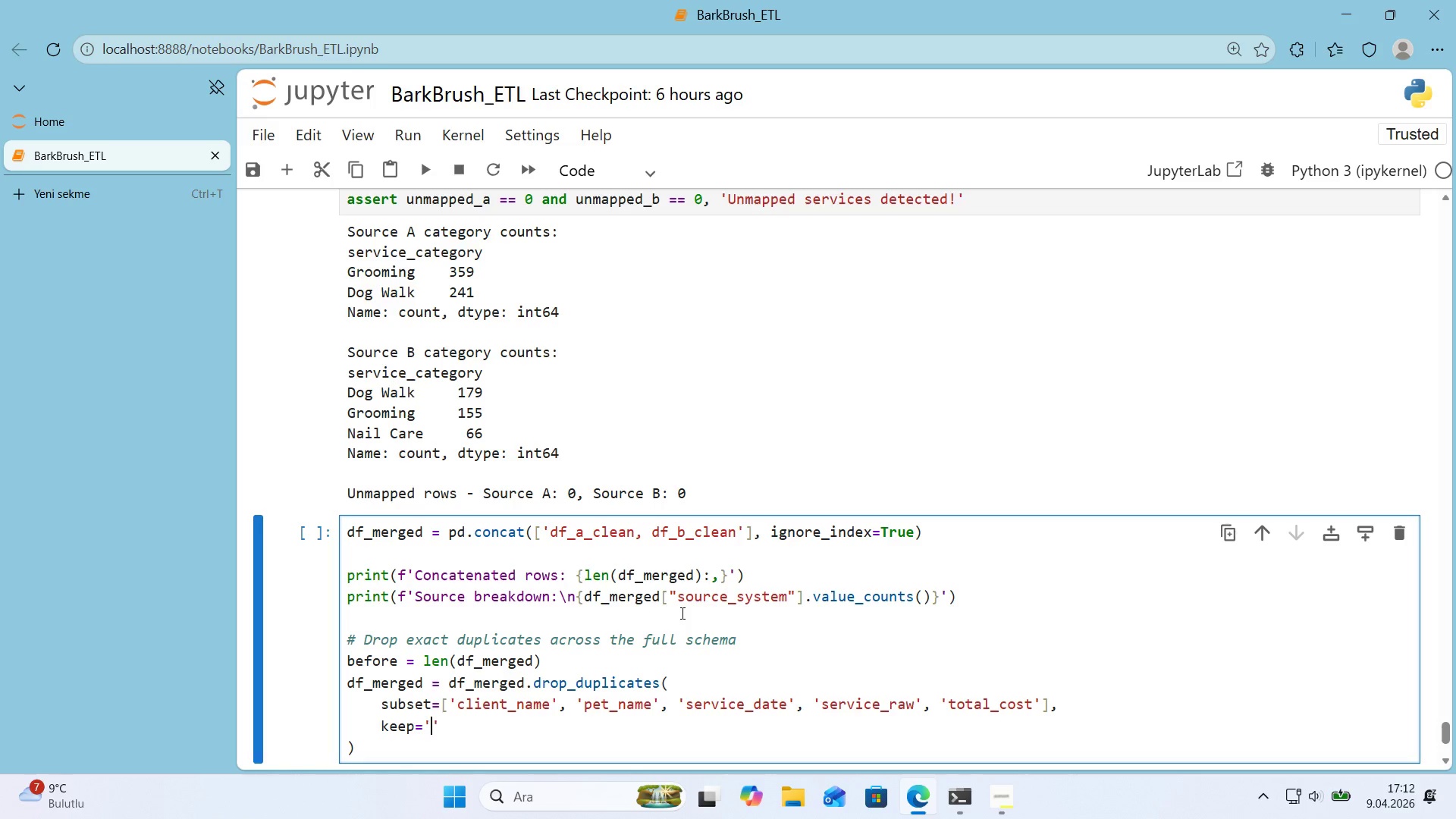 
type(f'rst)
 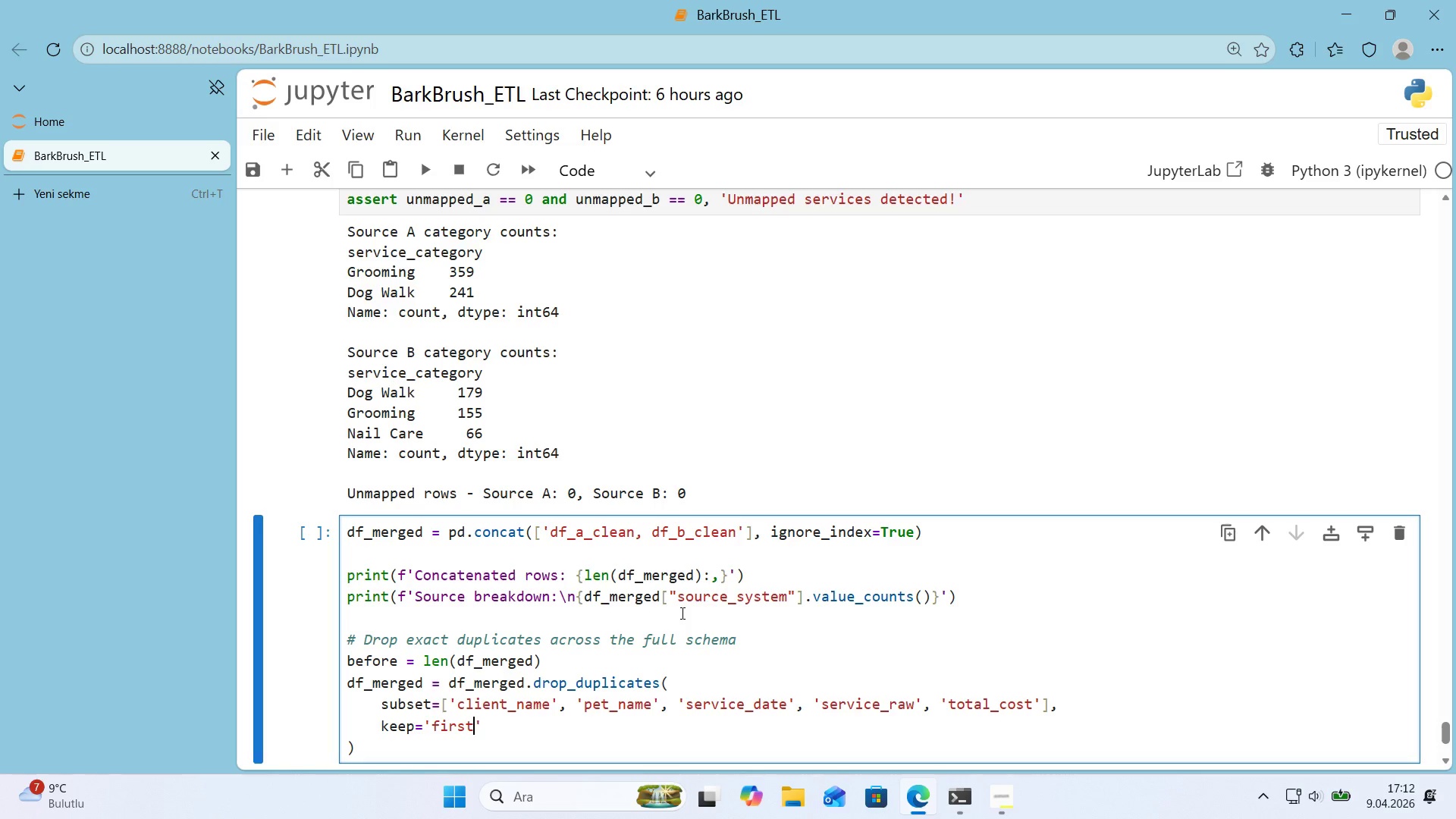 
key(ArrowRight)
 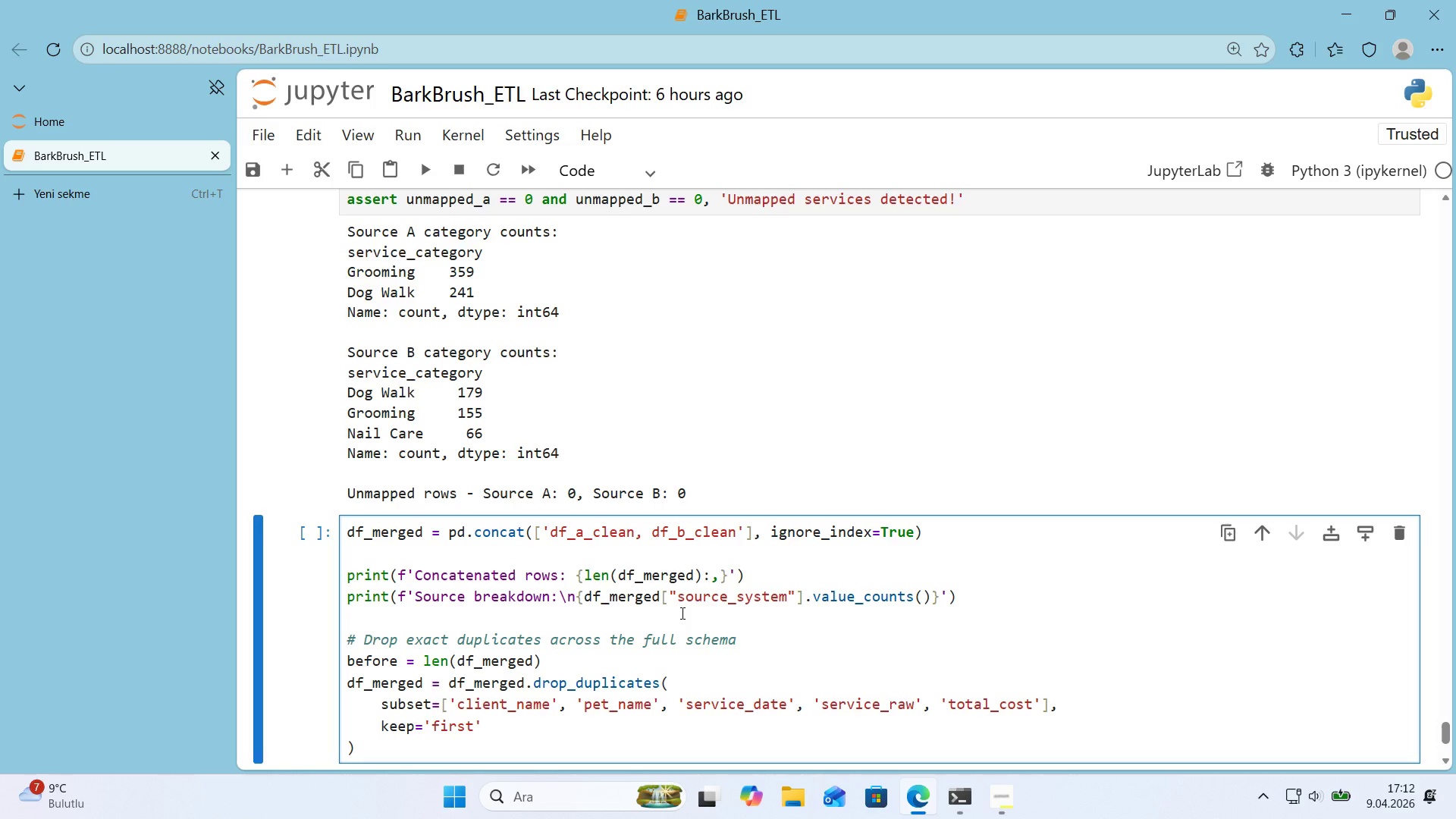 
key(ArrowDown)
 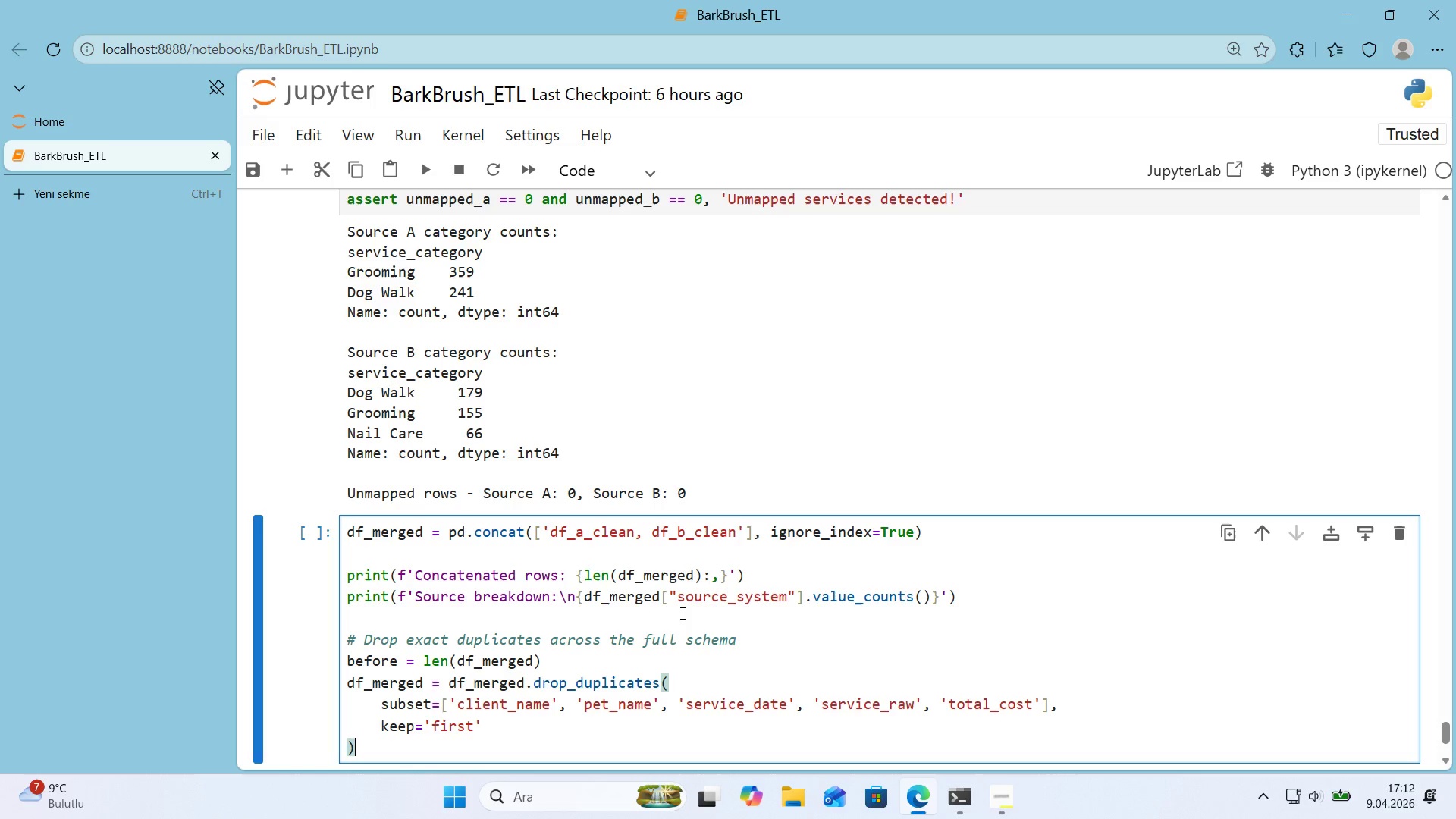 
type(.rest)
key(Backspace)
type(et_'ndex*()
 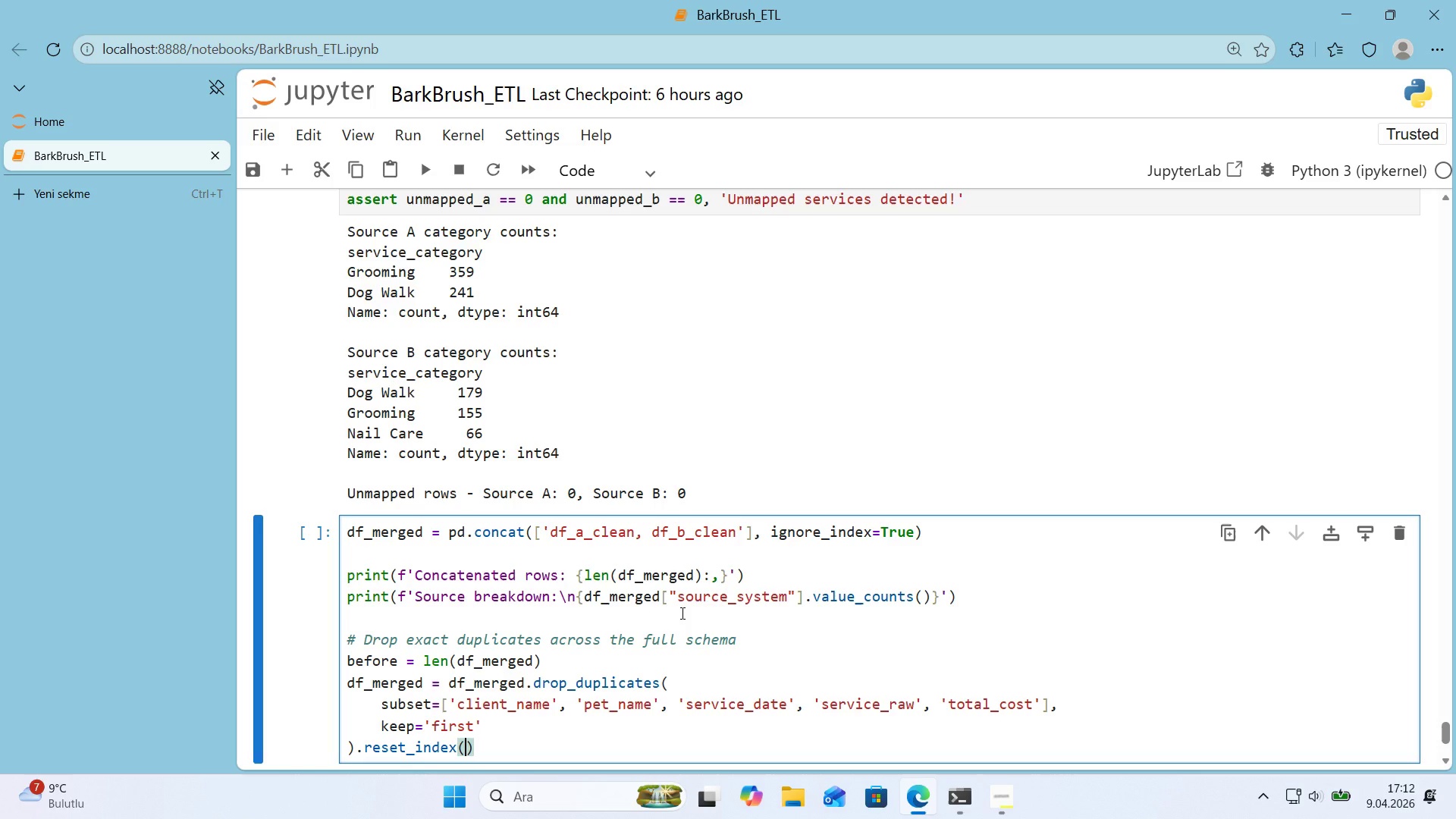 
 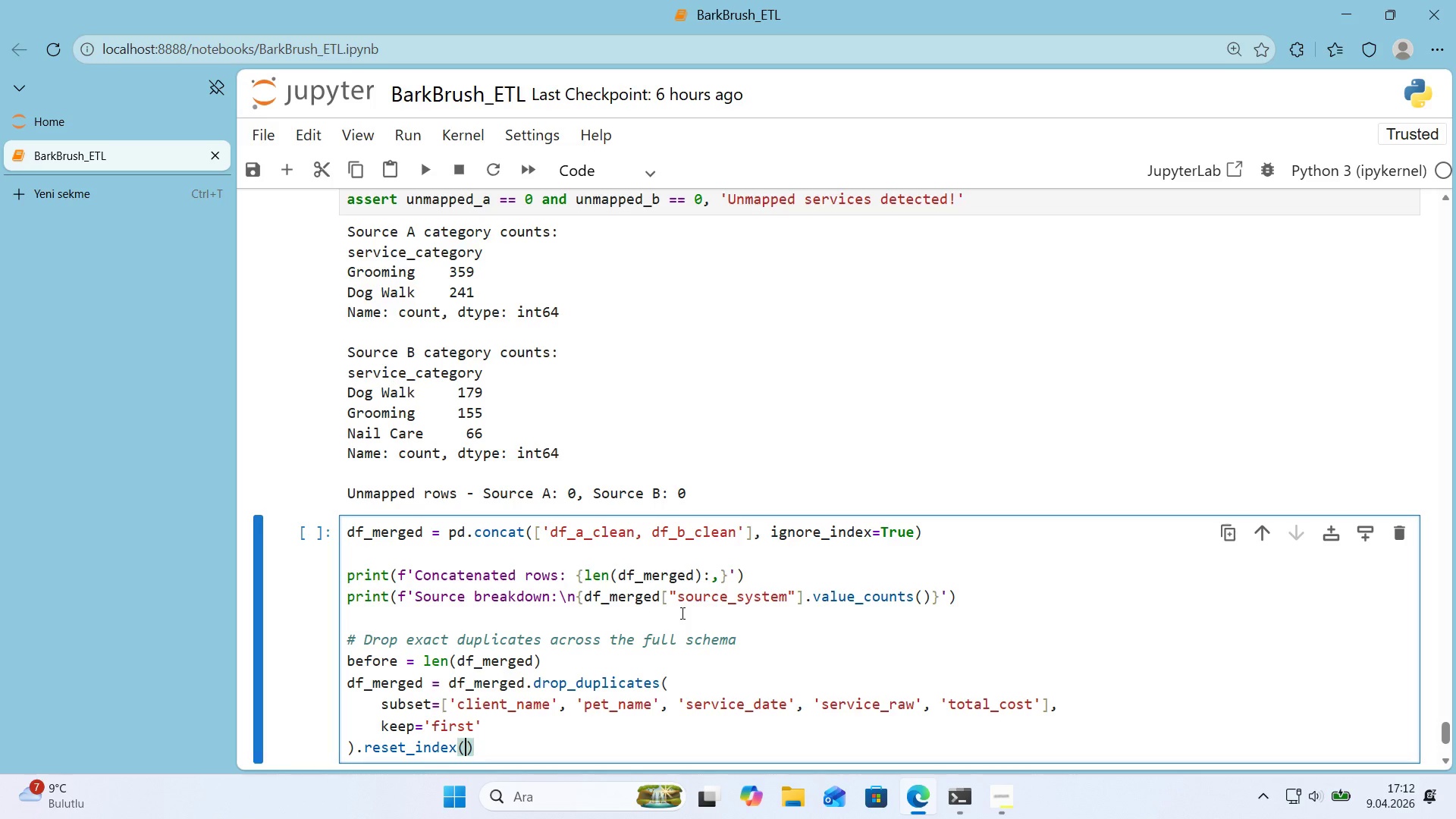 
key(ArrowLeft)
 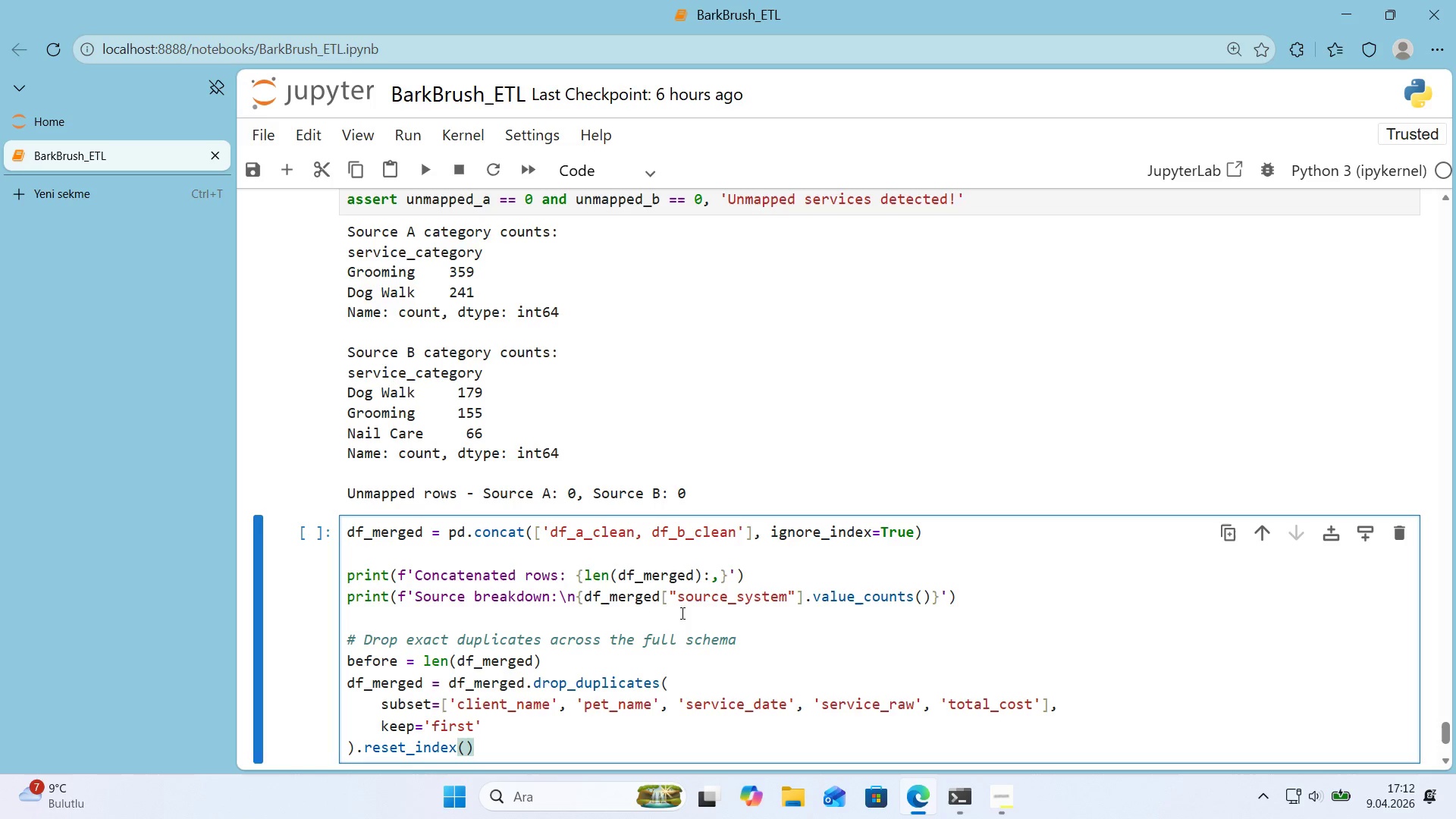 
type(drop)True)
 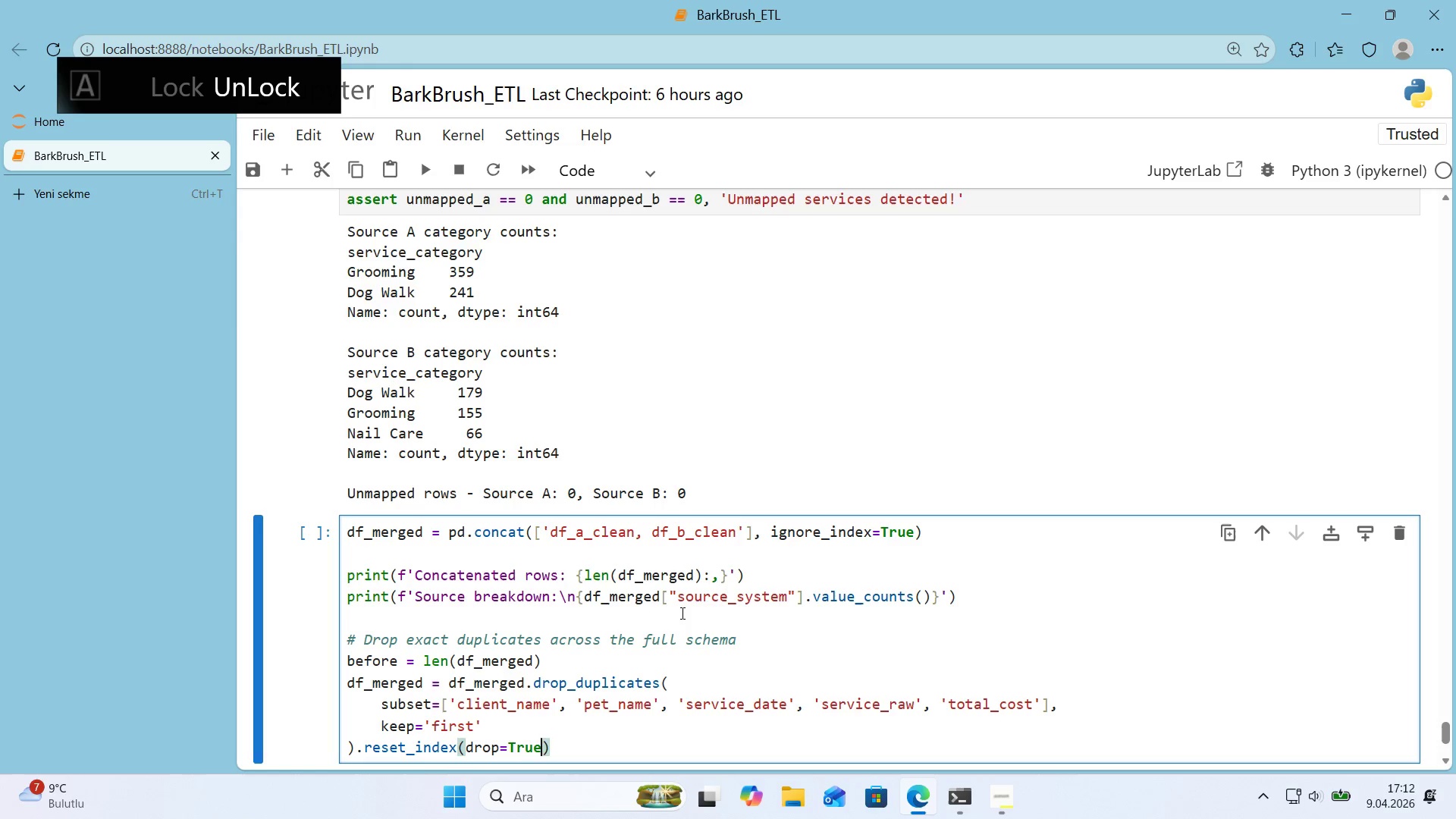 
key(ArrowRight)
 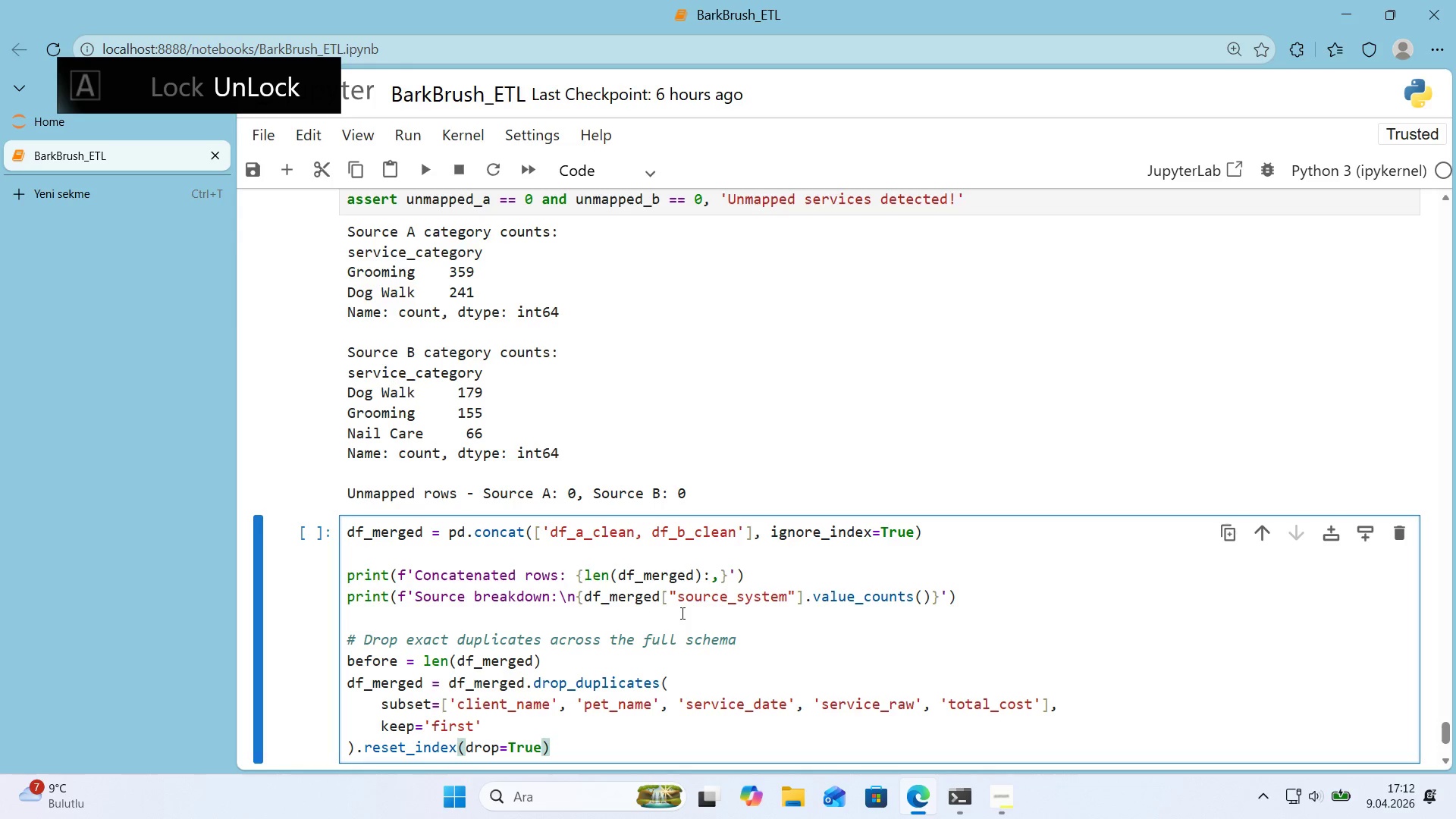 
key(Enter)
 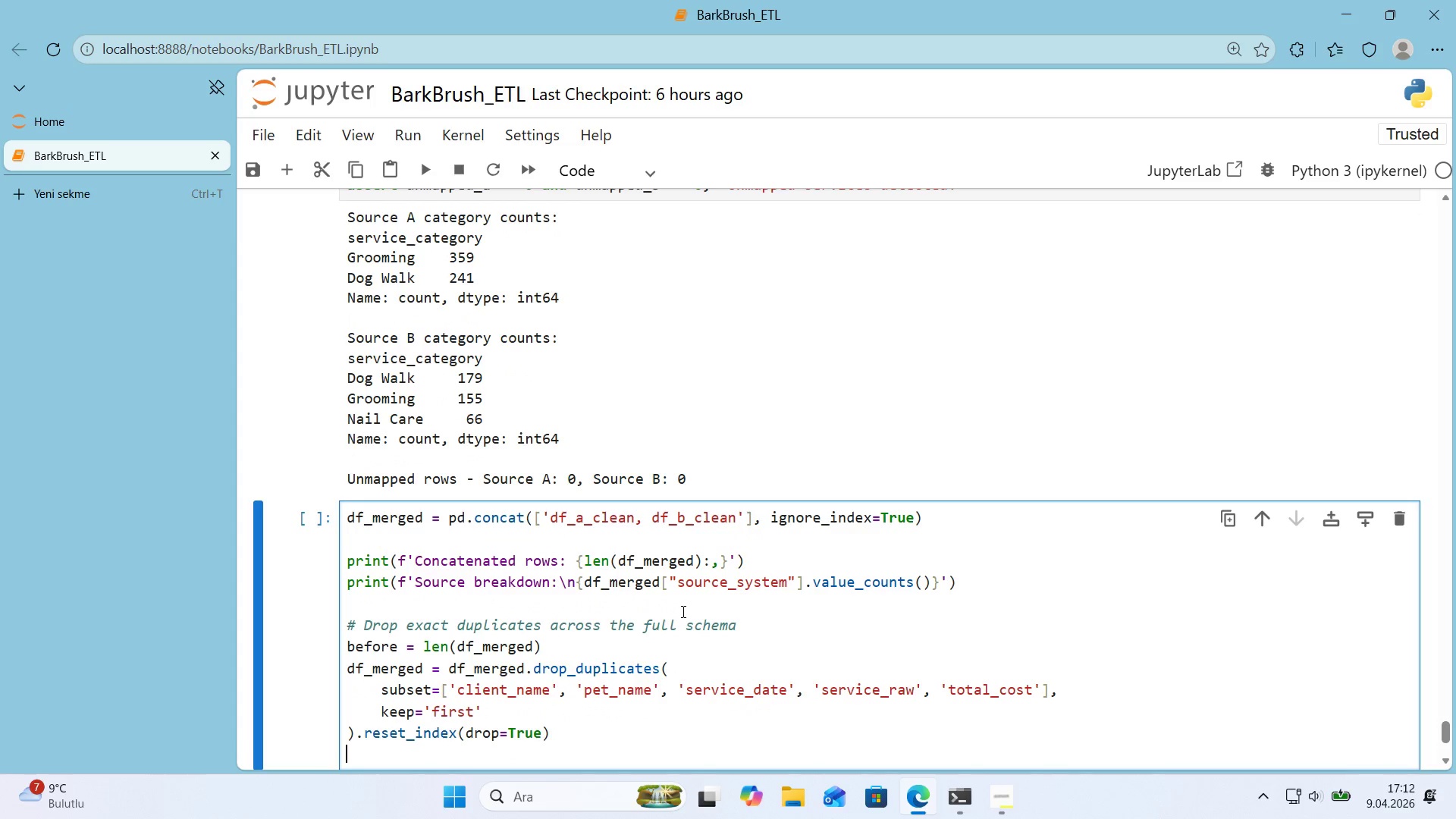 
scroll: coordinate [747, 632], scroll_direction: down, amount: 1.0
 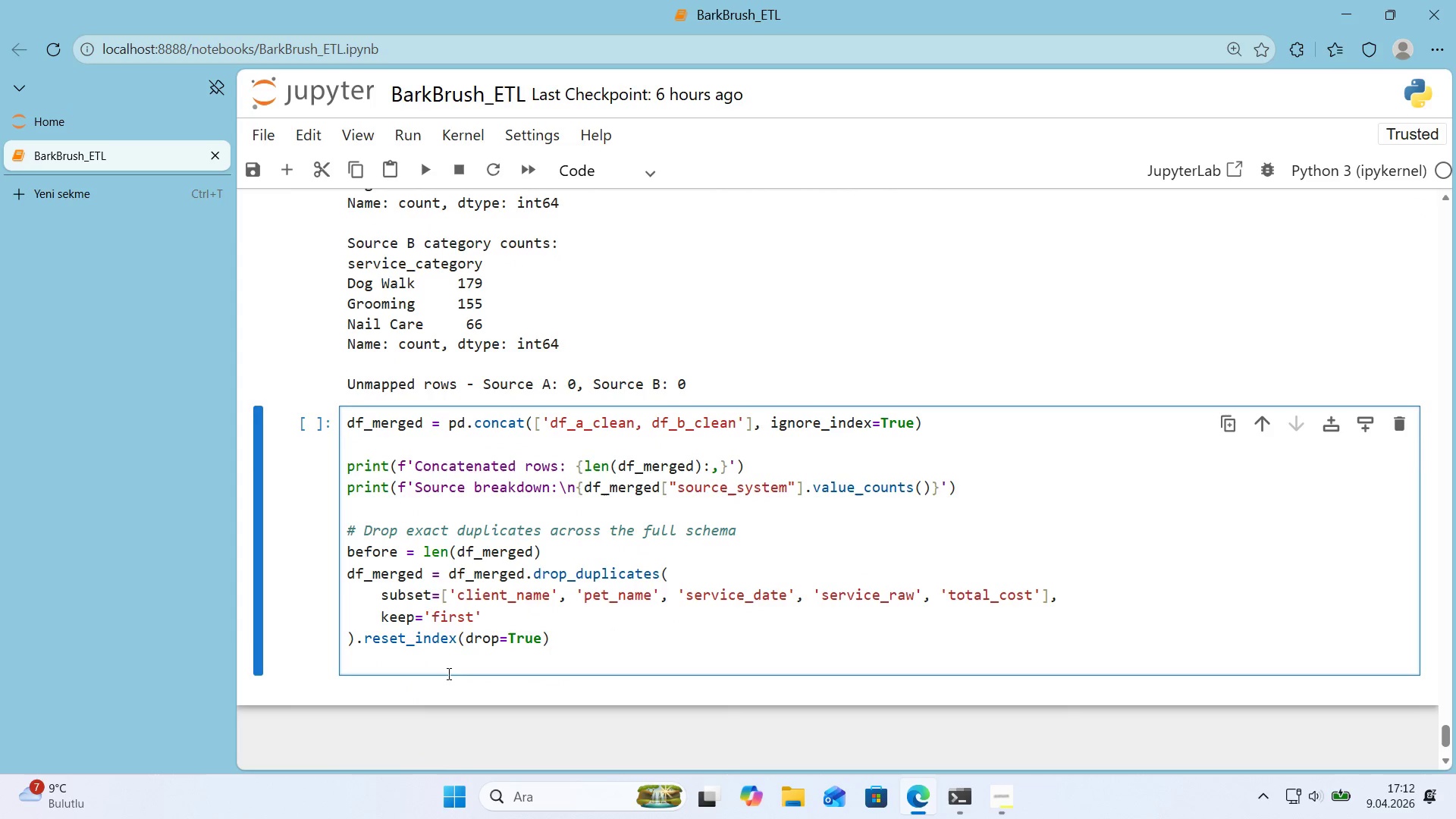 
left_click([450, 664])
 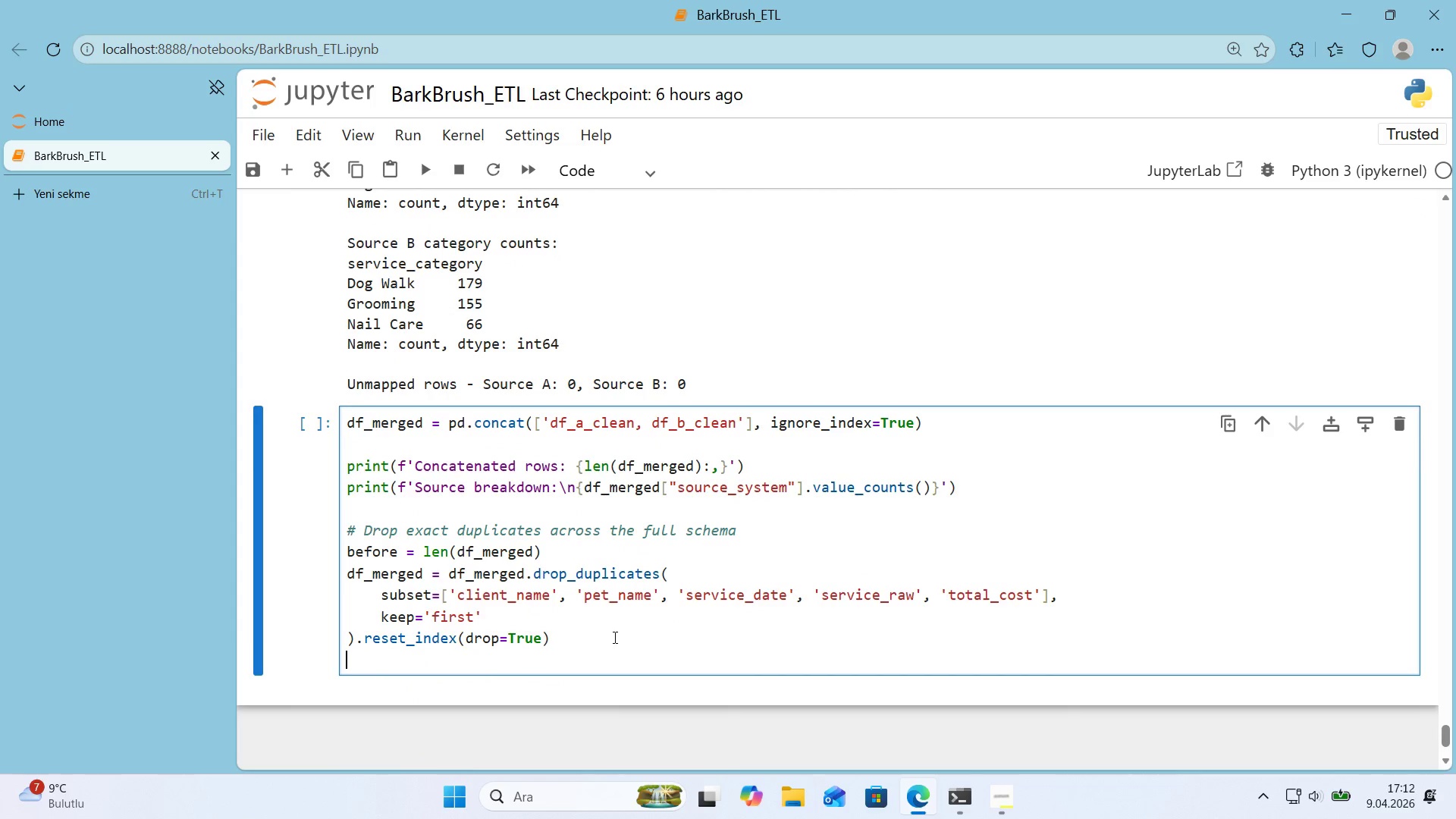 
key(Enter)
 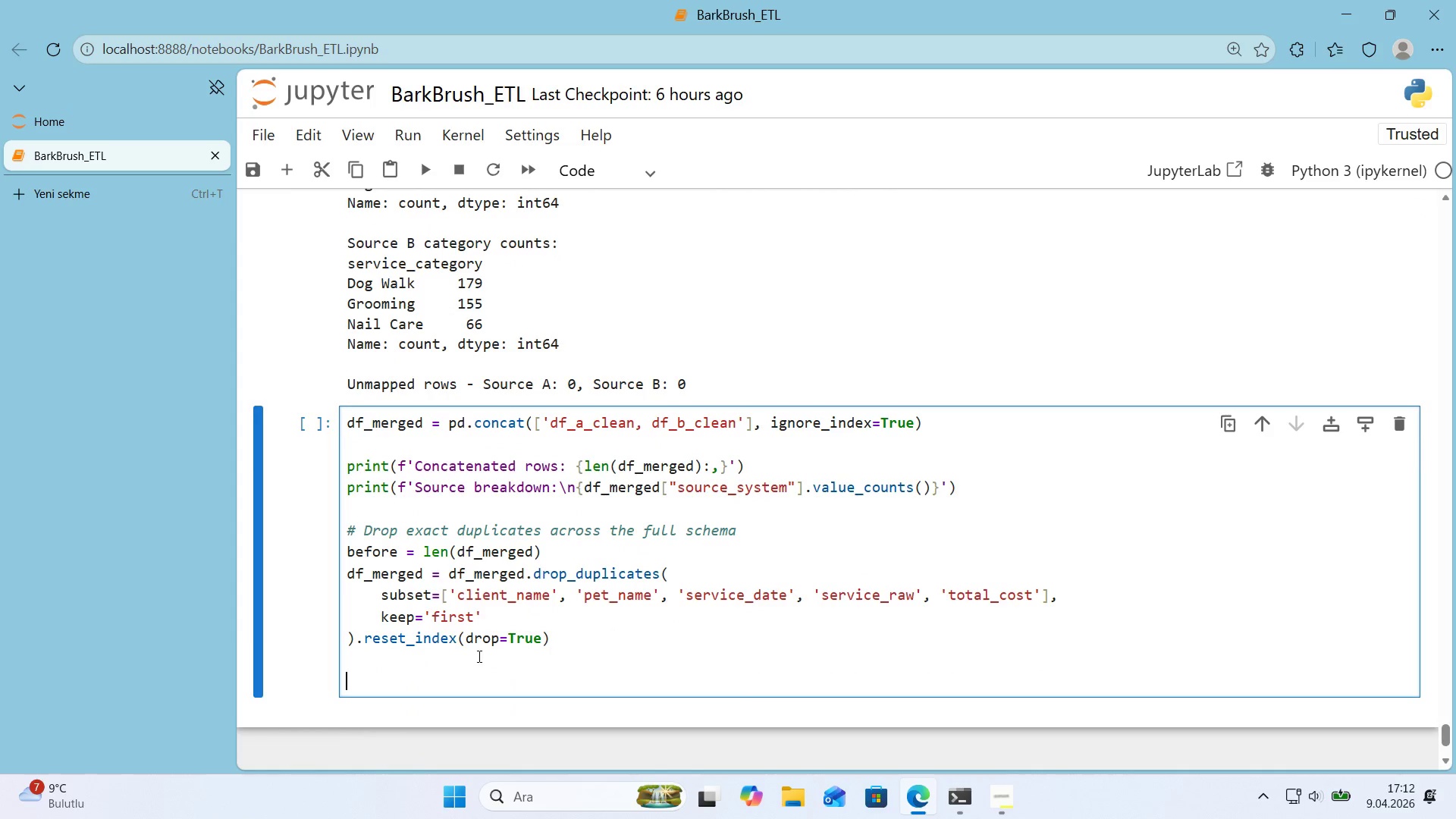 
left_click([464, 657])
 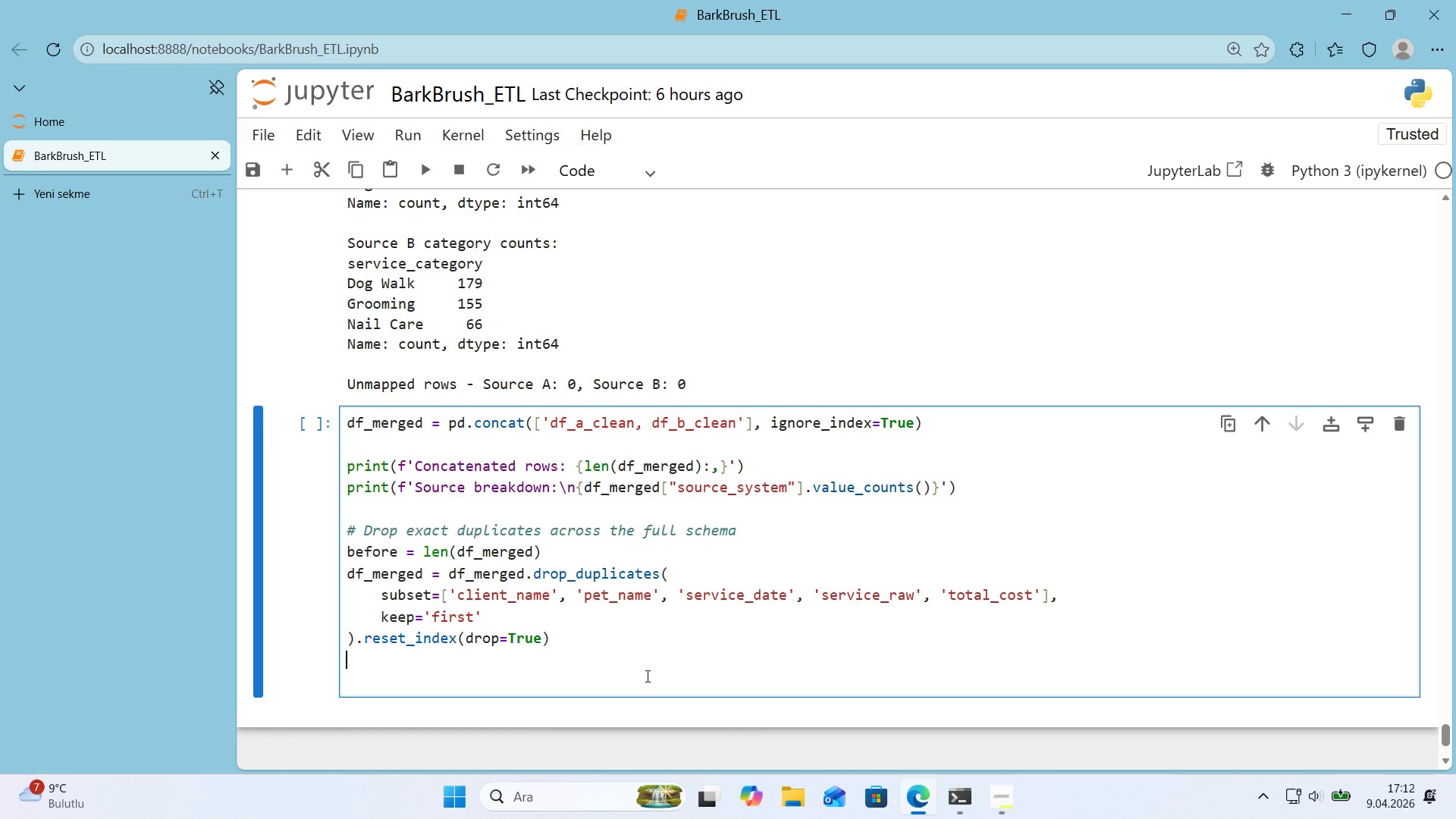 
wait(6.75)
 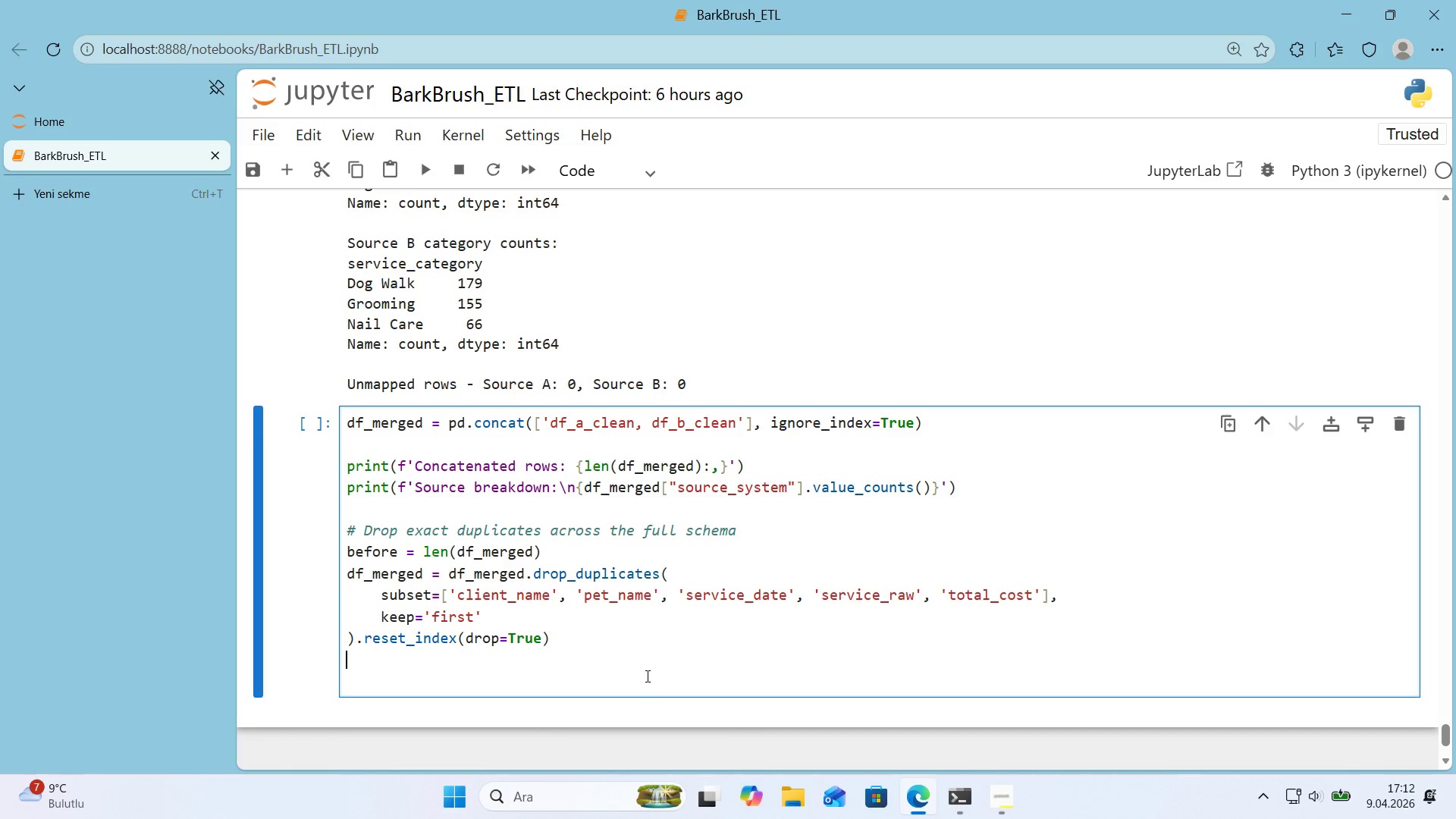 
type(after ) )
 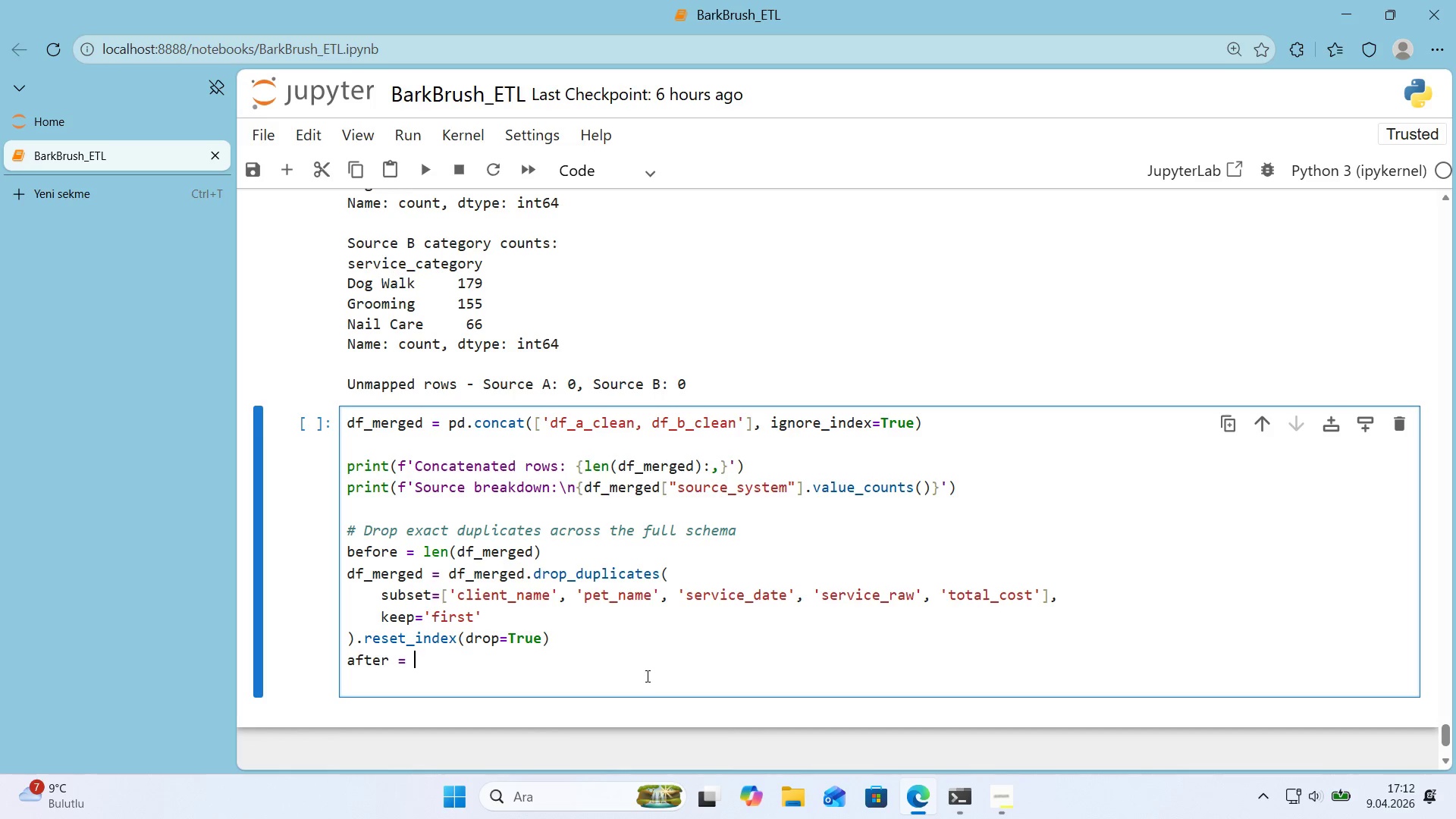 
wait(26.42)
 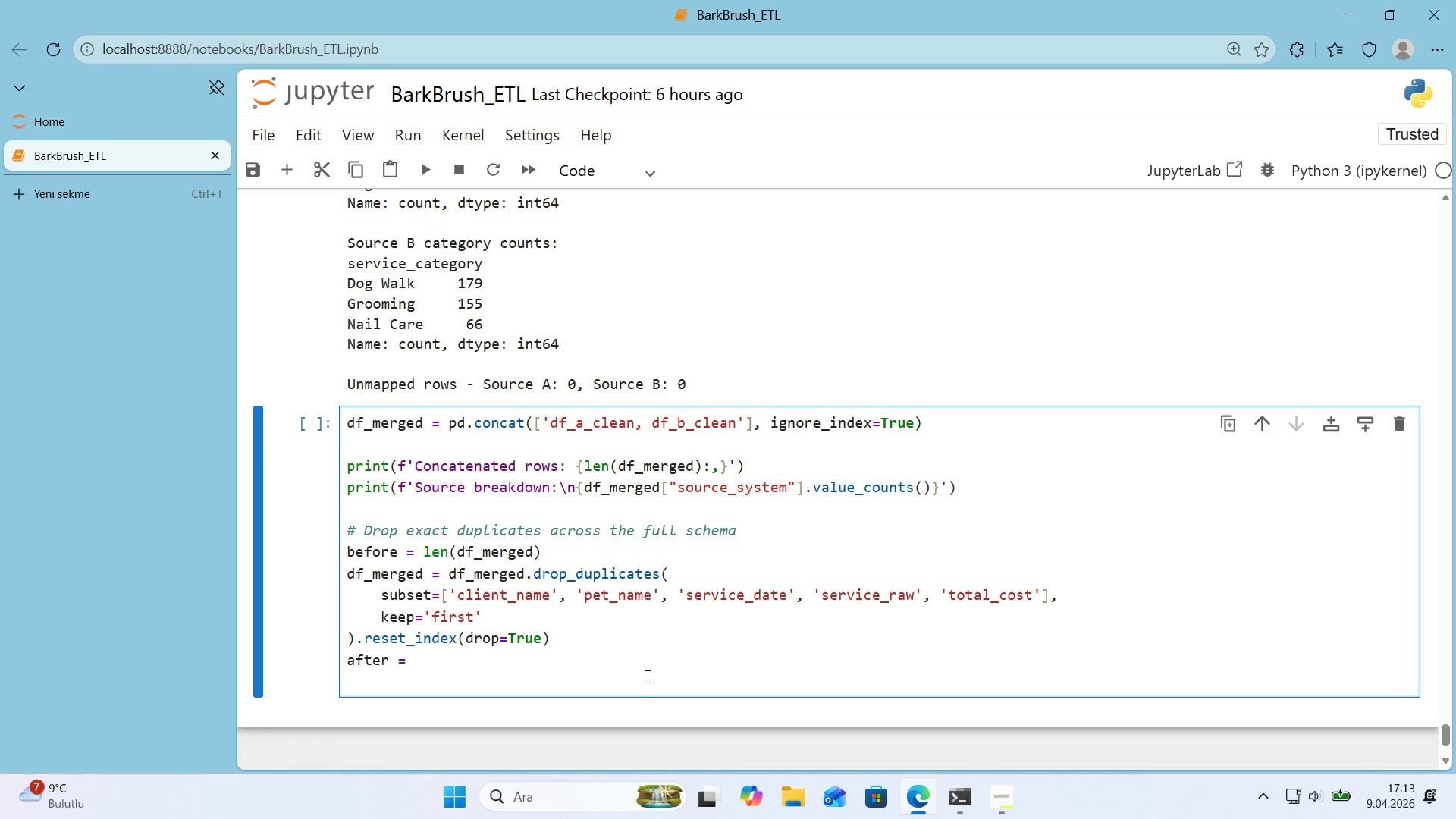 
type(len*()
 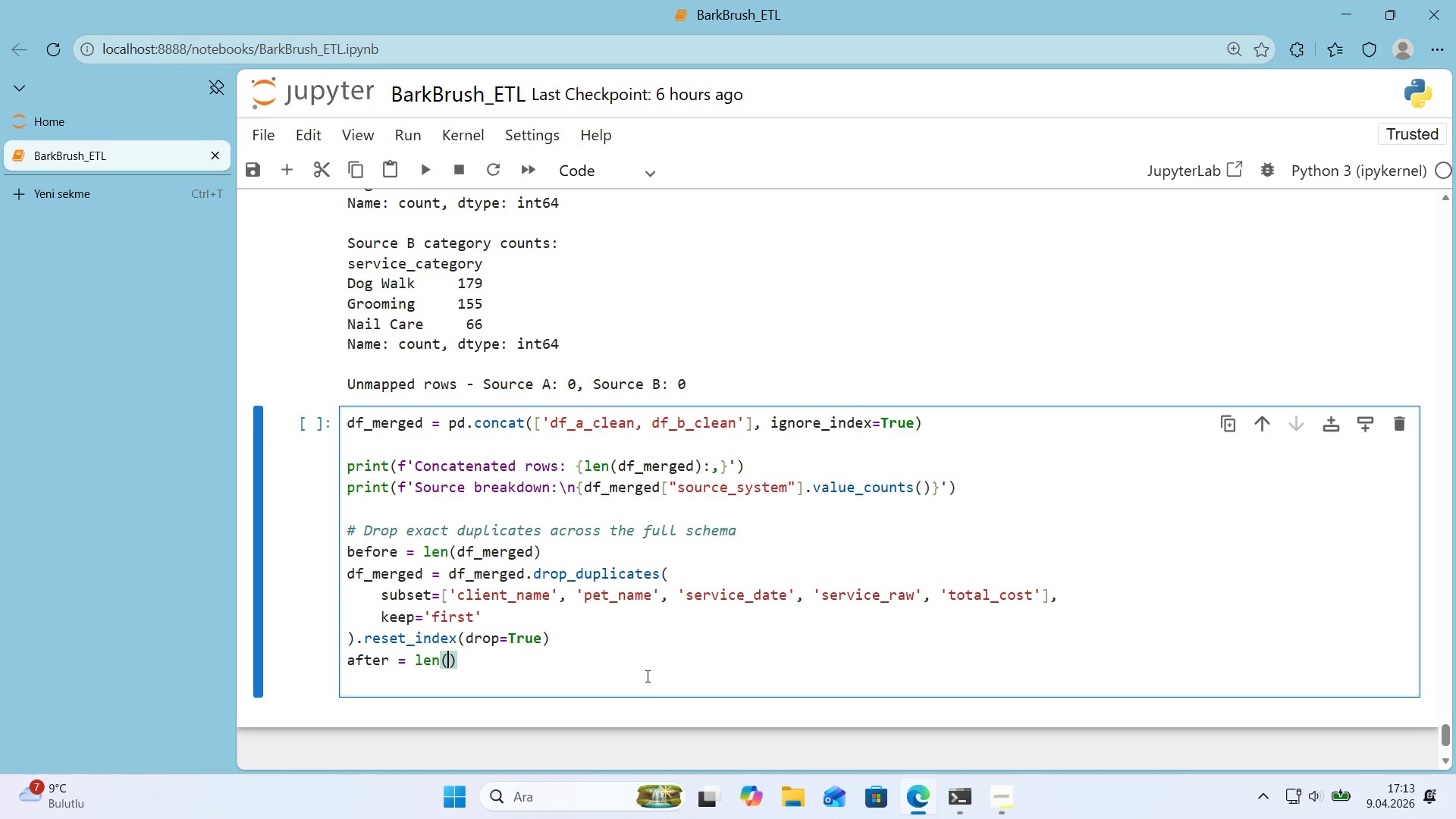 
 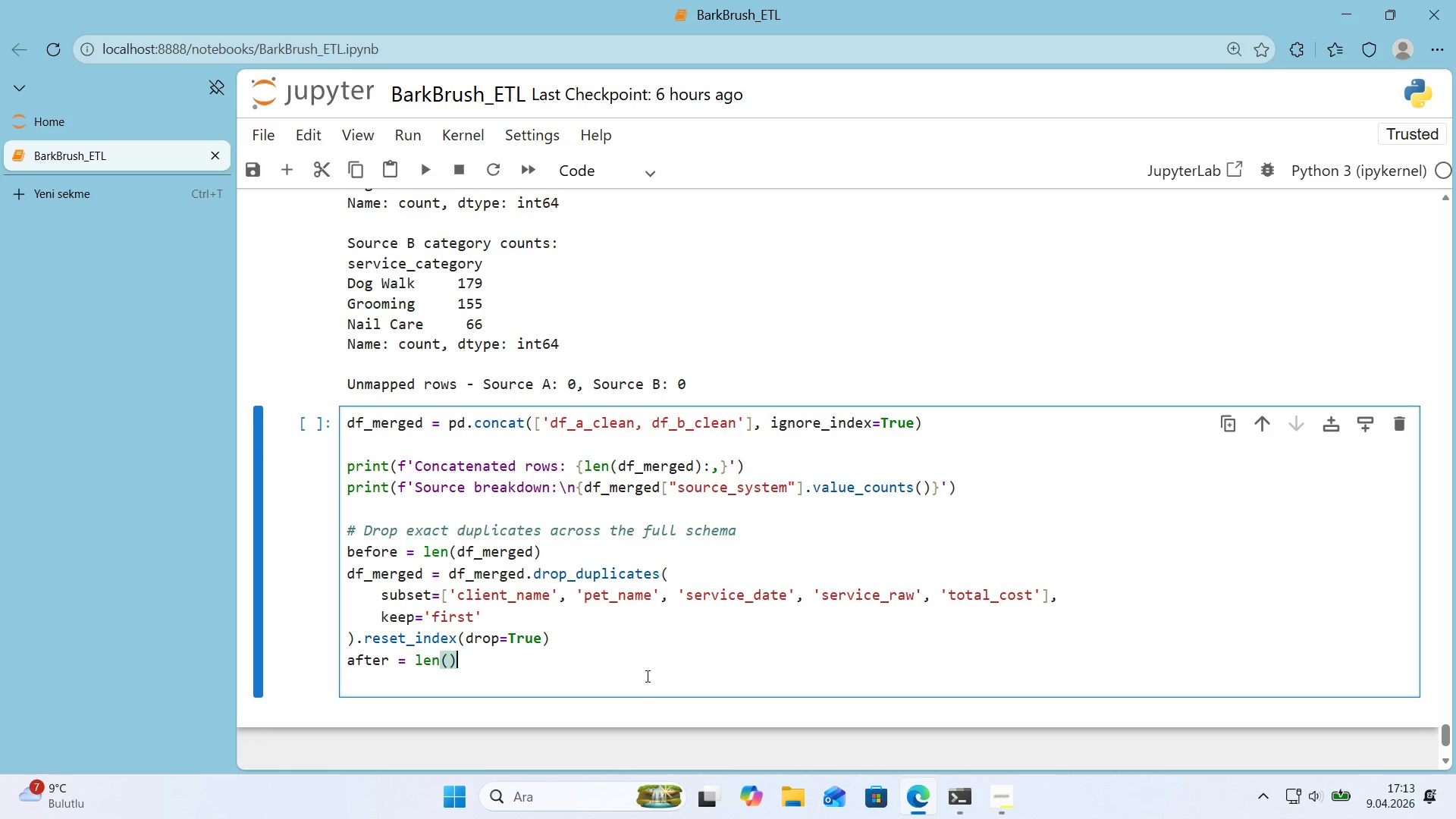 
key(ArrowLeft)
 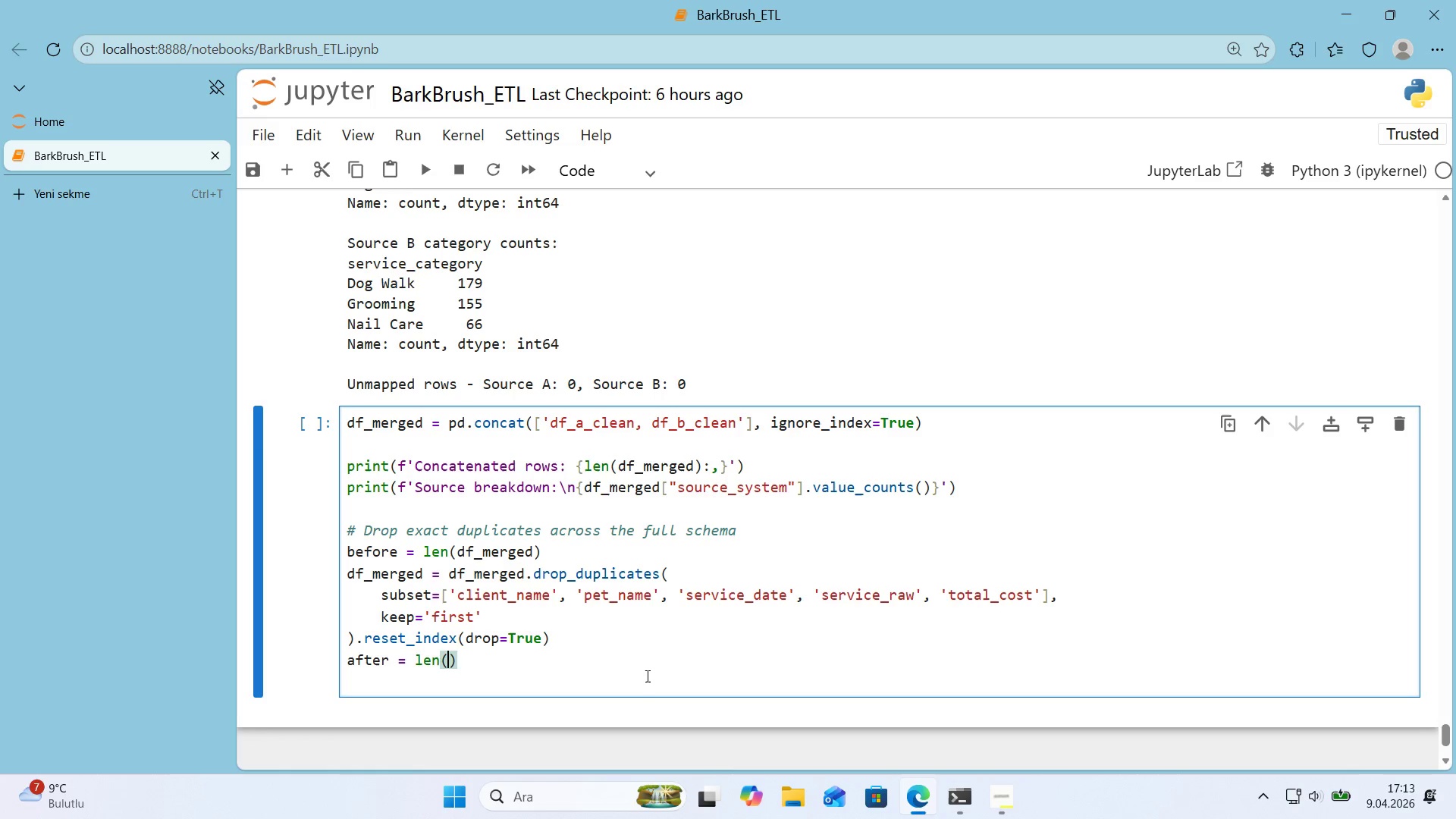 
type(df_merged)
 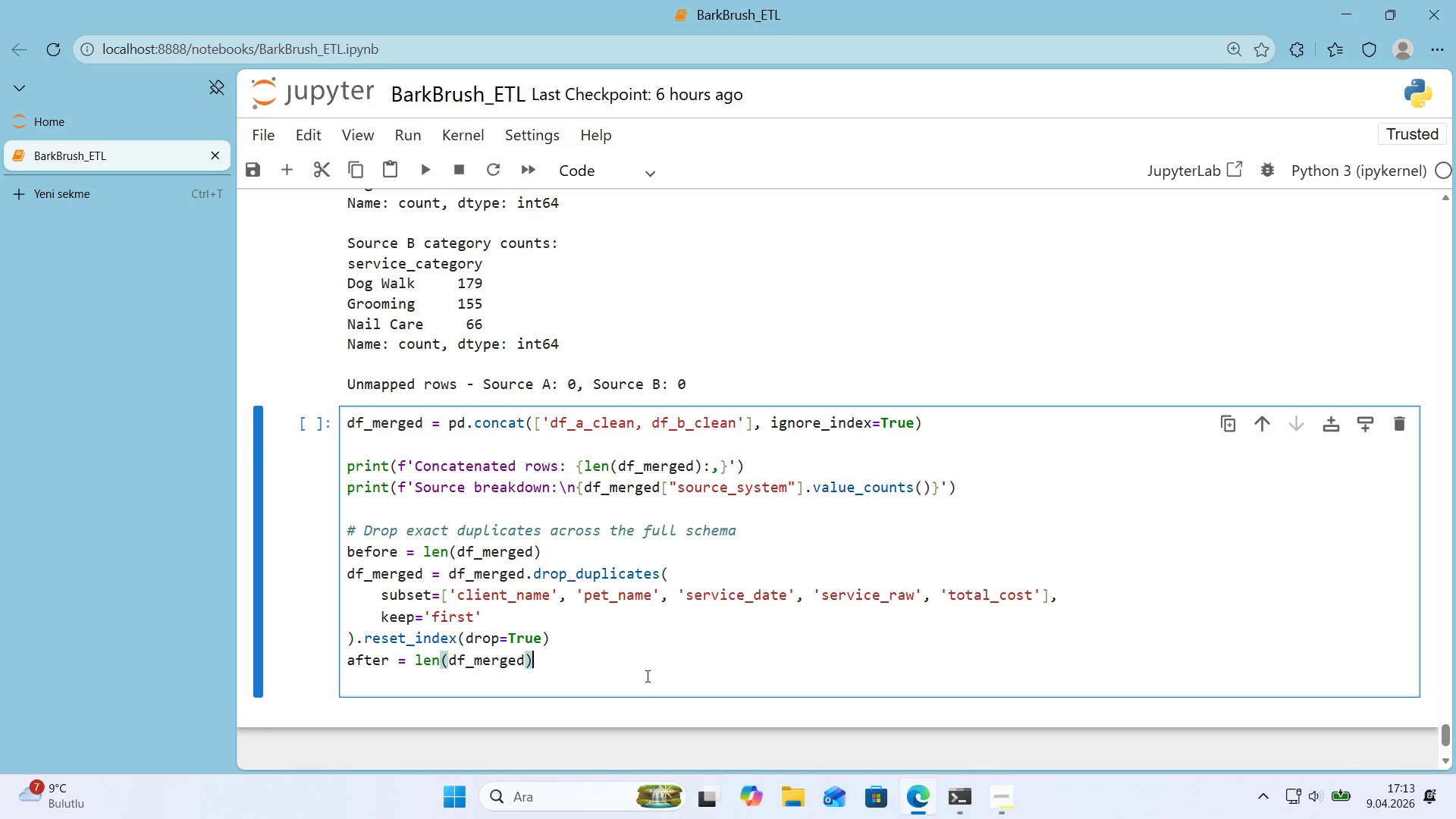 
 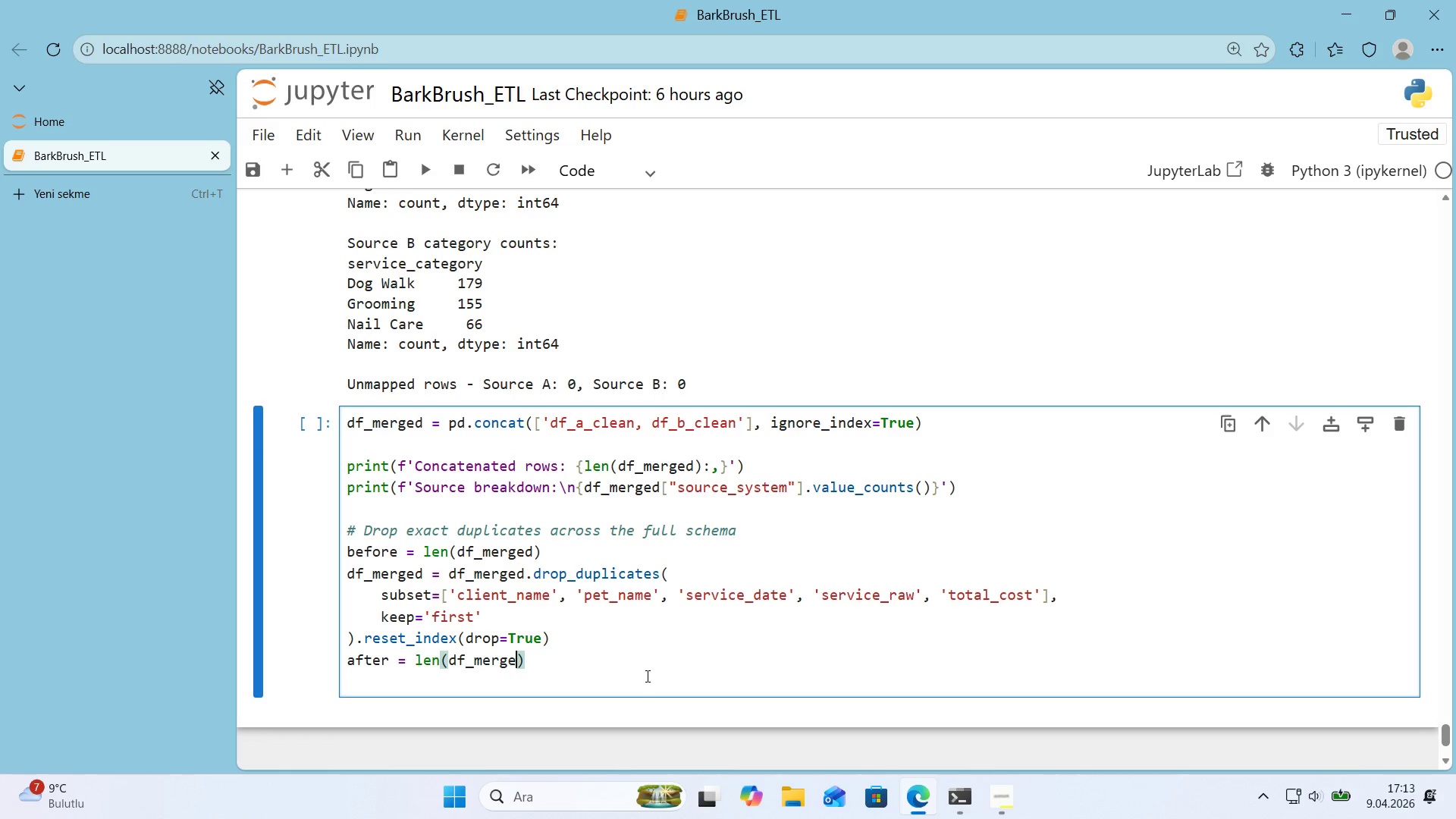 
key(ArrowRight)
 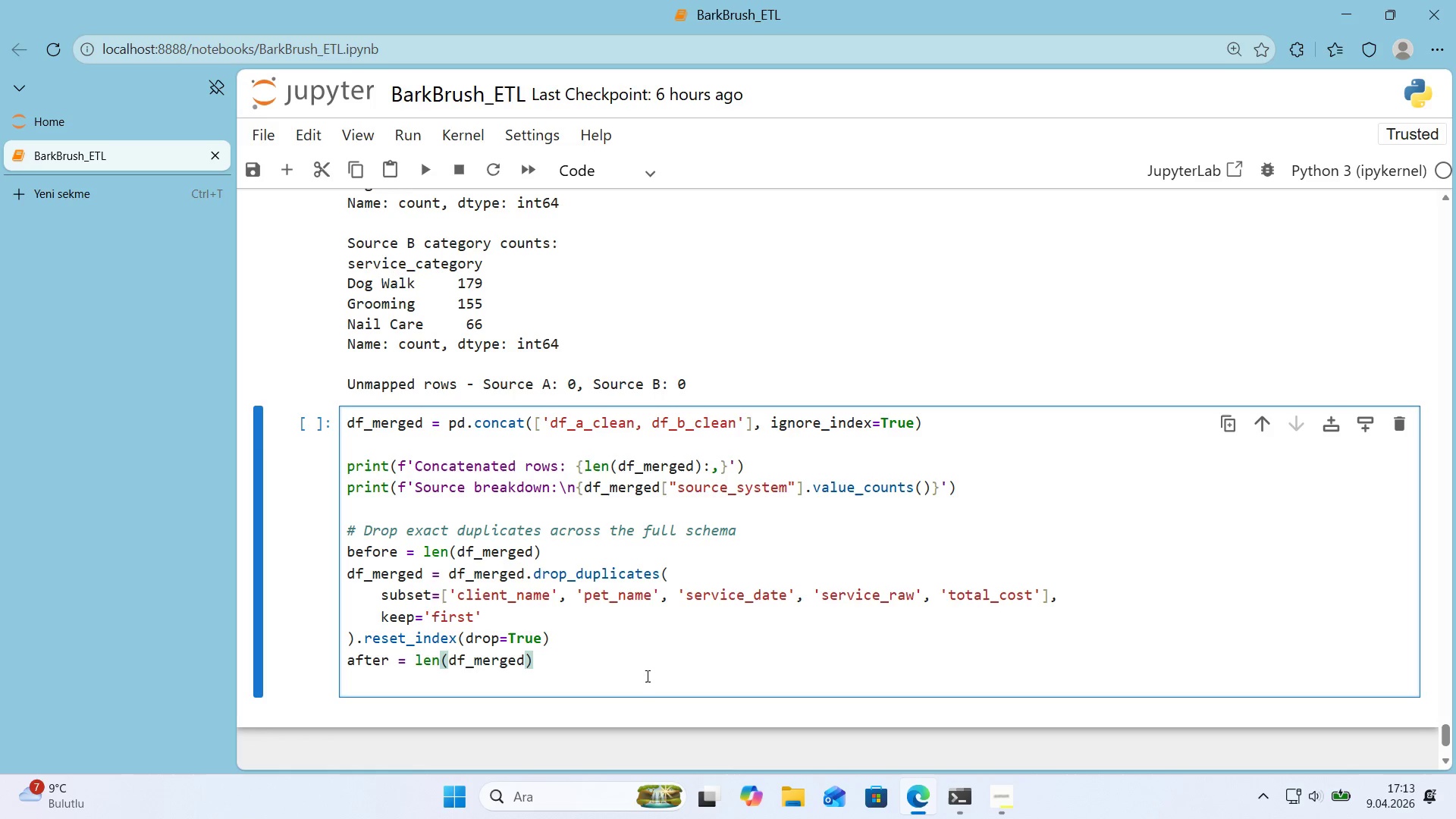 
key(Enter)
 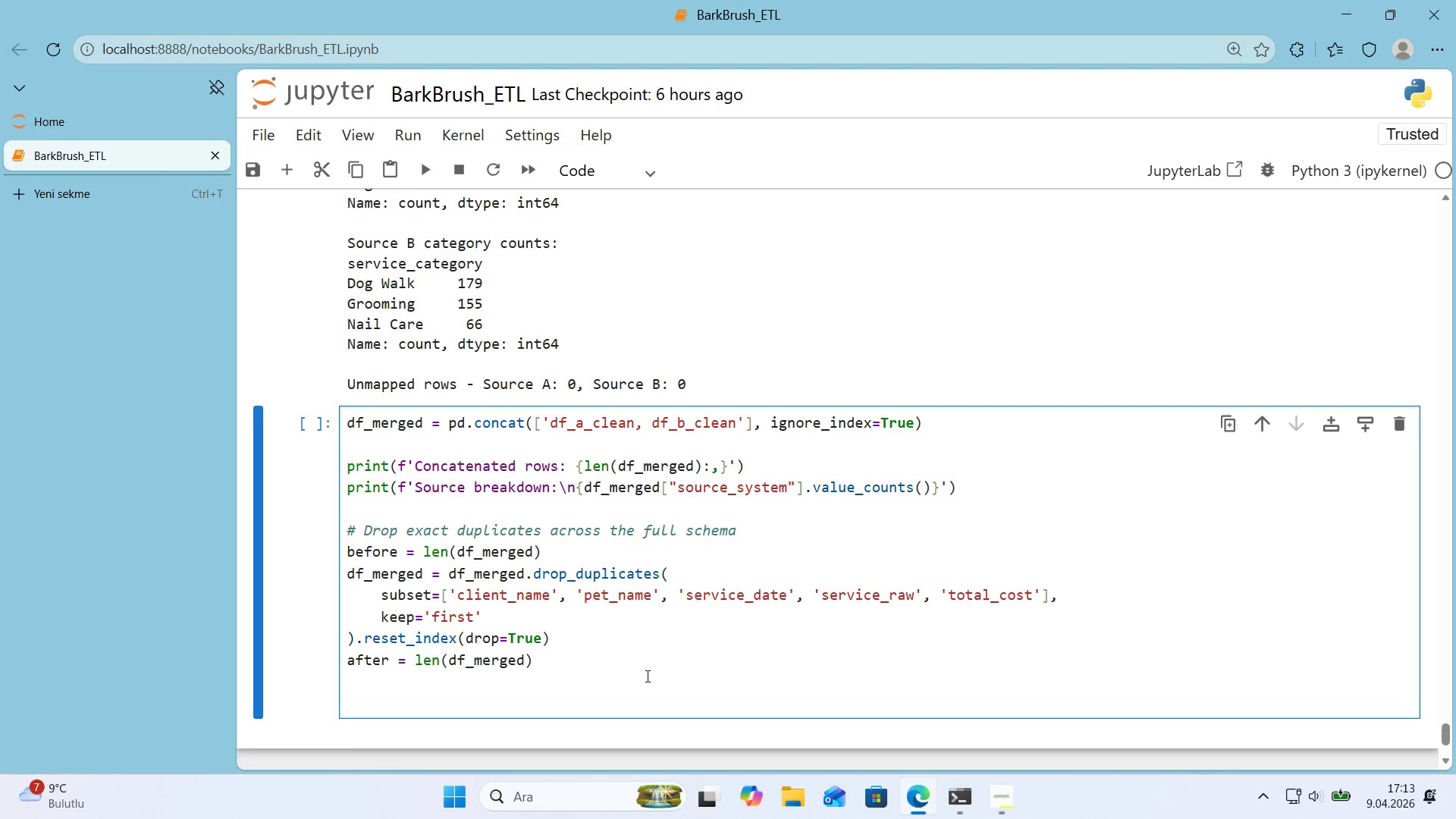 
type(pr'nt*()
 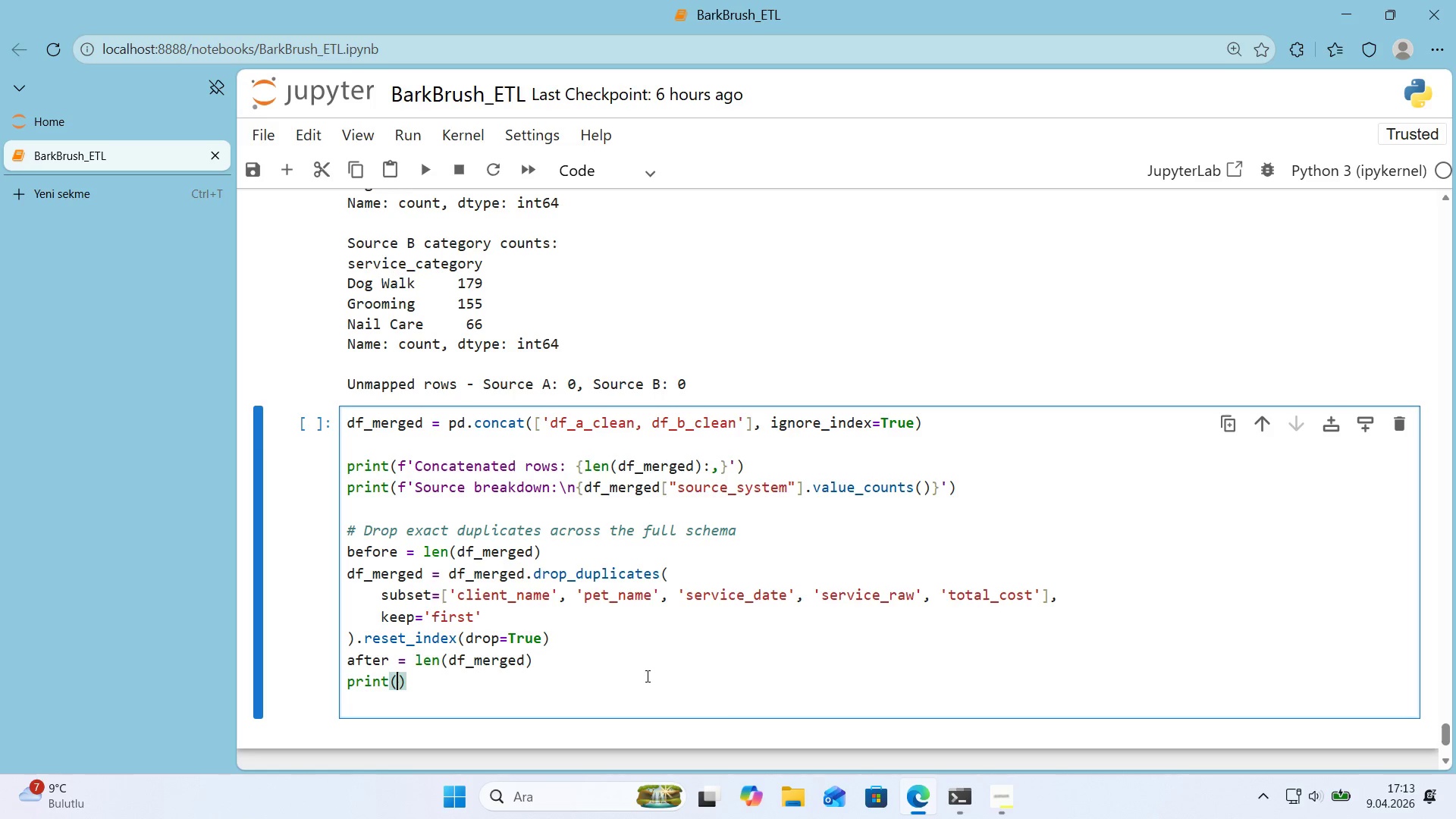 
 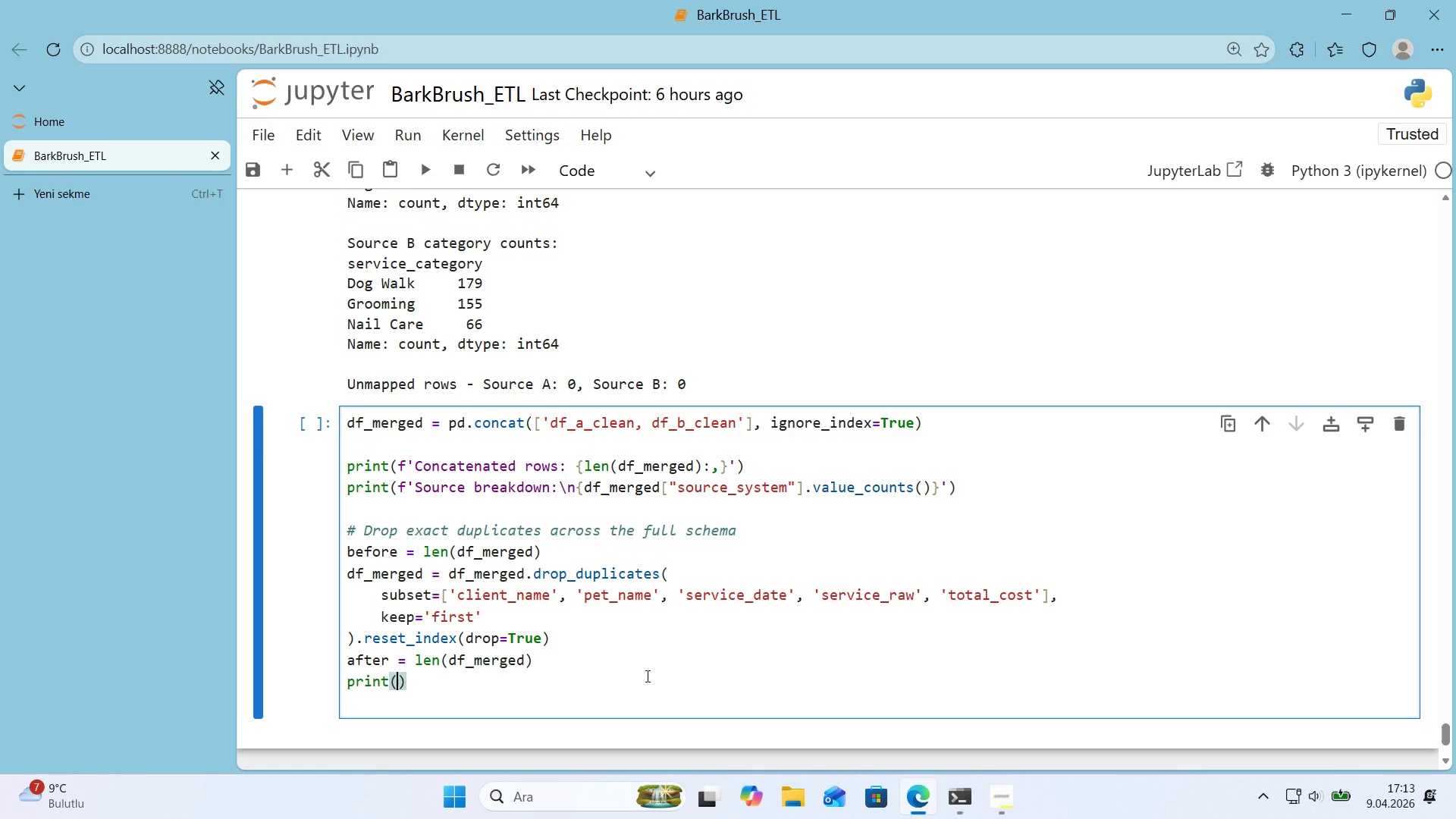 
key(ArrowLeft)
 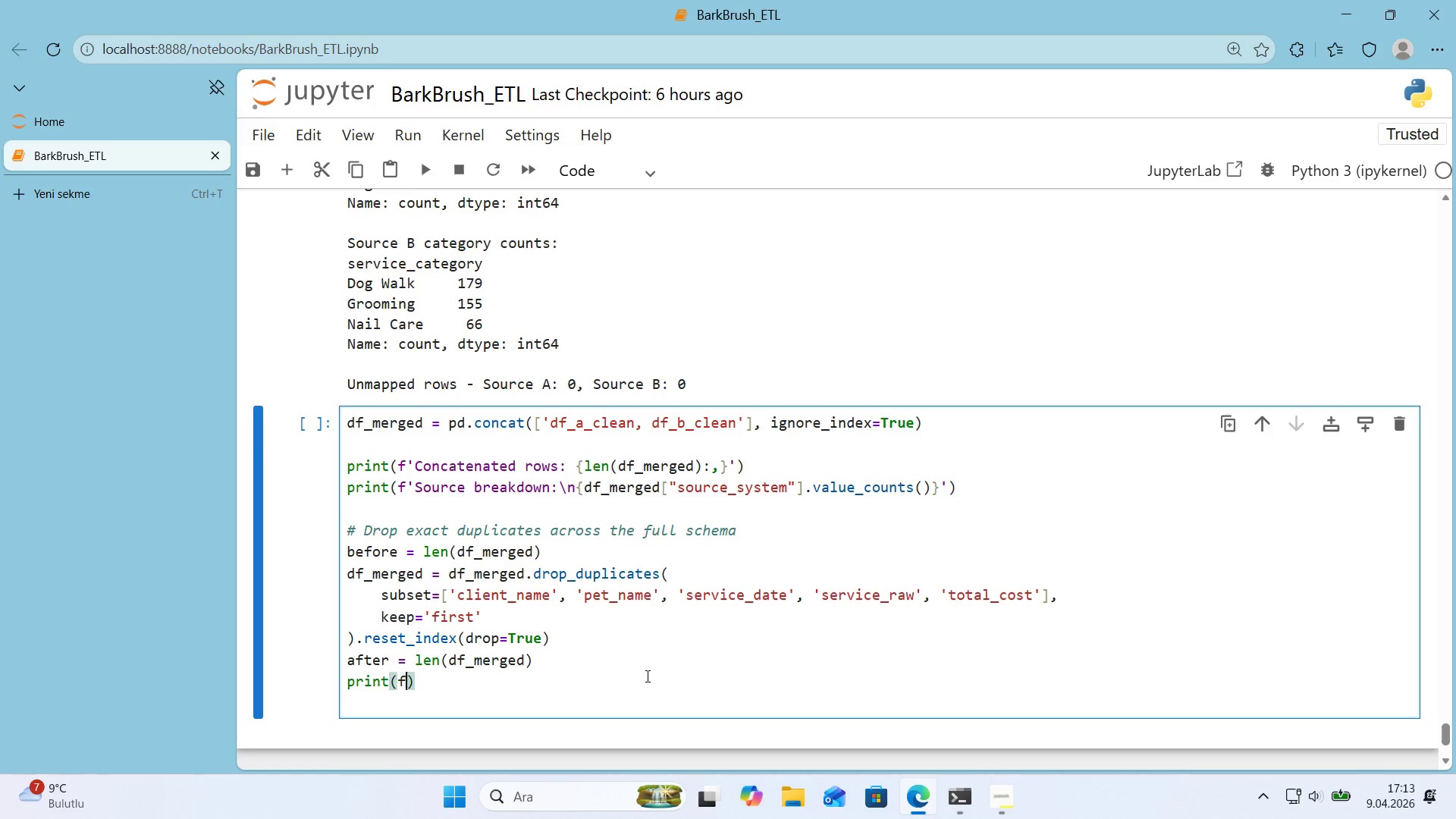 
type(f@@)
 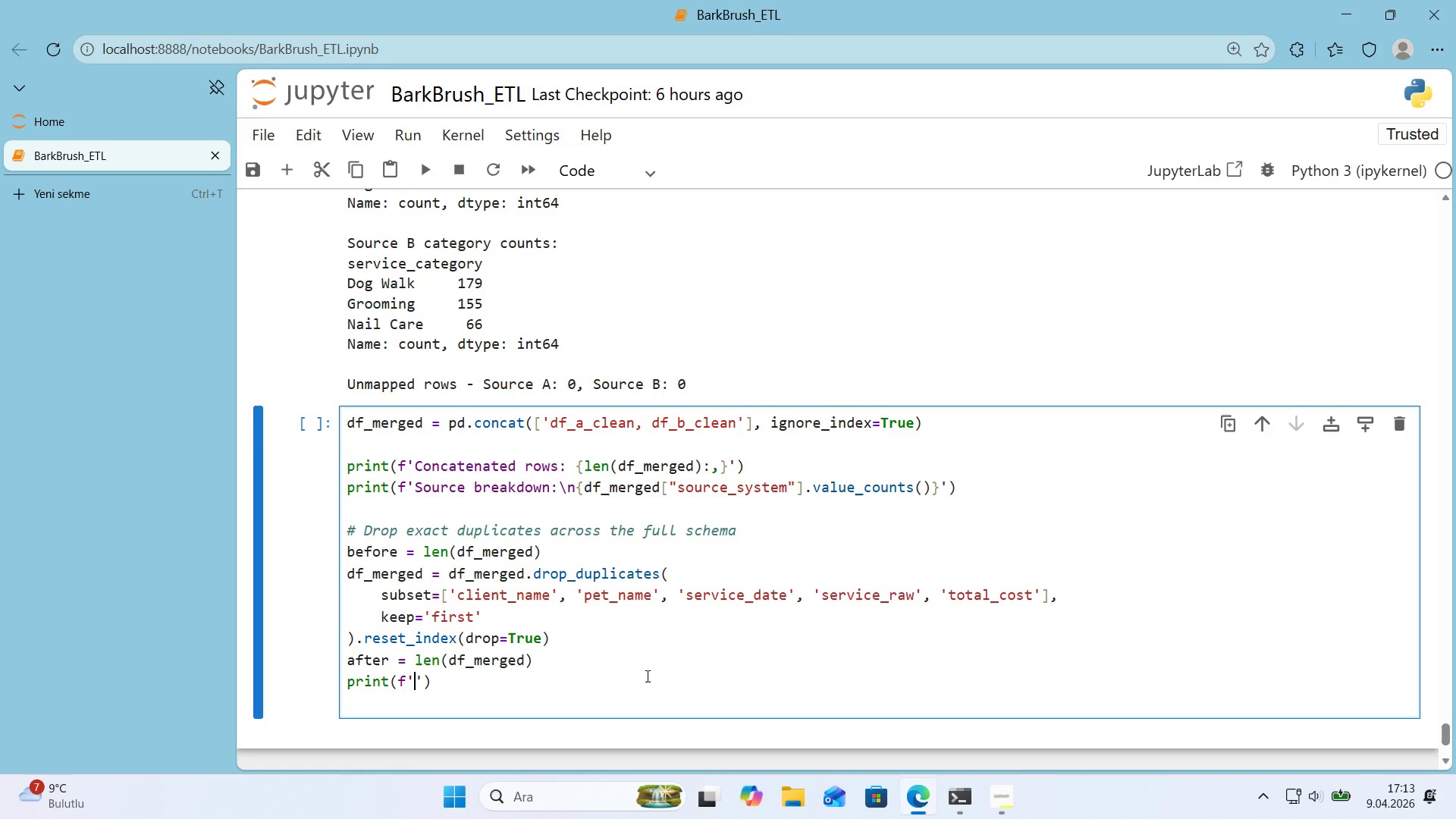 
 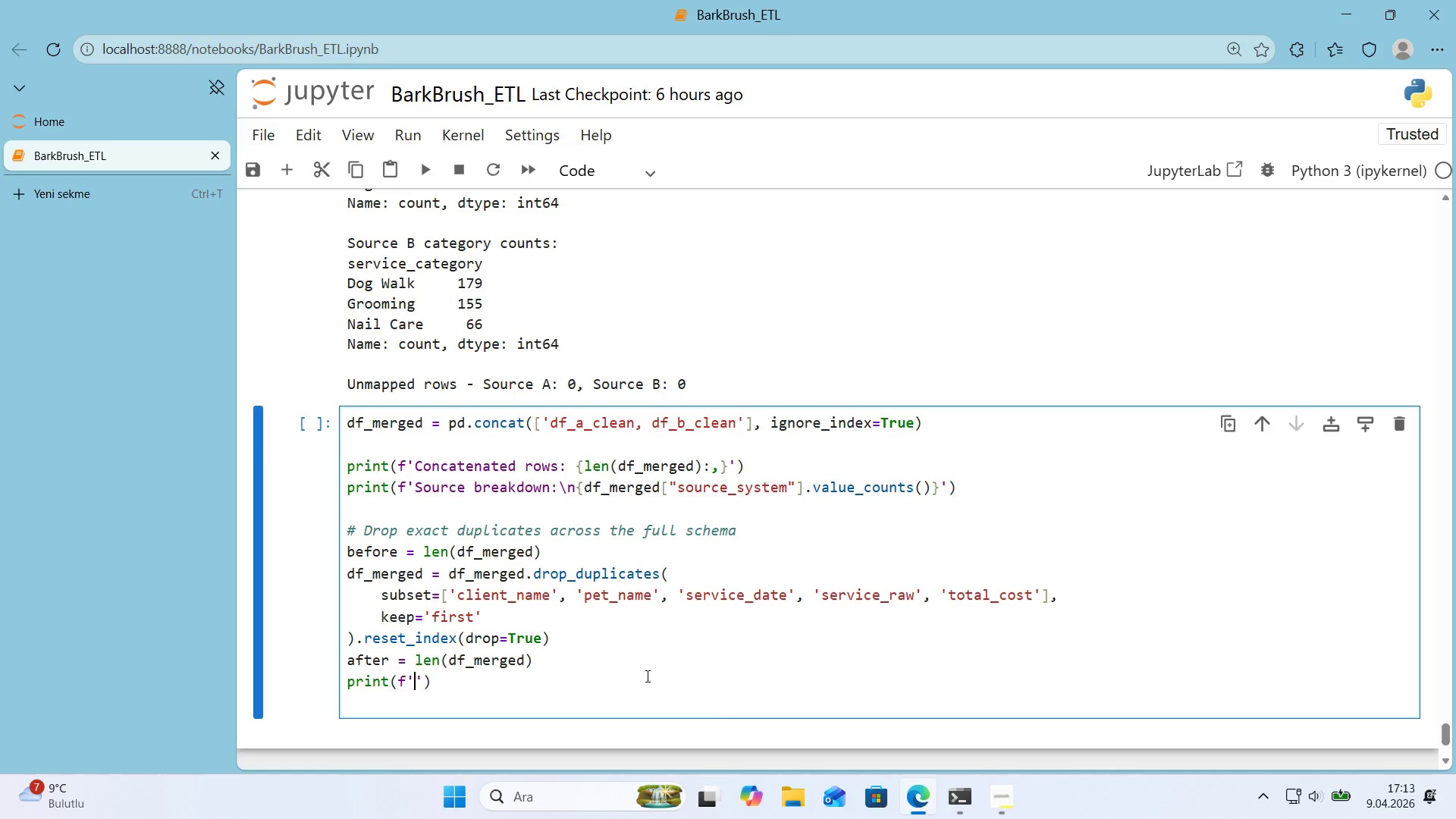 
key(ArrowLeft)
 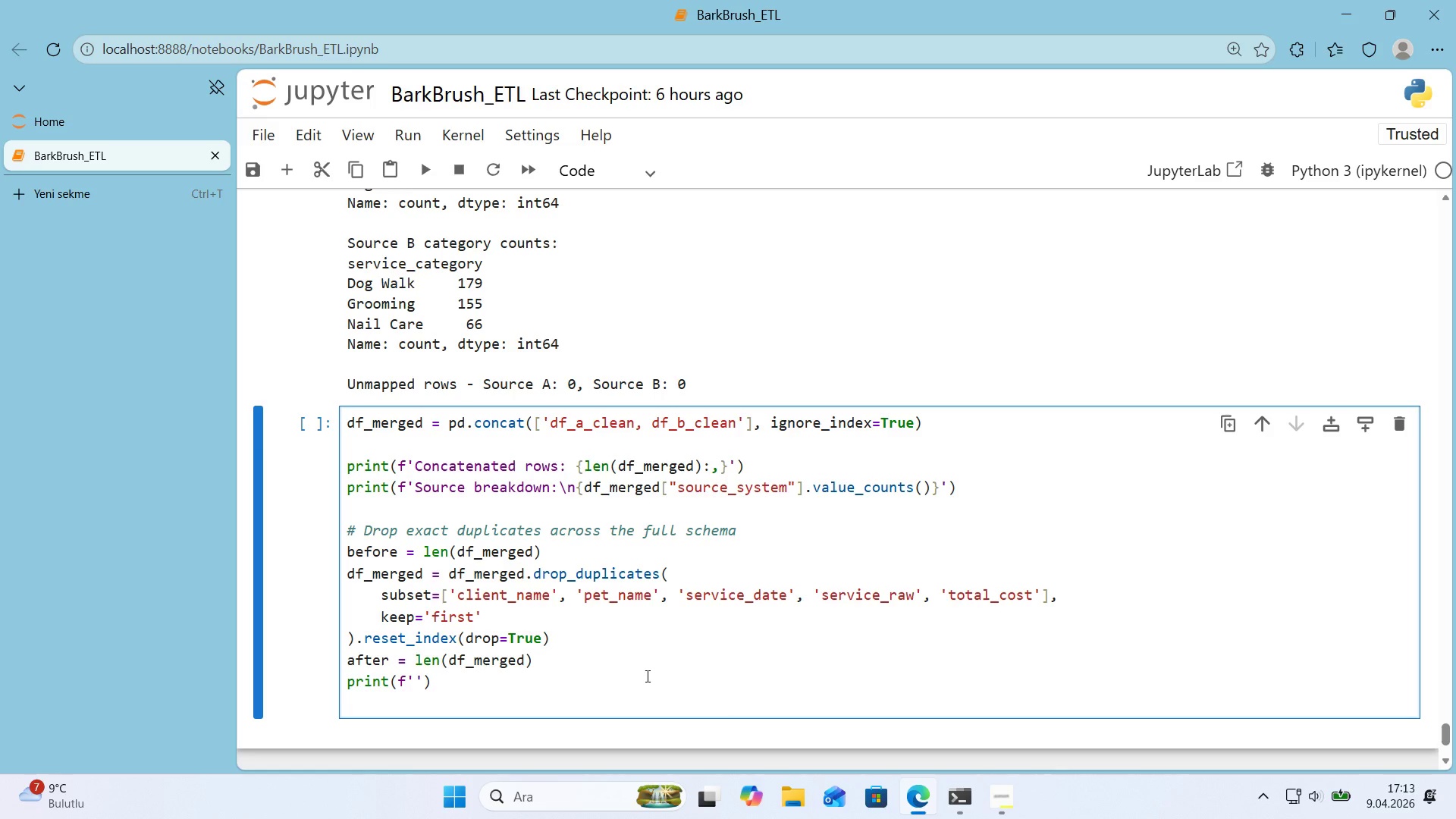 
key(Alt+Control+IntlYen)
 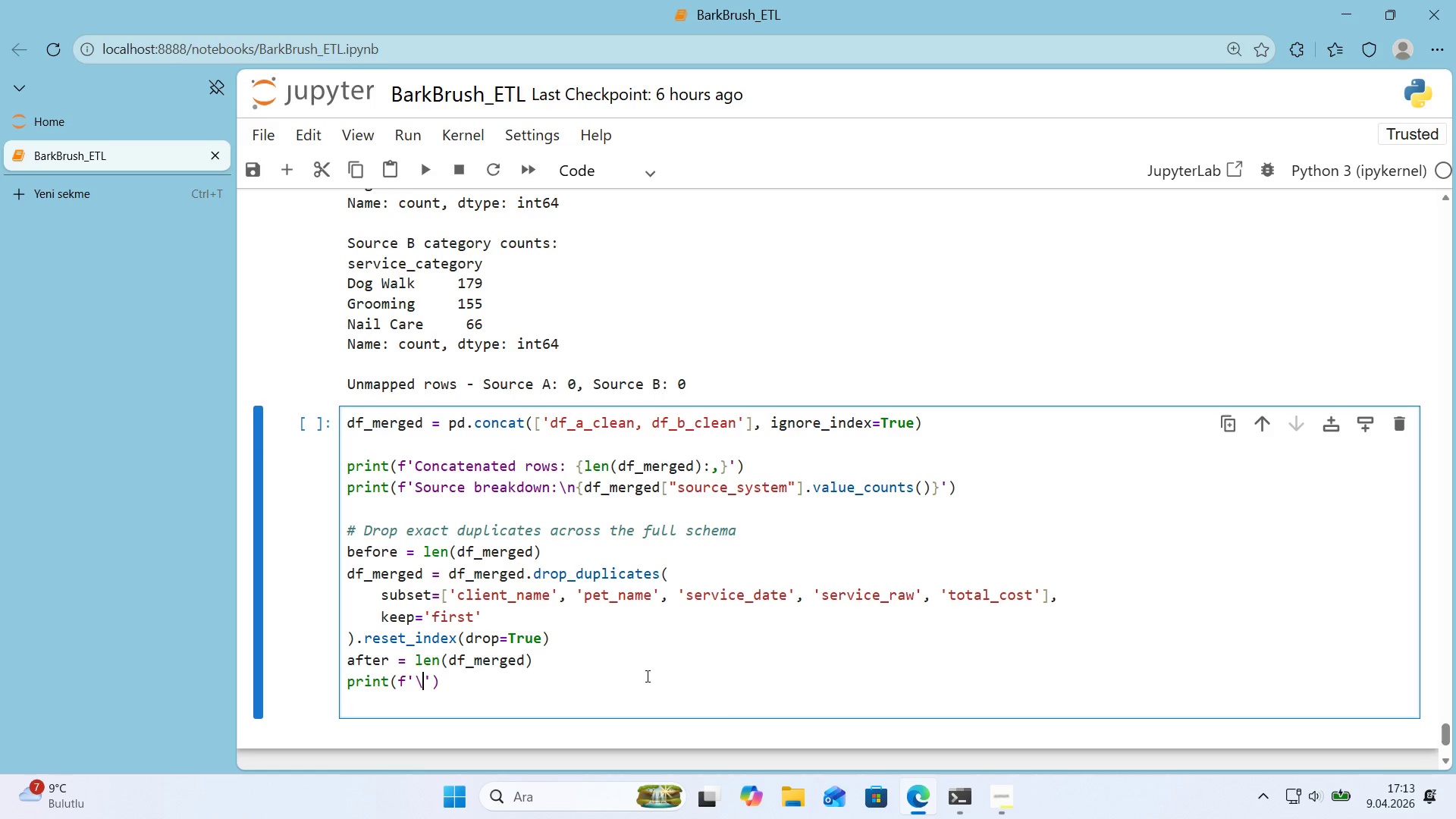 
type(nDupl'cates remo)
 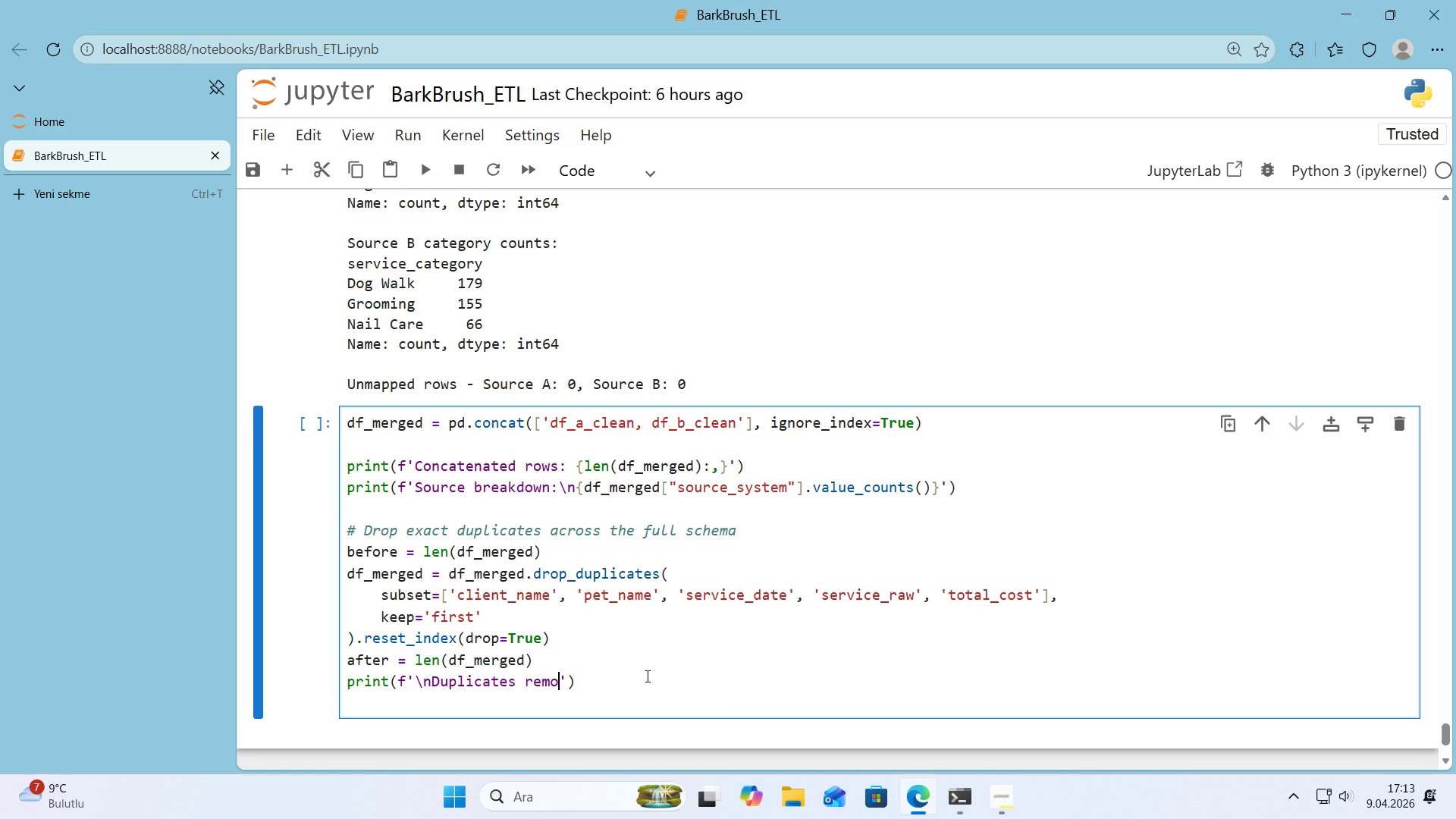 
type(ved> )
 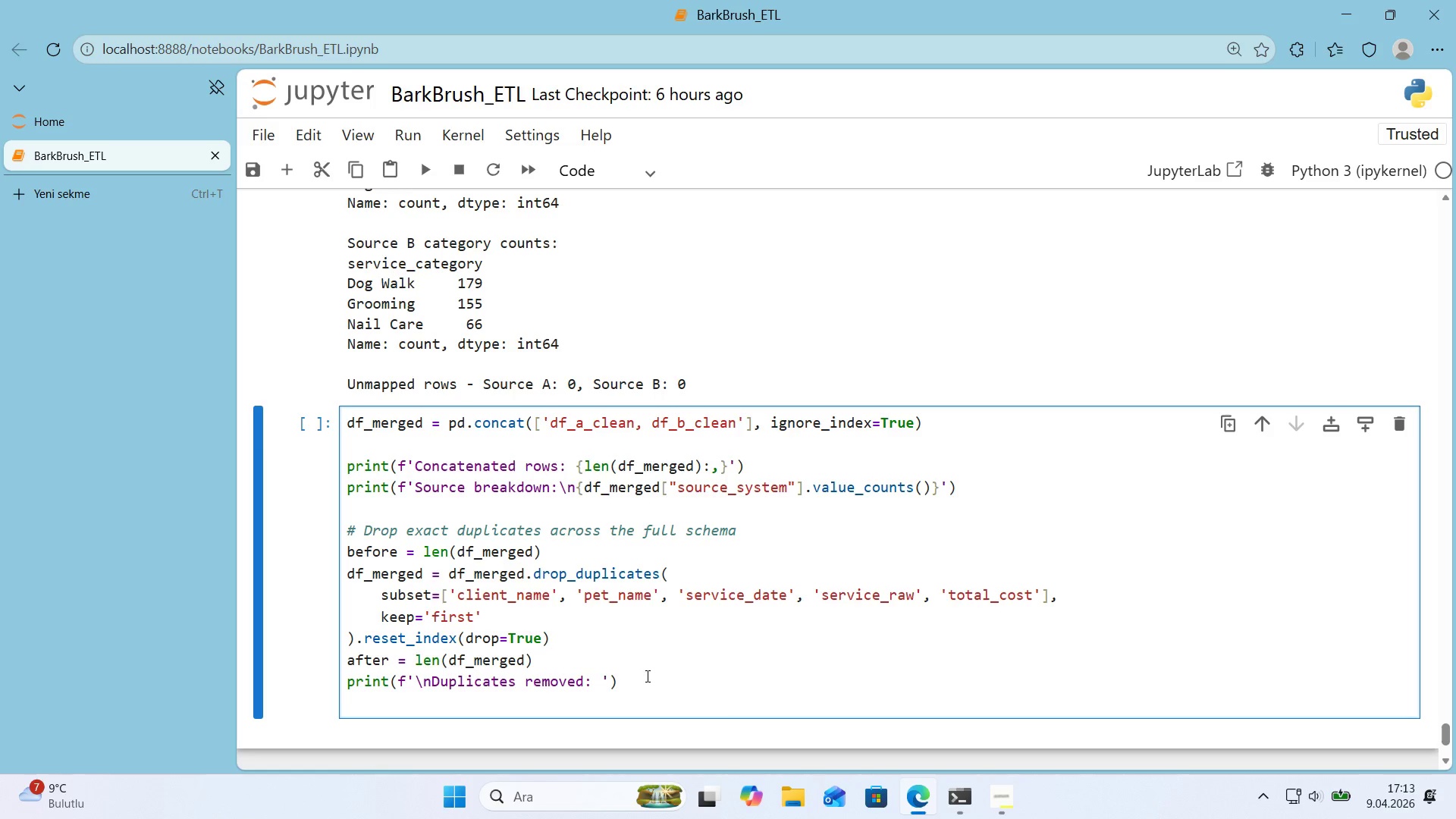 
key(Alt+Control+7)
 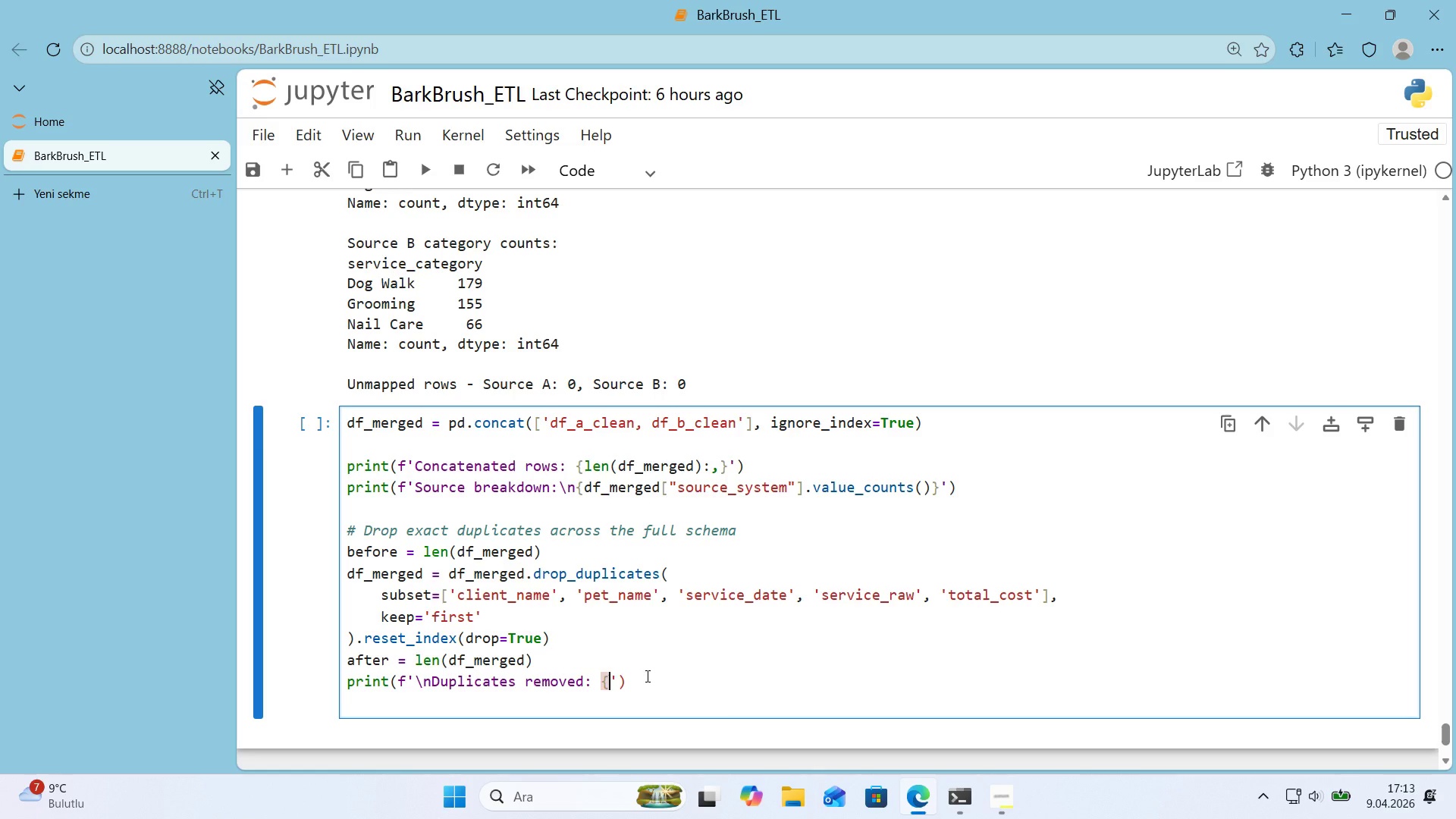 
key(Alt+Control+0)
 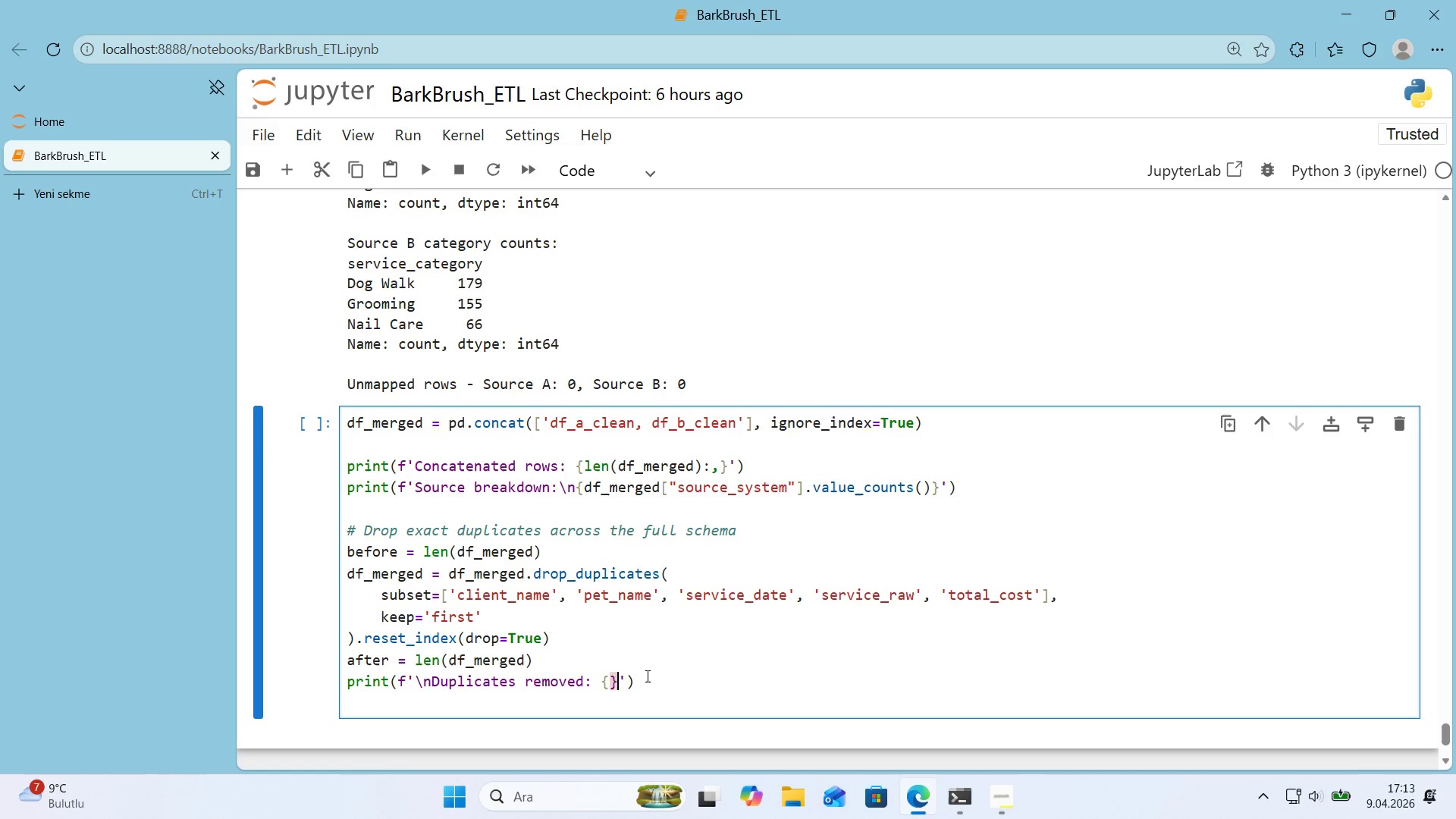 
key(ArrowLeft)
 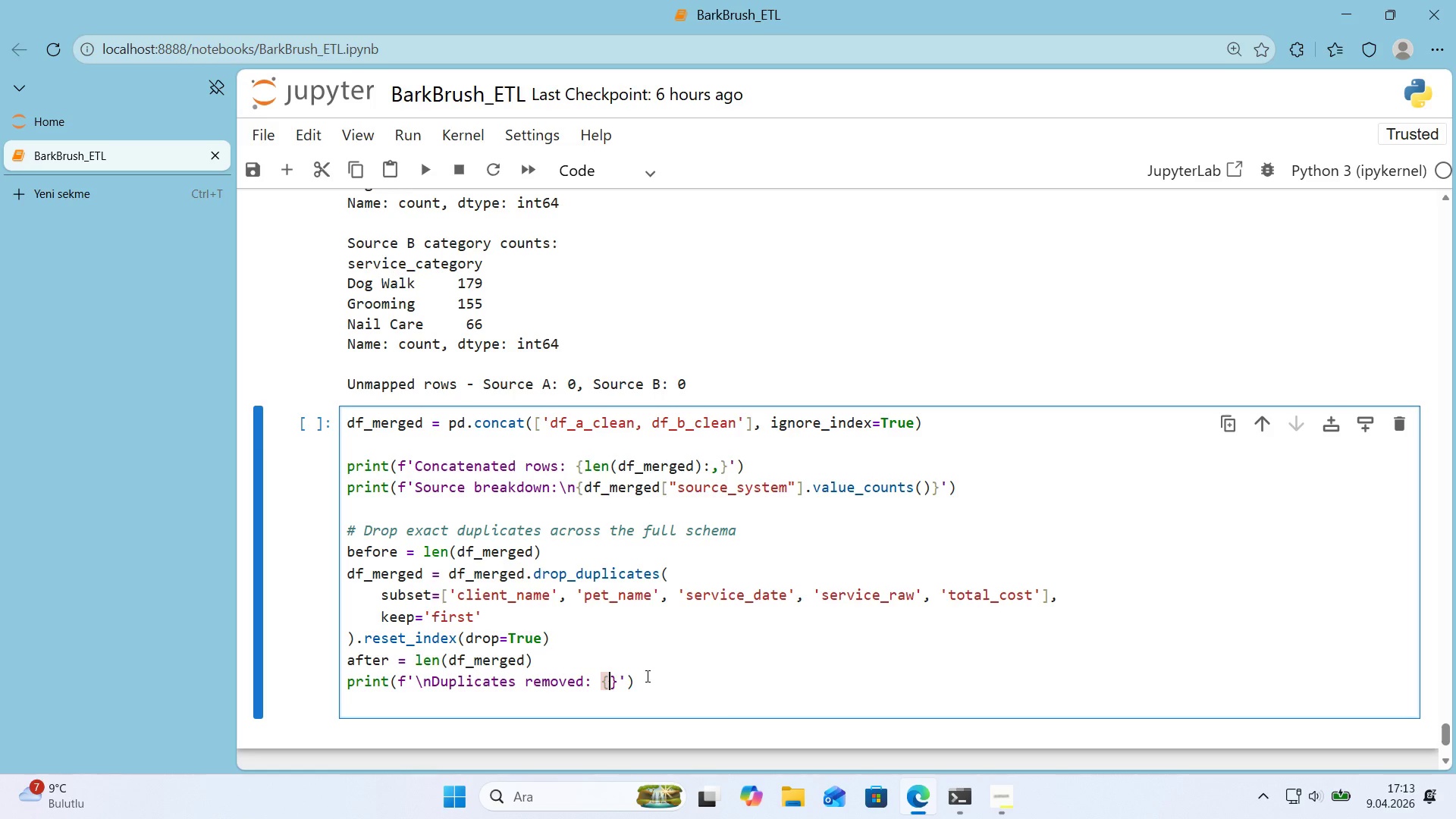 
type(before - after)
 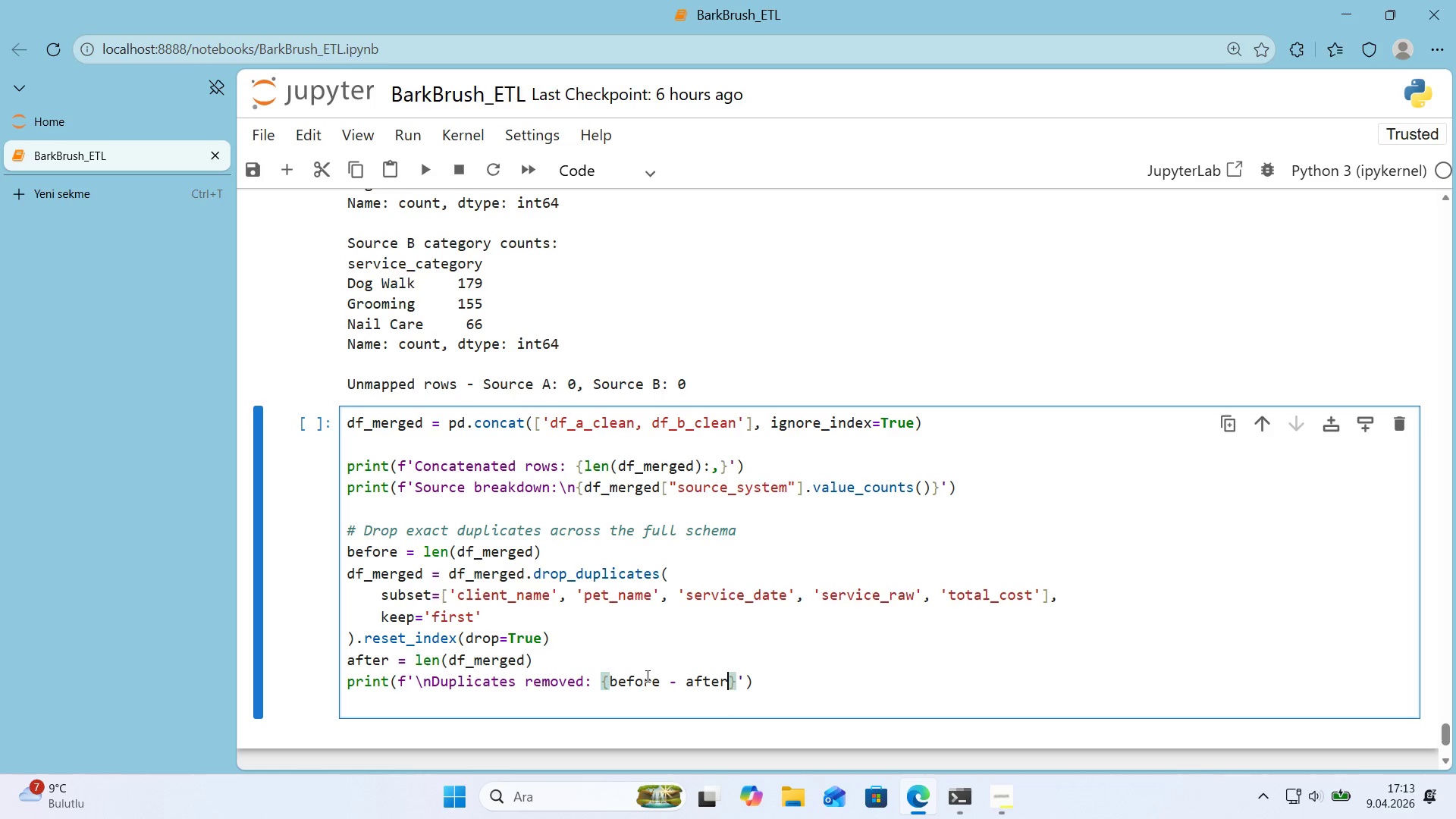 
key(ArrowRight)
 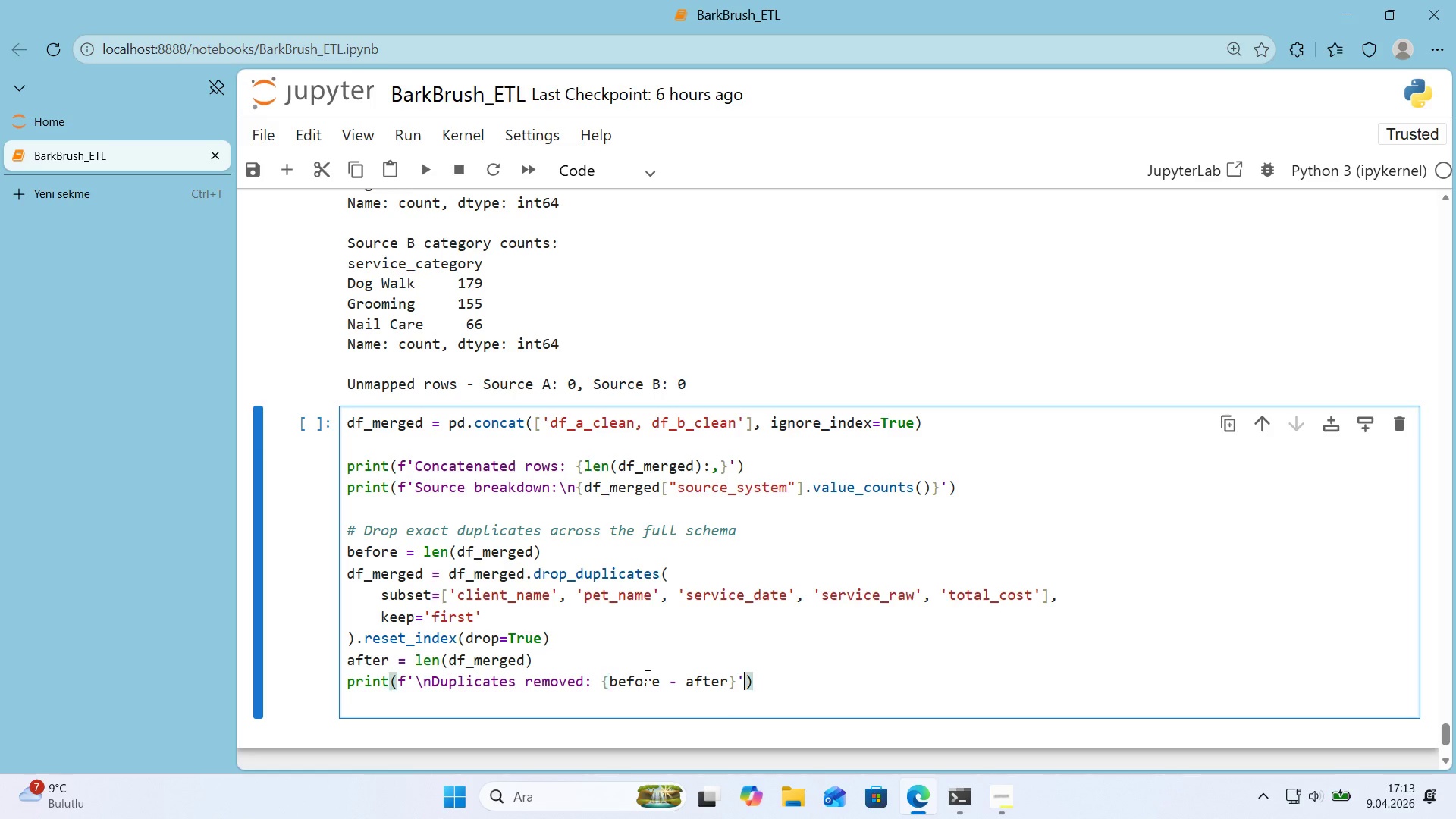 
key(ArrowRight)
 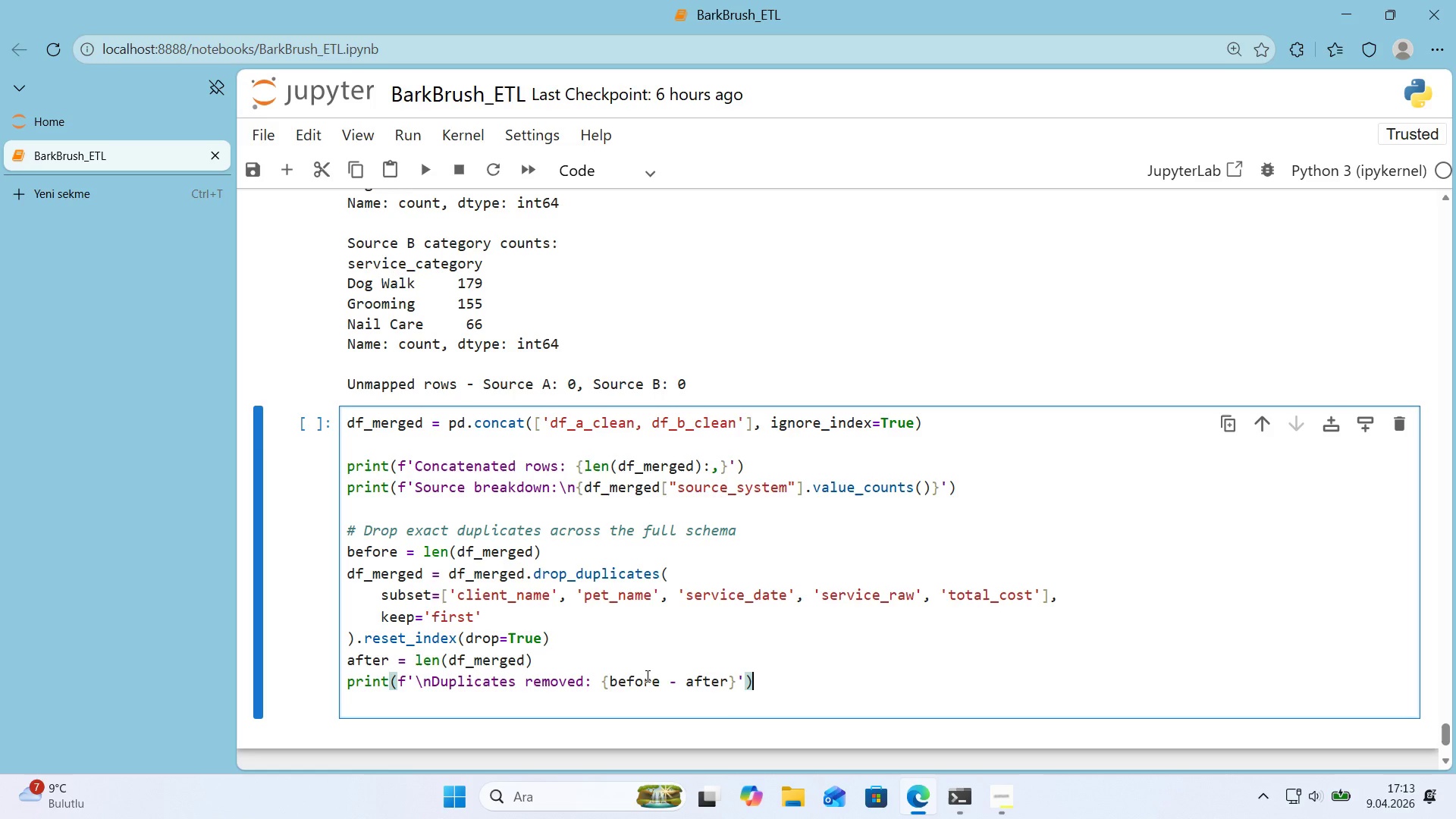 
key(ArrowRight)
 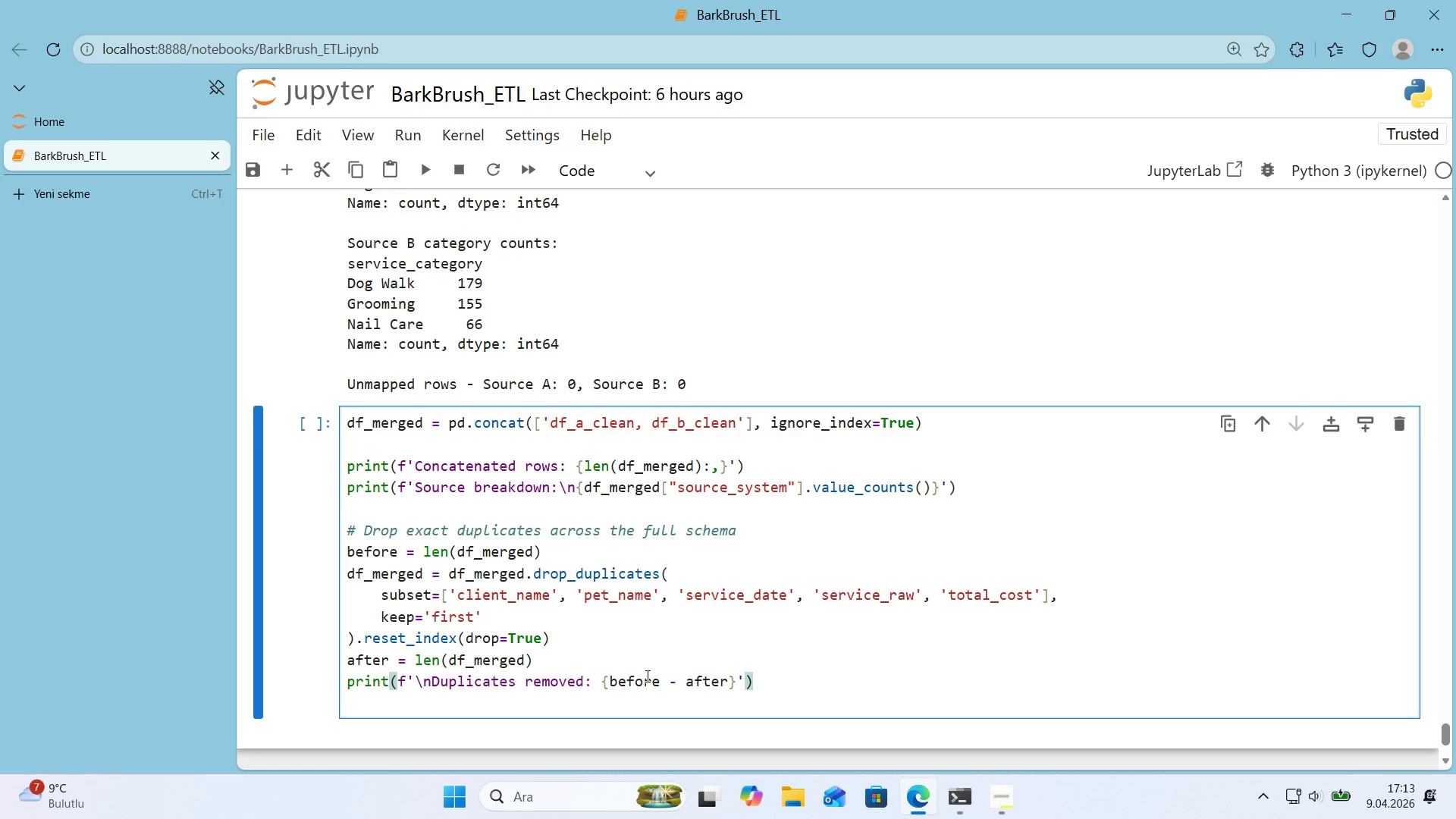 
key(Enter)
 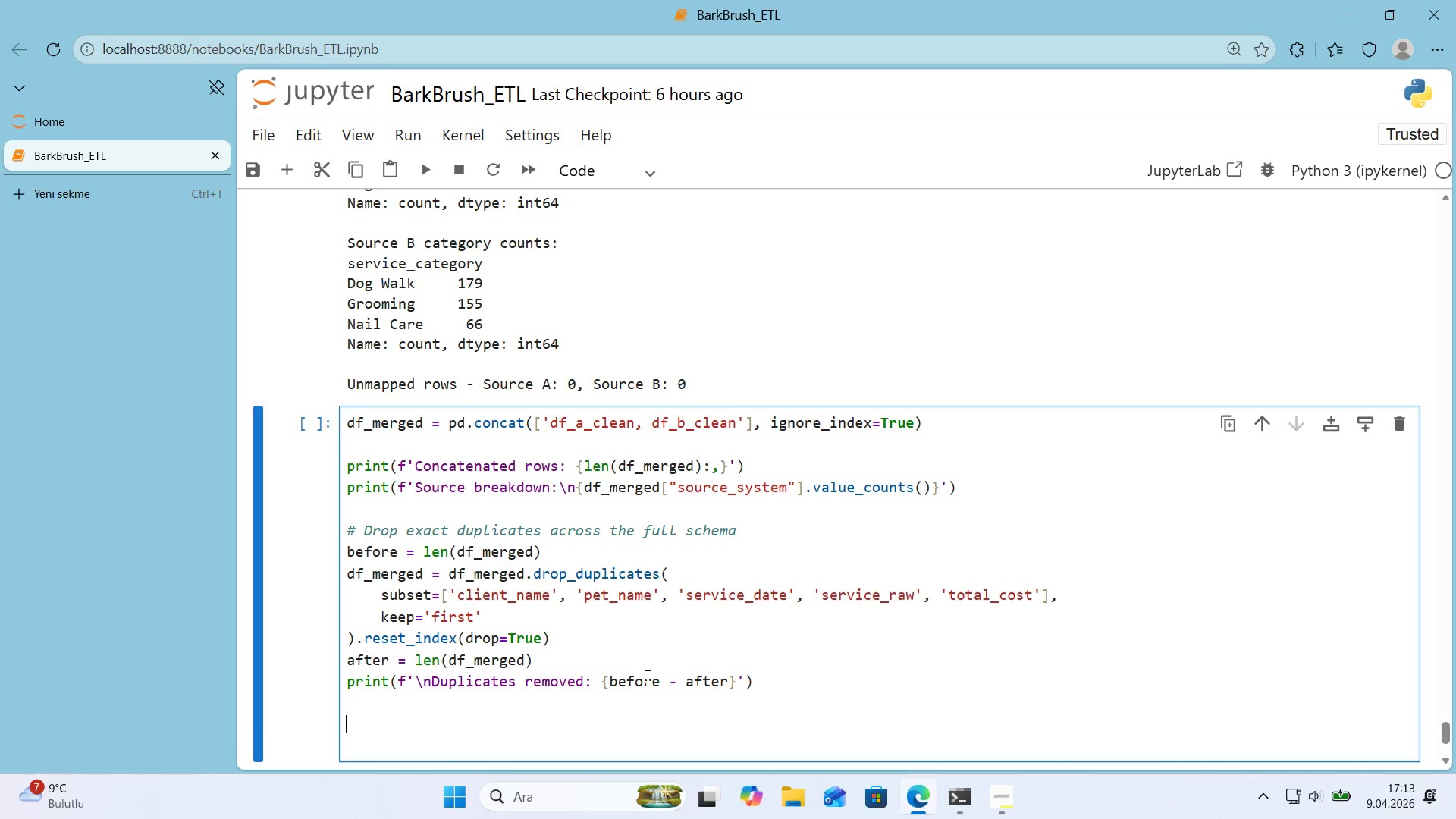 
key(Enter)
 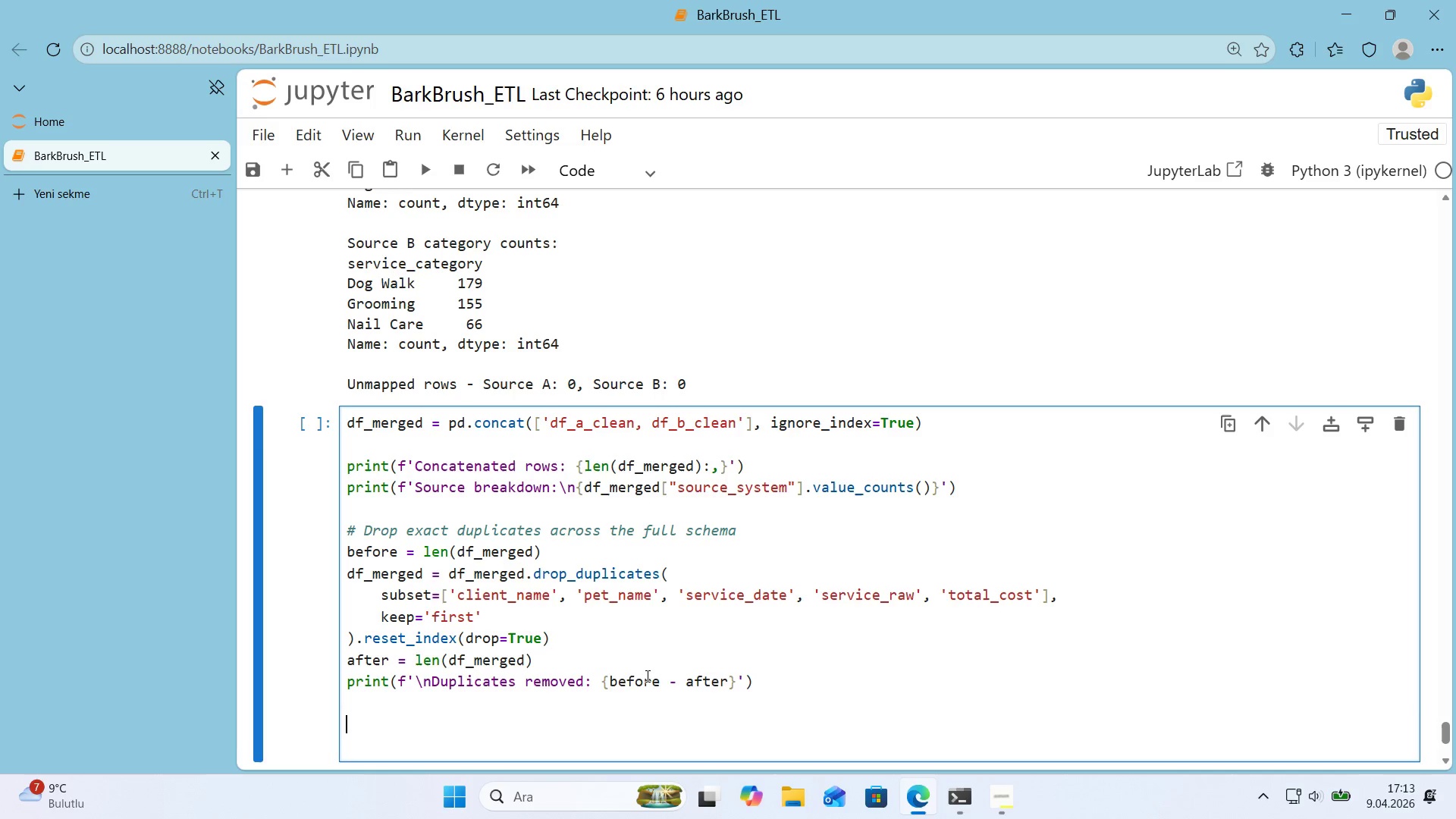 
key(Alt+Control+3)
 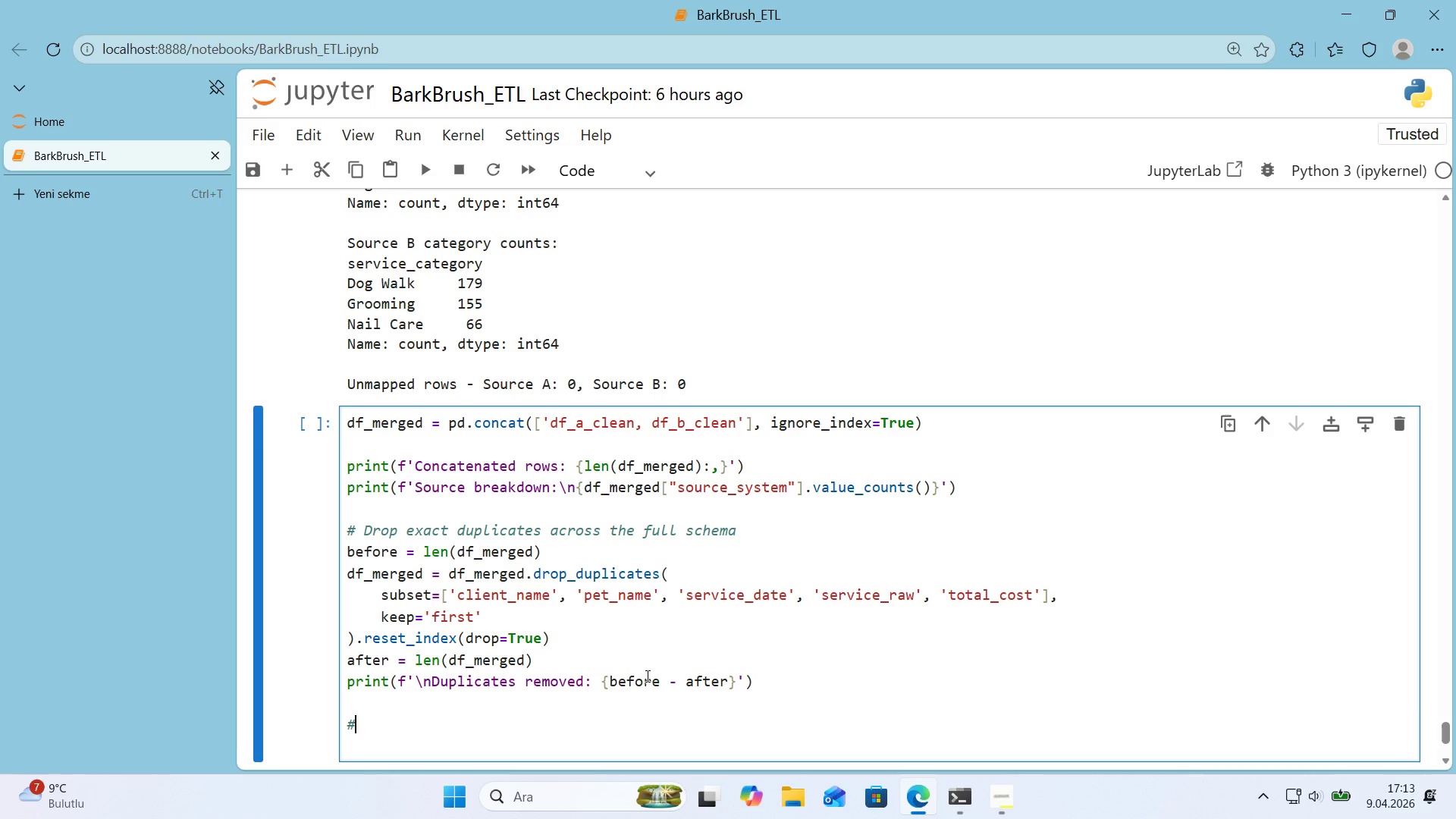 
key(Space)
 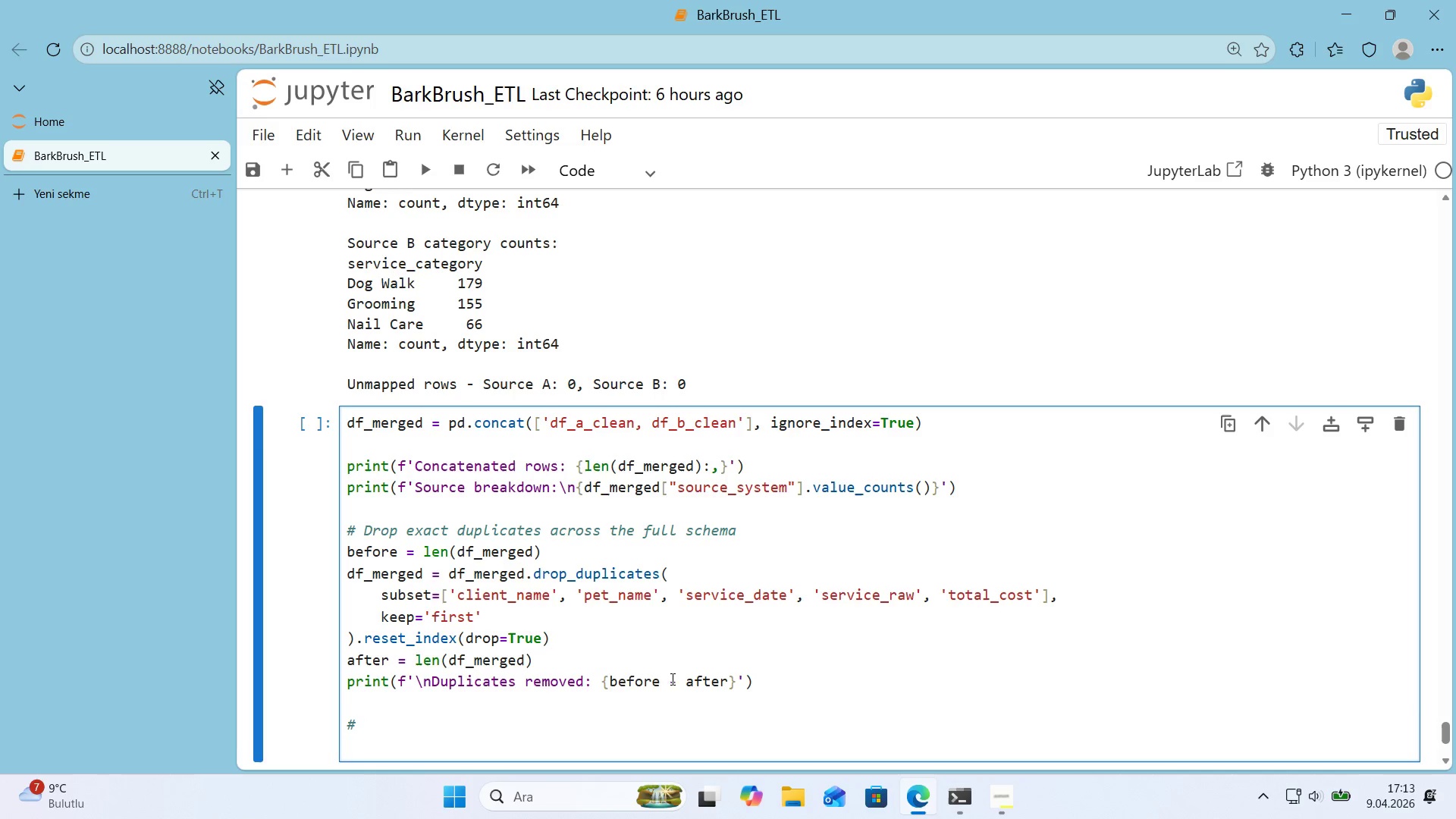 
scroll: coordinate [711, 636], scroll_direction: down, amount: 1.0
 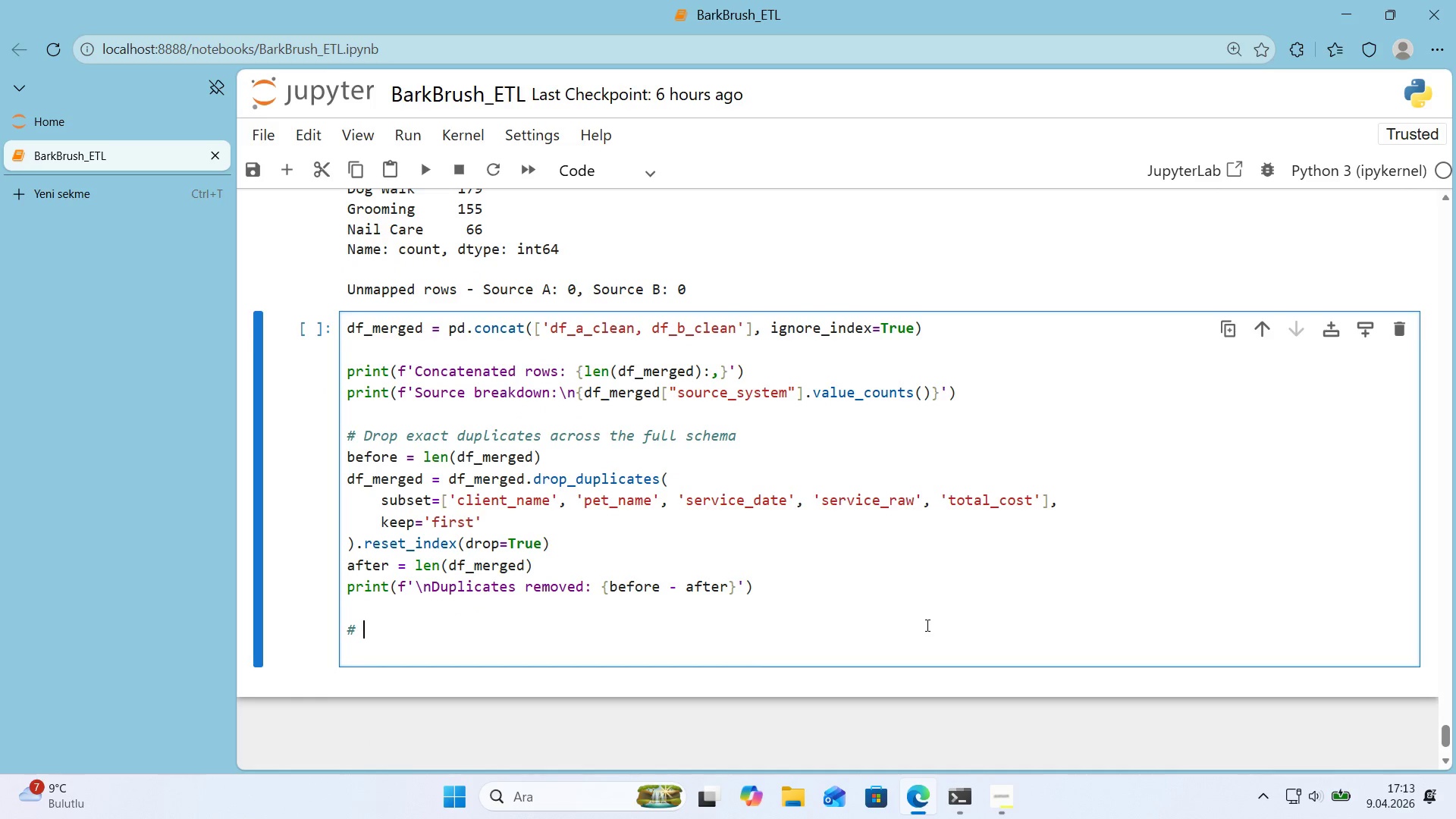 
type(Mult' )
key(Backspace)
type(-serv'ce day detect'on)
 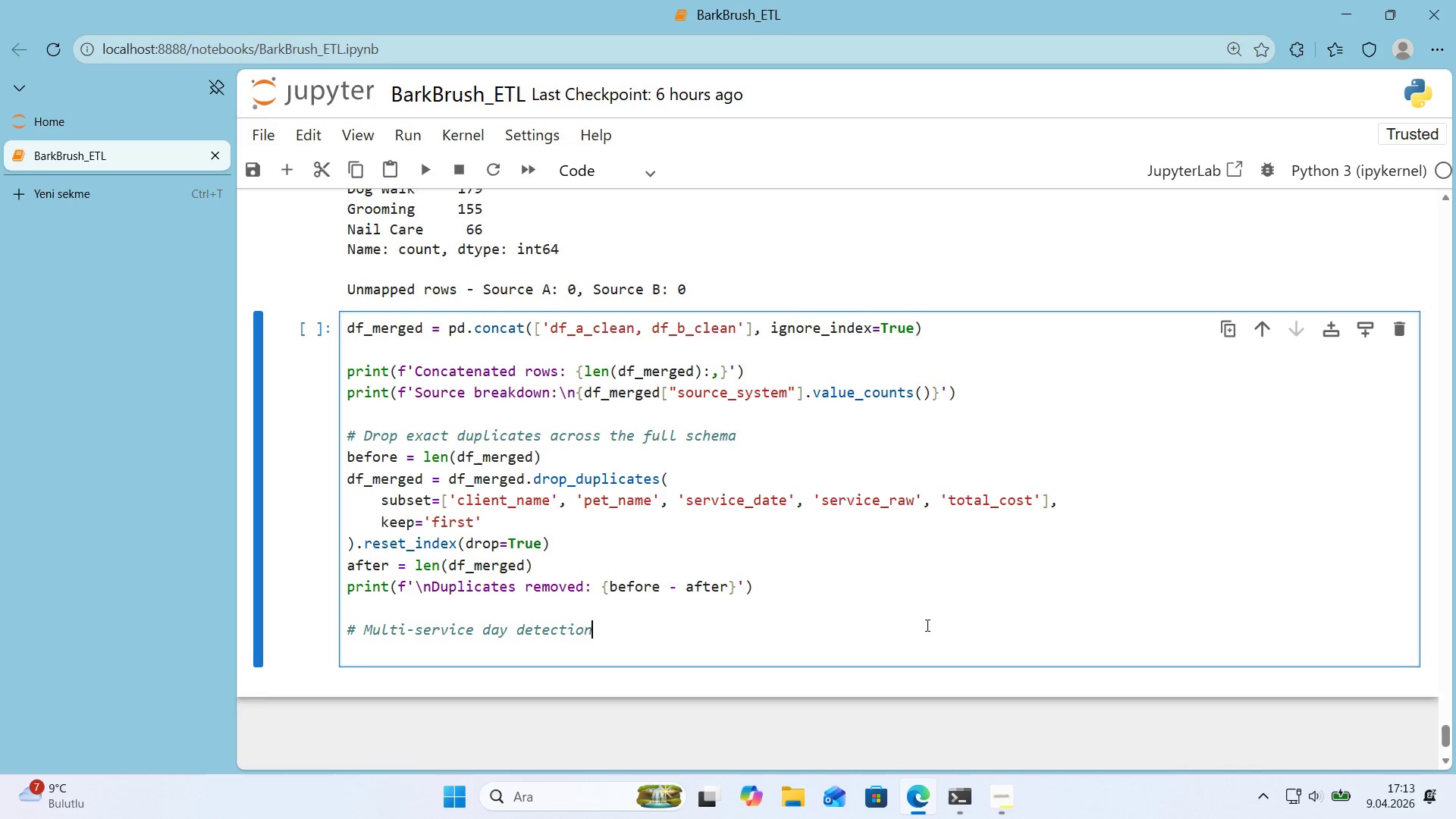 
key(Enter)
 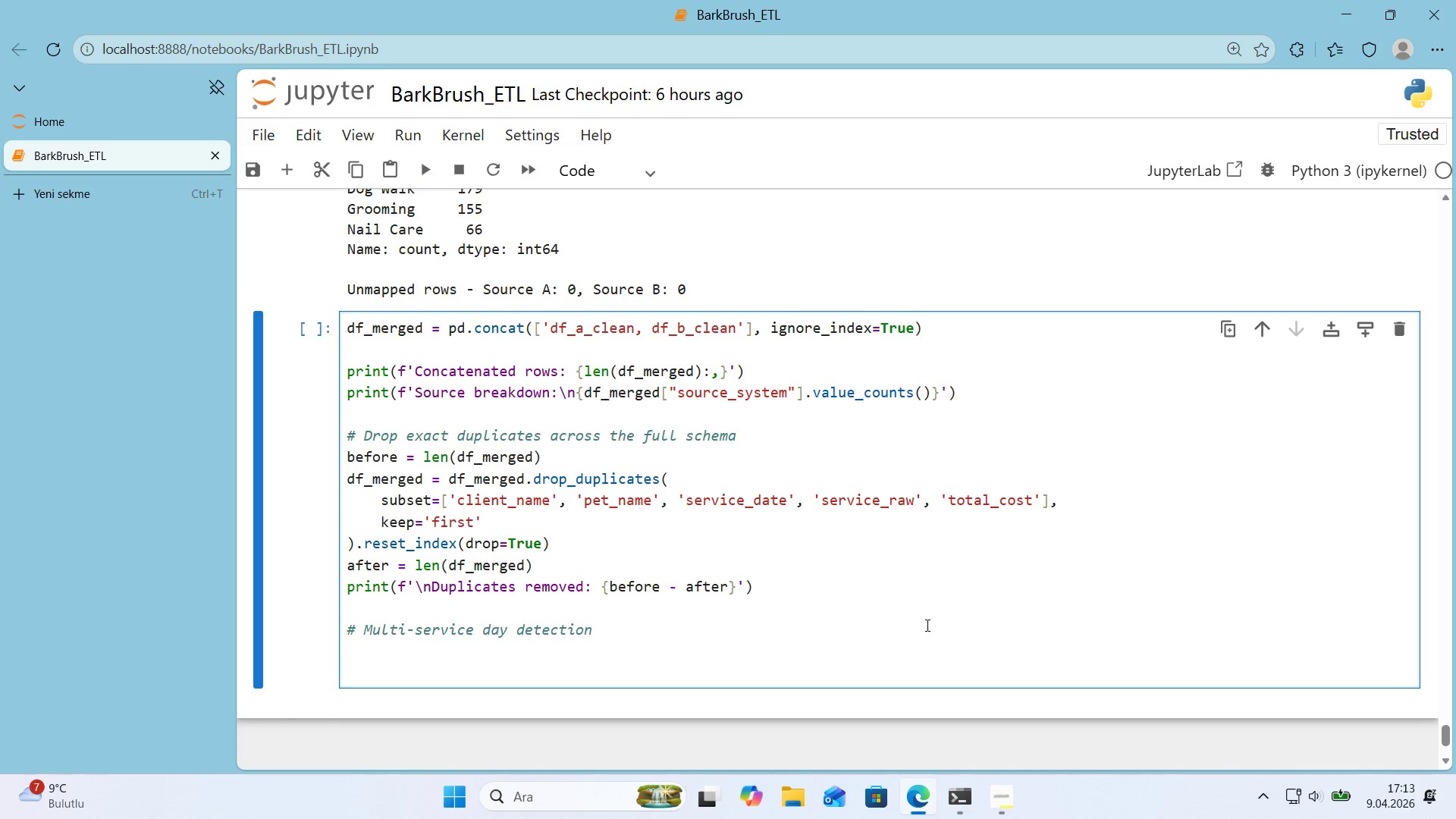 
key(ArrowDown)
 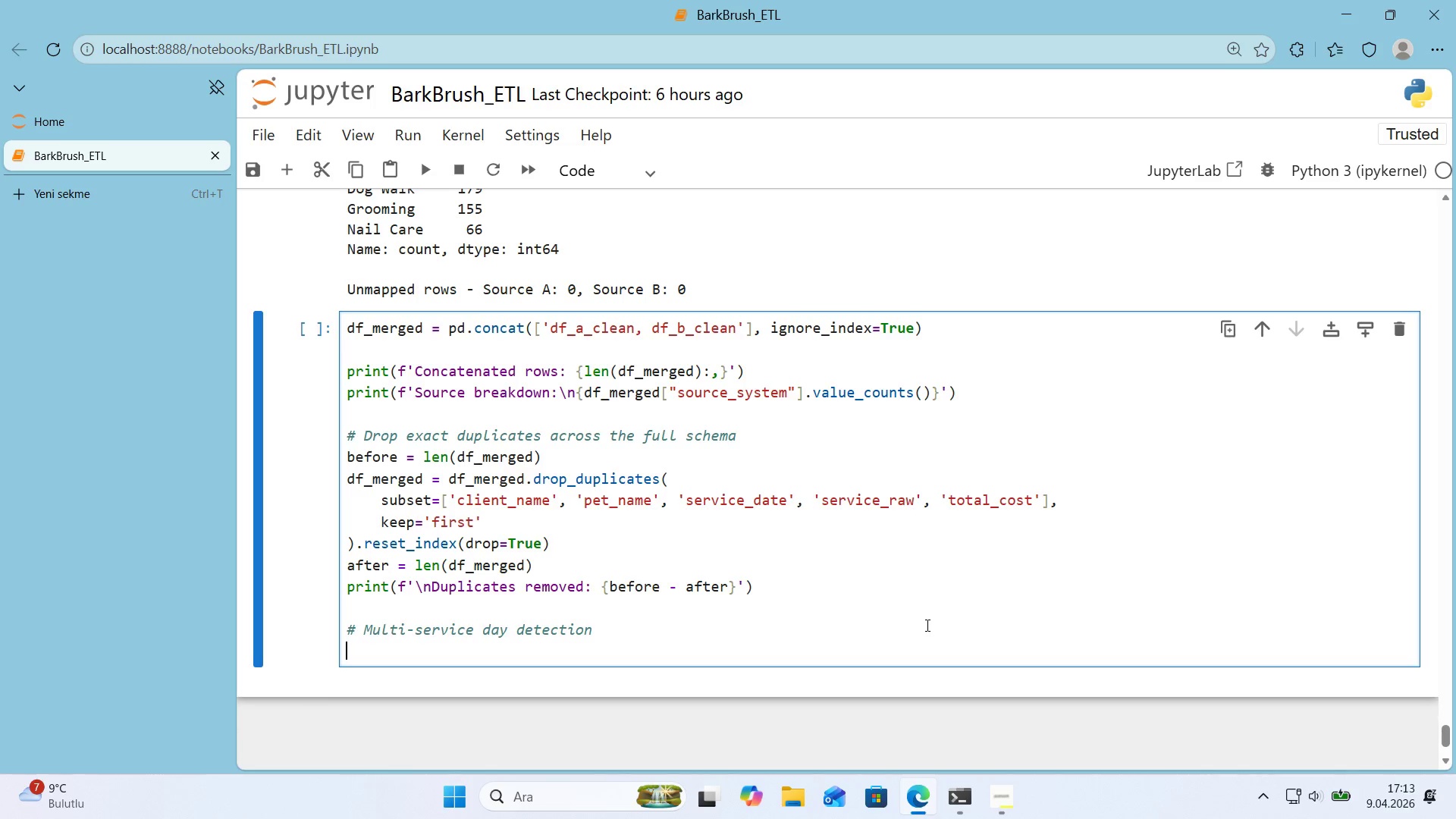 
key(Backspace)
type(v's't_counts ) )
 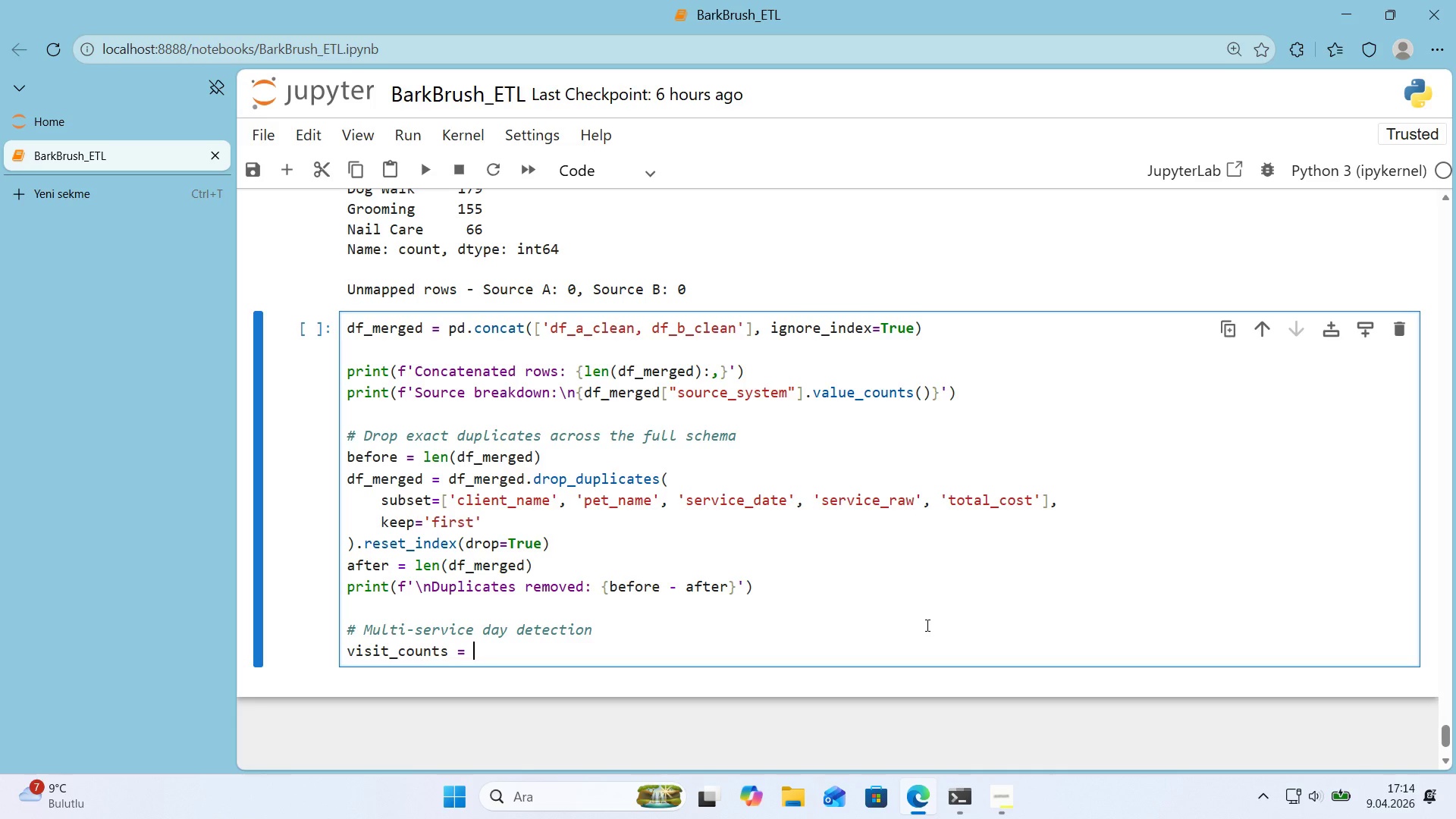 
key(Alt+Control+7)
 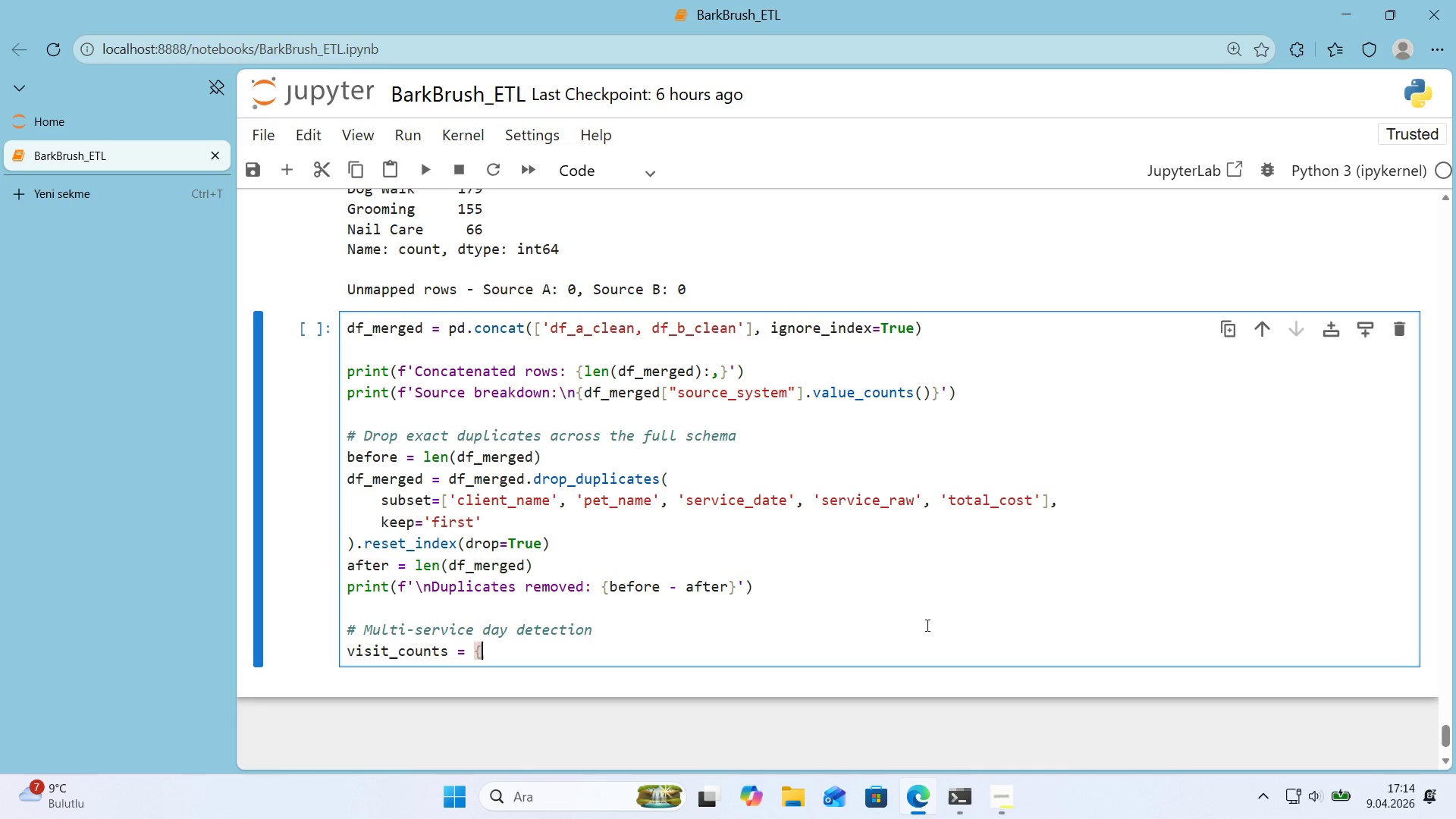 
key(Alt+Control+0)
 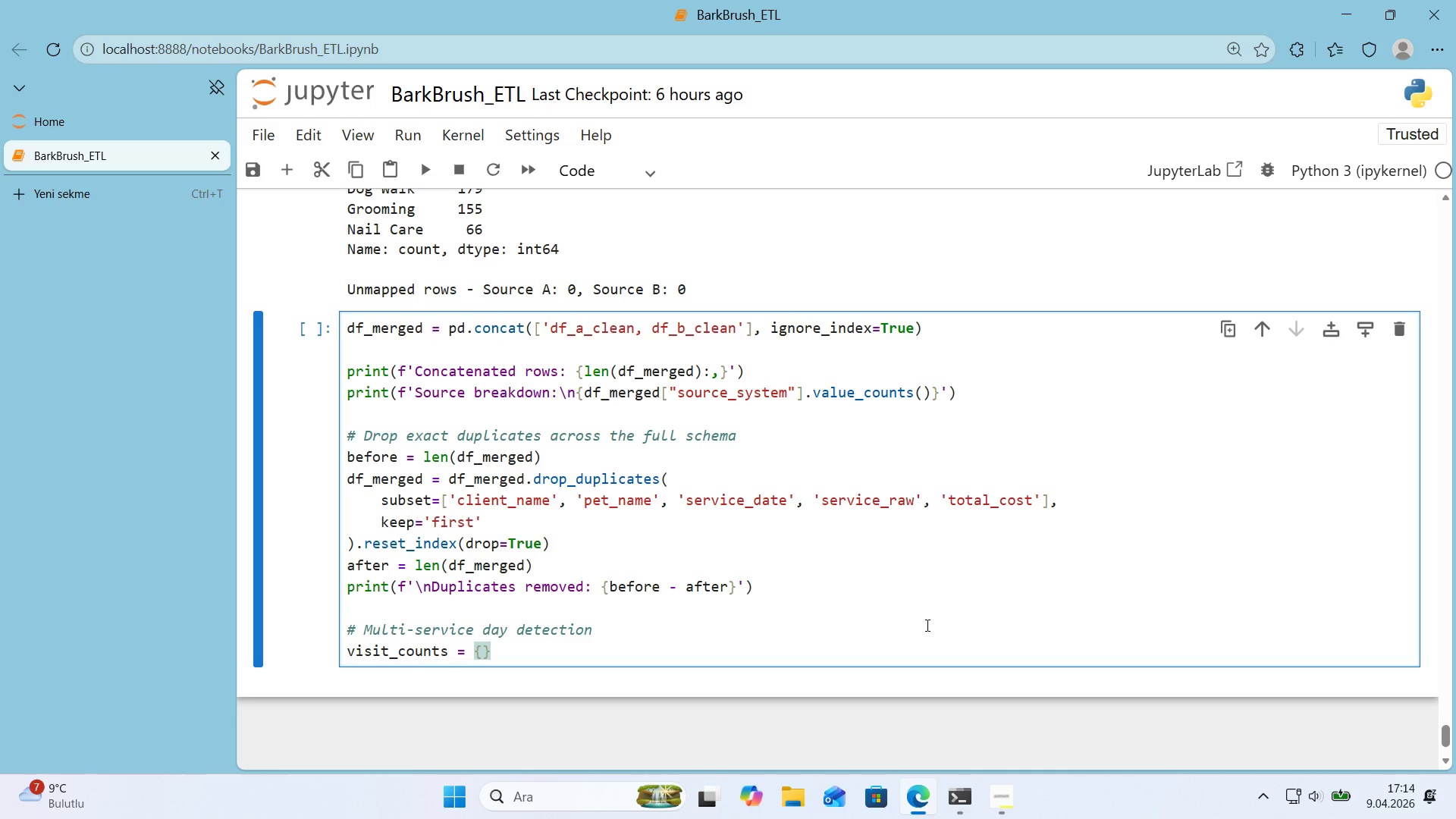 
key(ArrowLeft)
 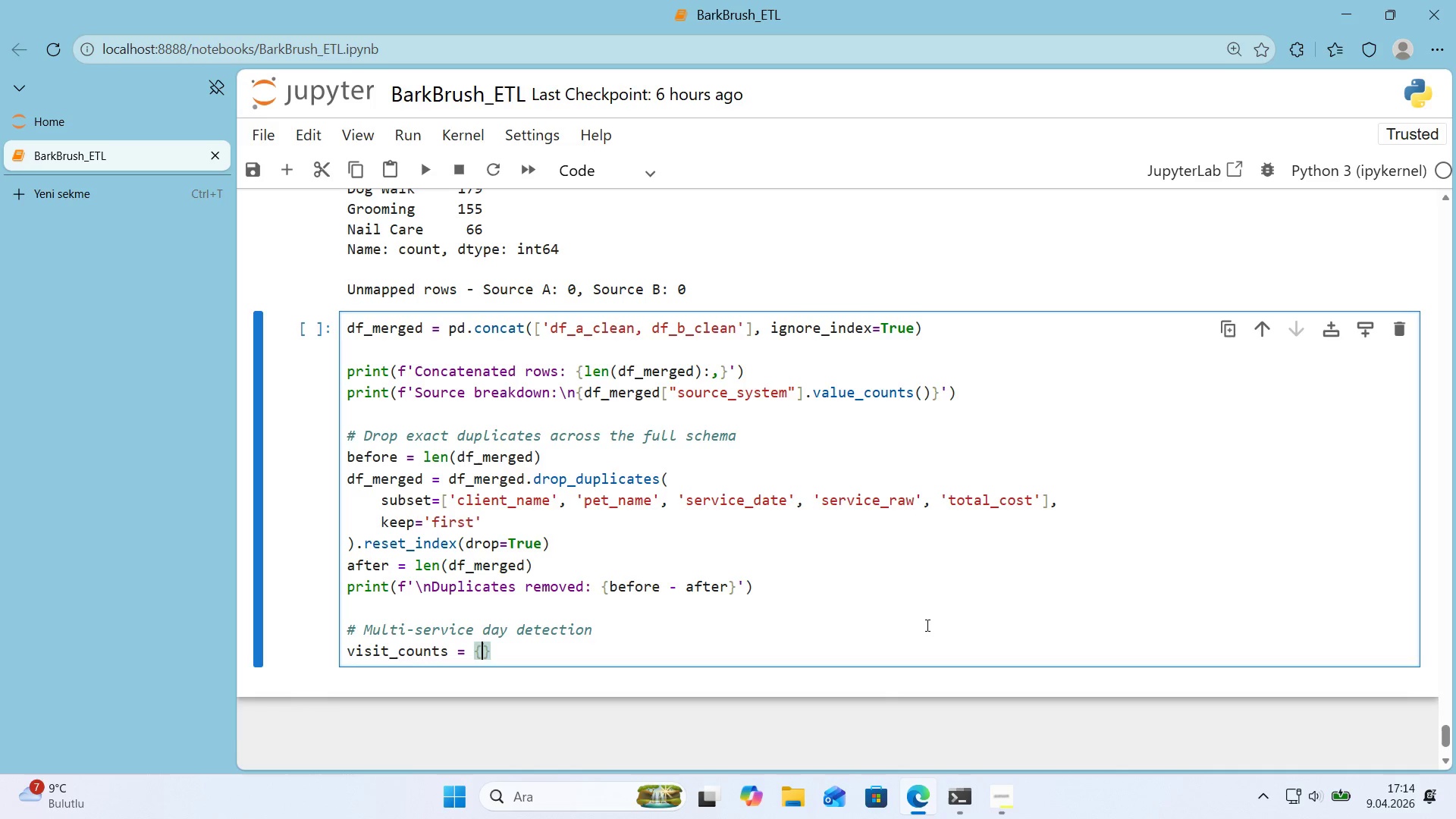 
key(Enter)
 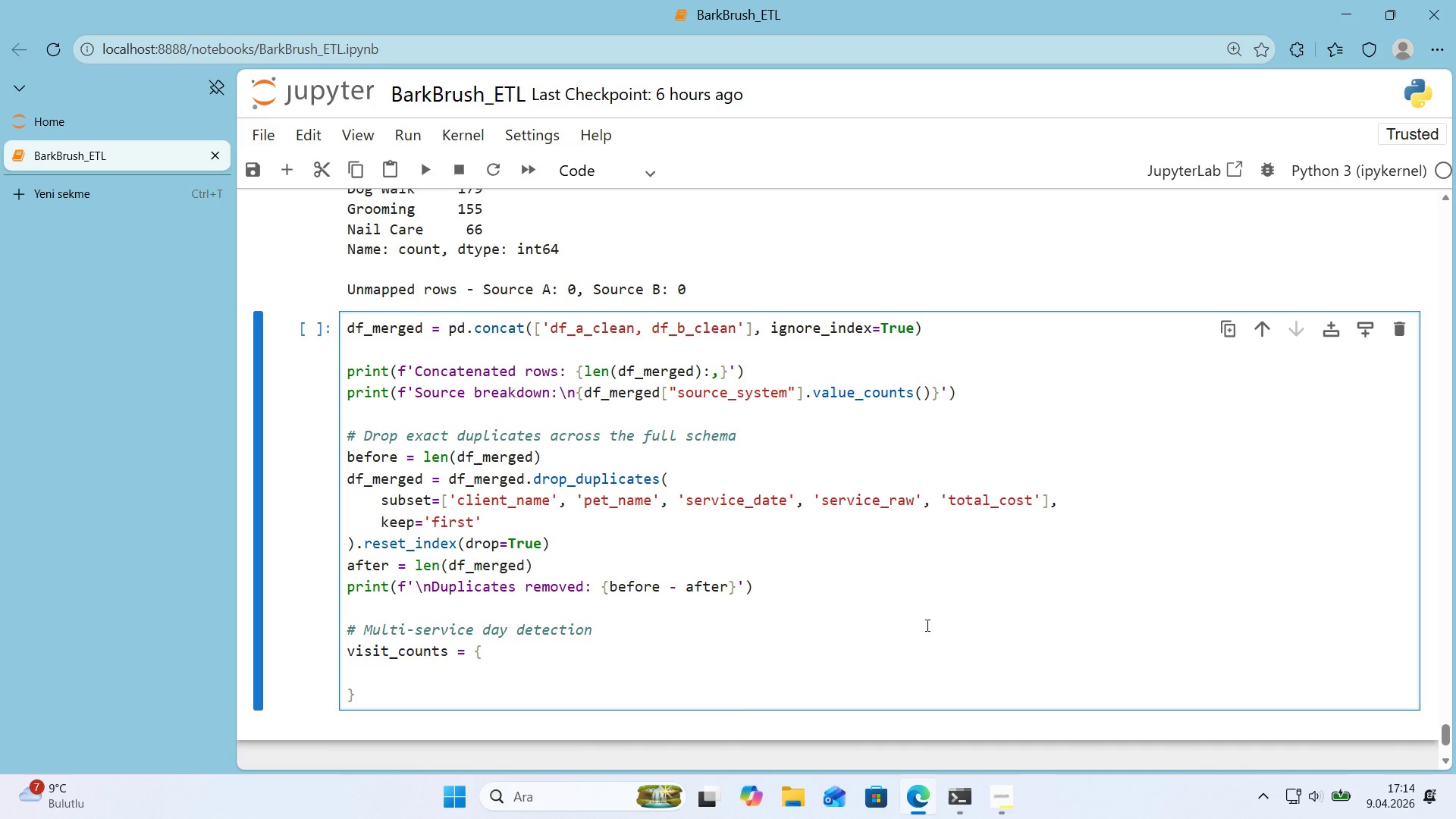 
wait(9.41)
 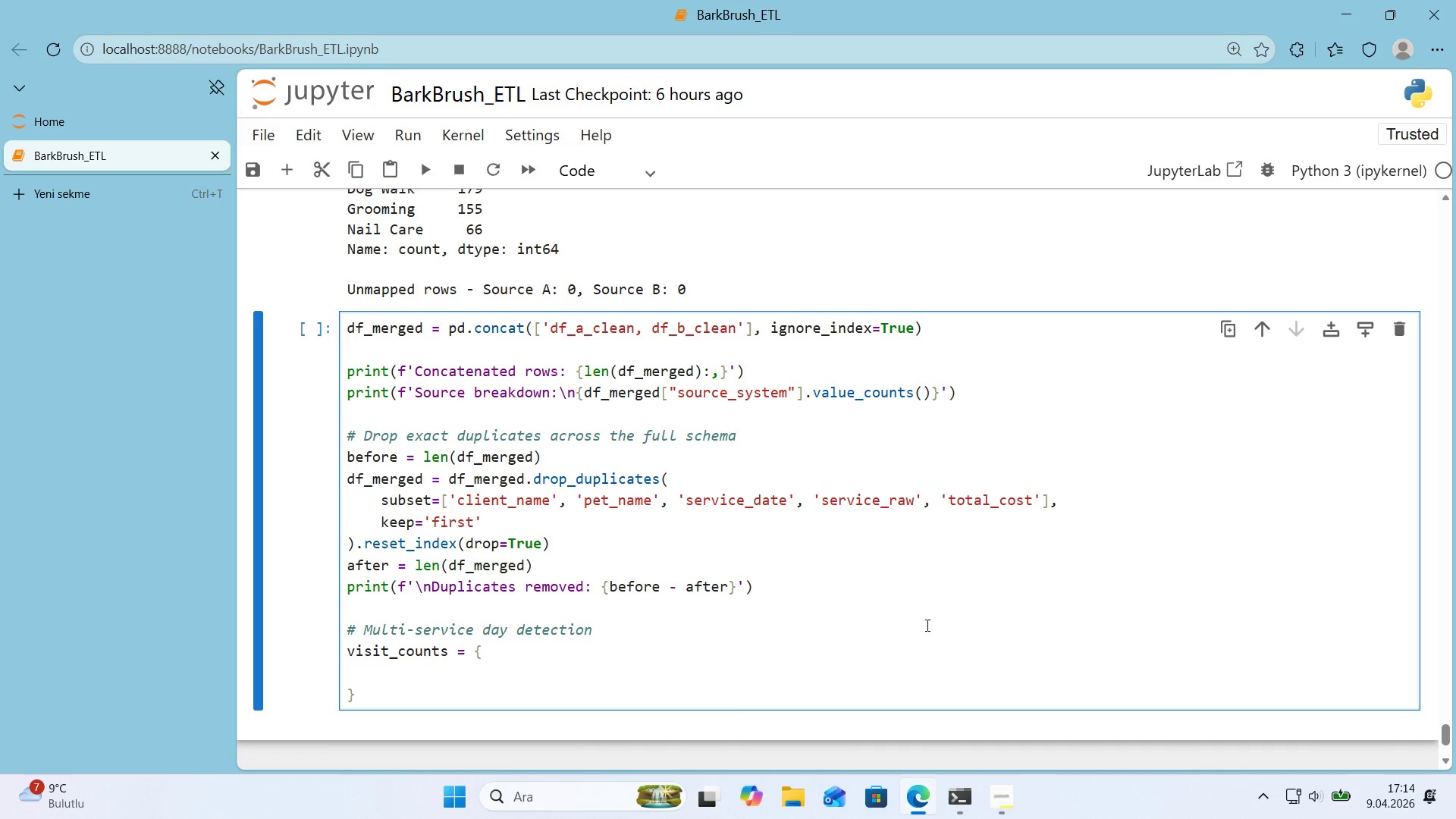 
type(df_merged.groupn)
key(Backspace)
type(by*()
 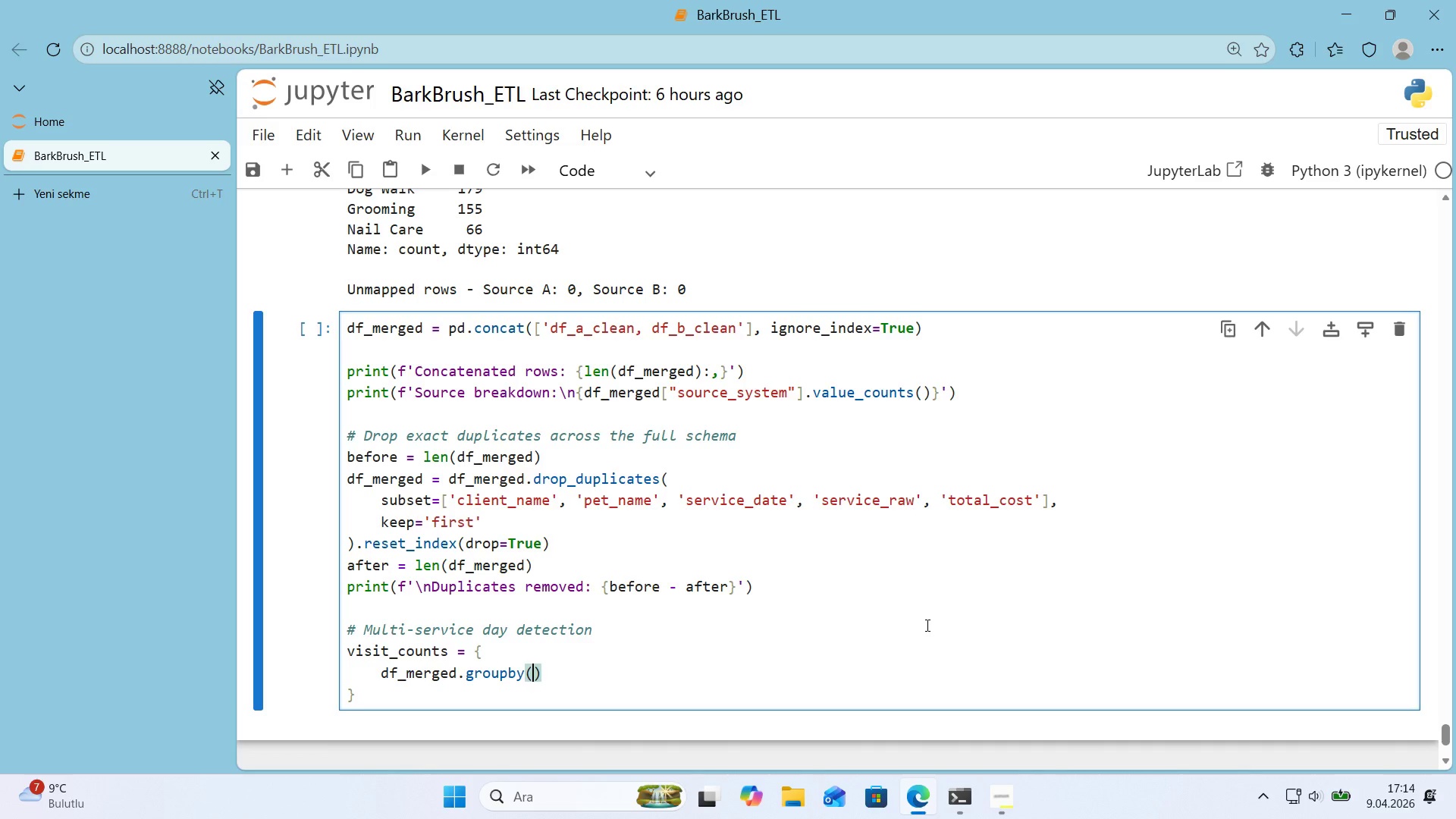 
 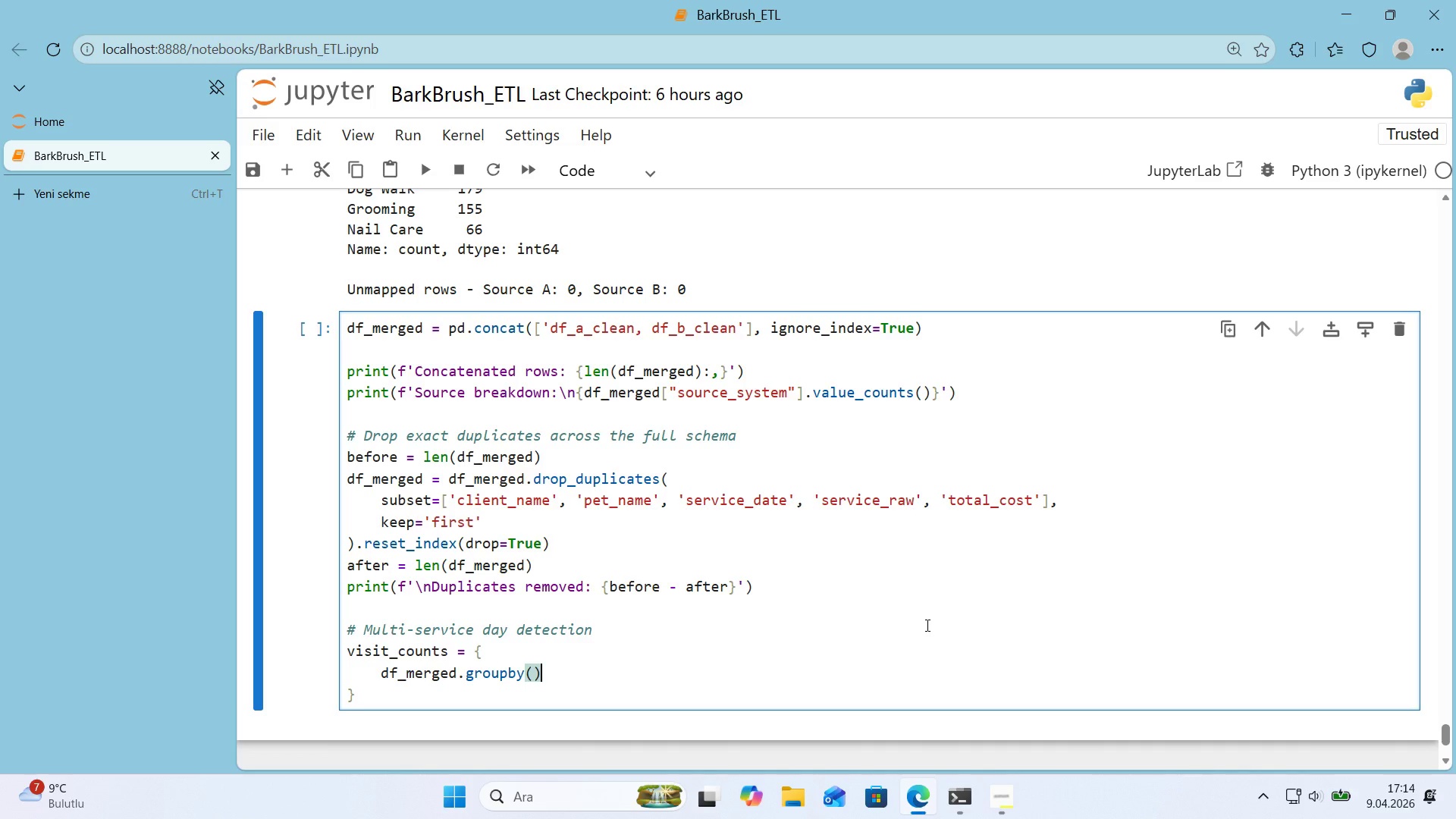 
key(ArrowLeft)
 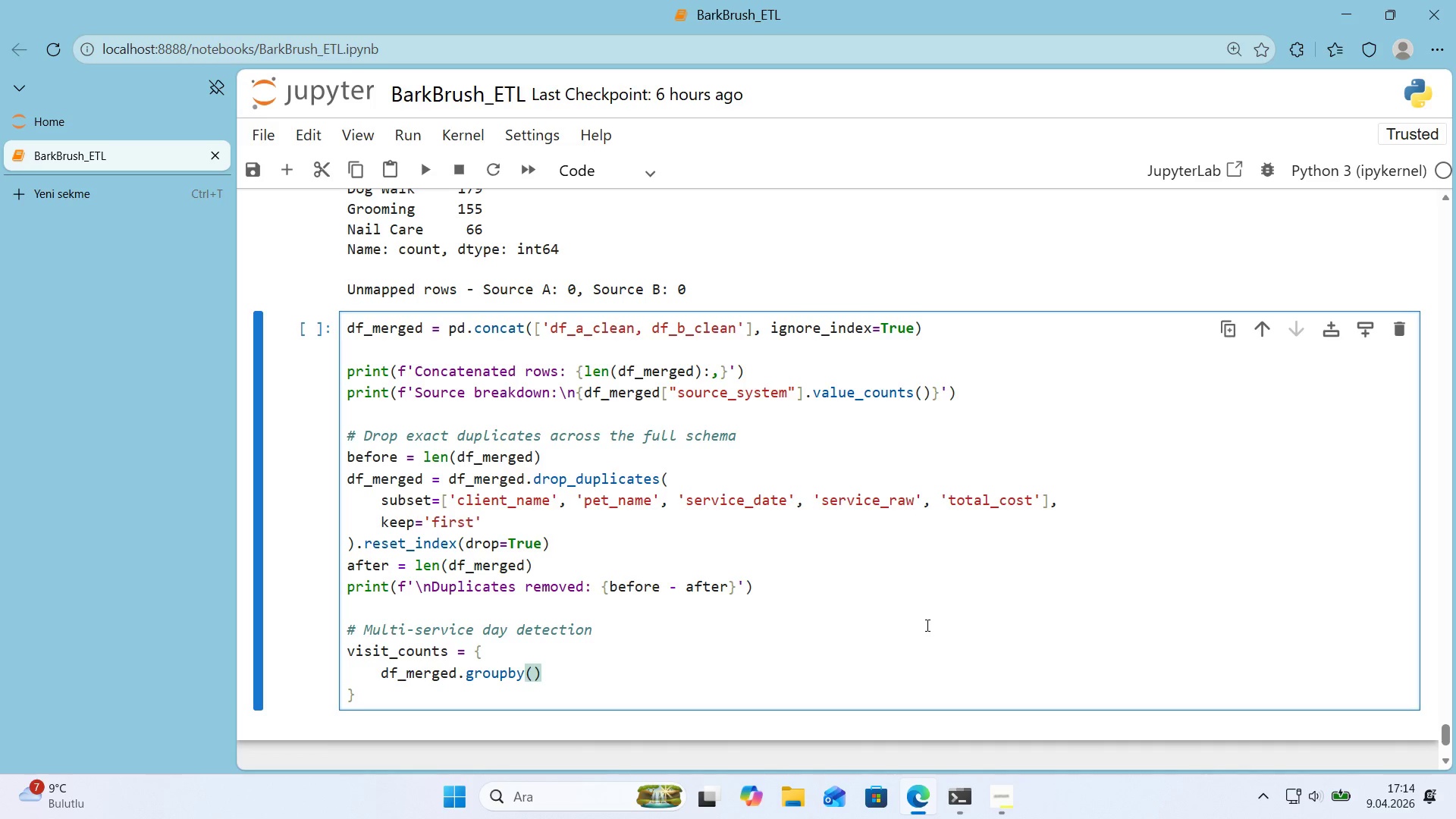 
key(Alt+Control+8)
 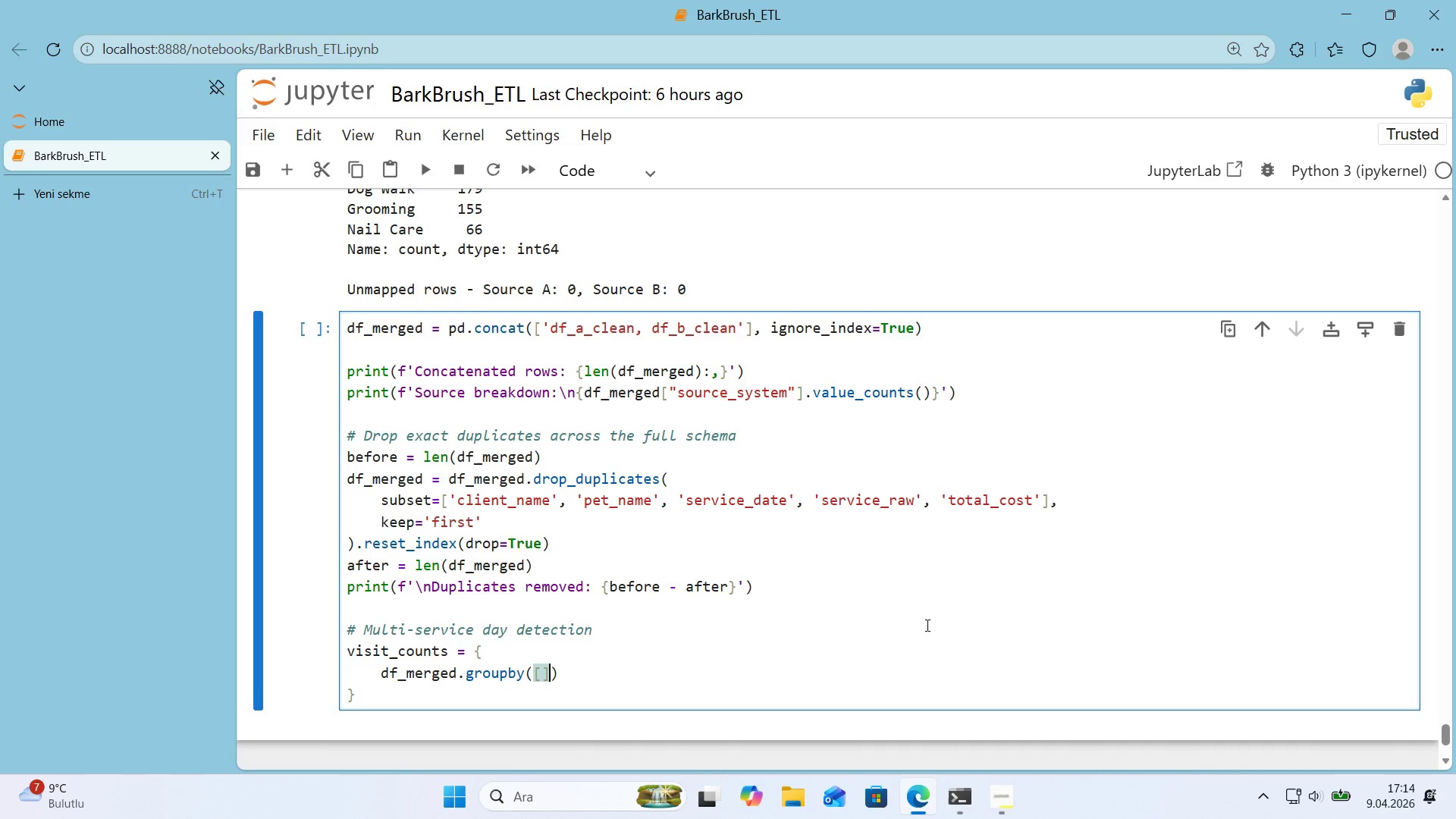 
key(Alt+Control+9)
 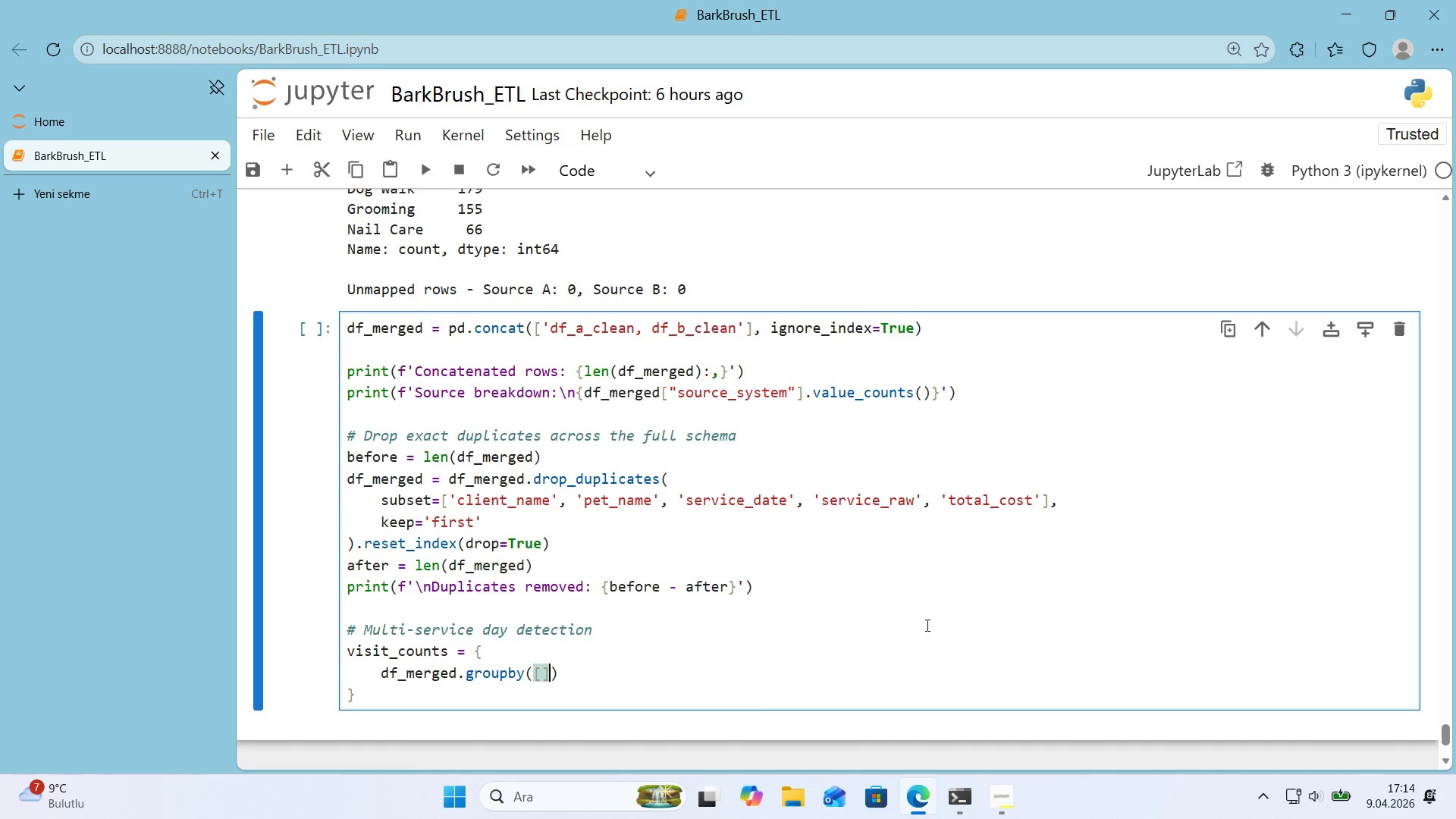 
key(ArrowLeft)
 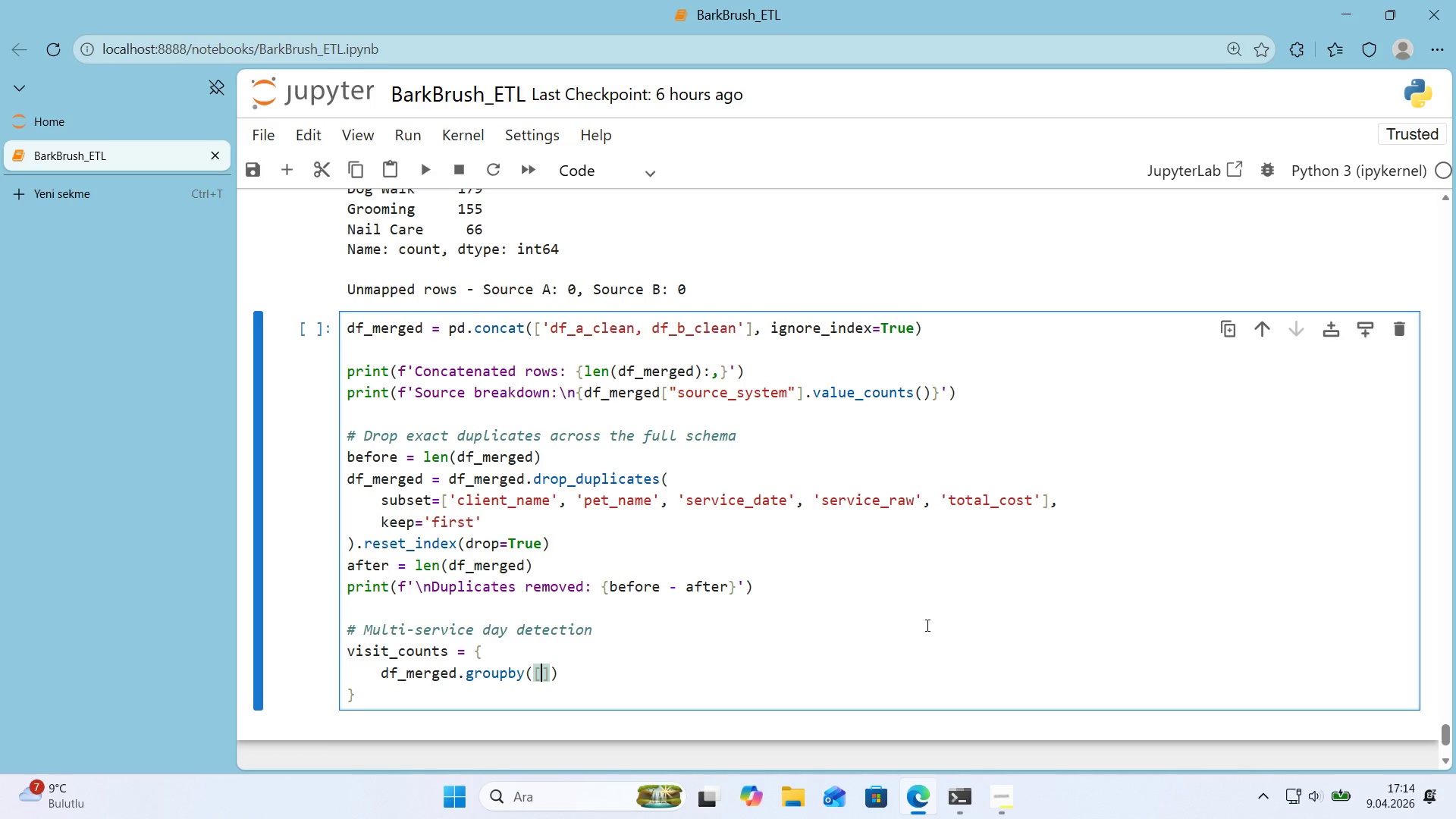 
type(@@)
 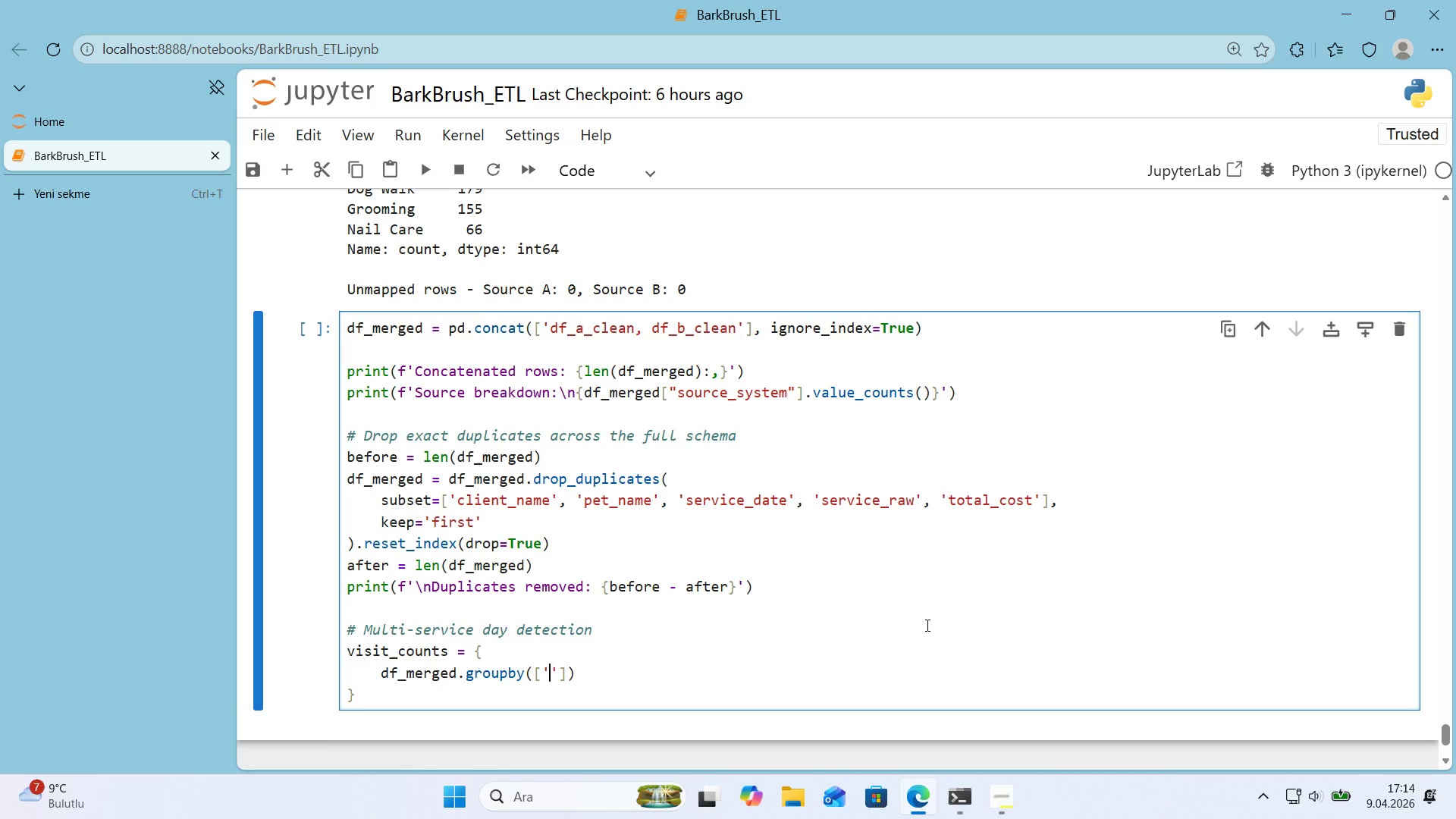 
key(ArrowLeft)
 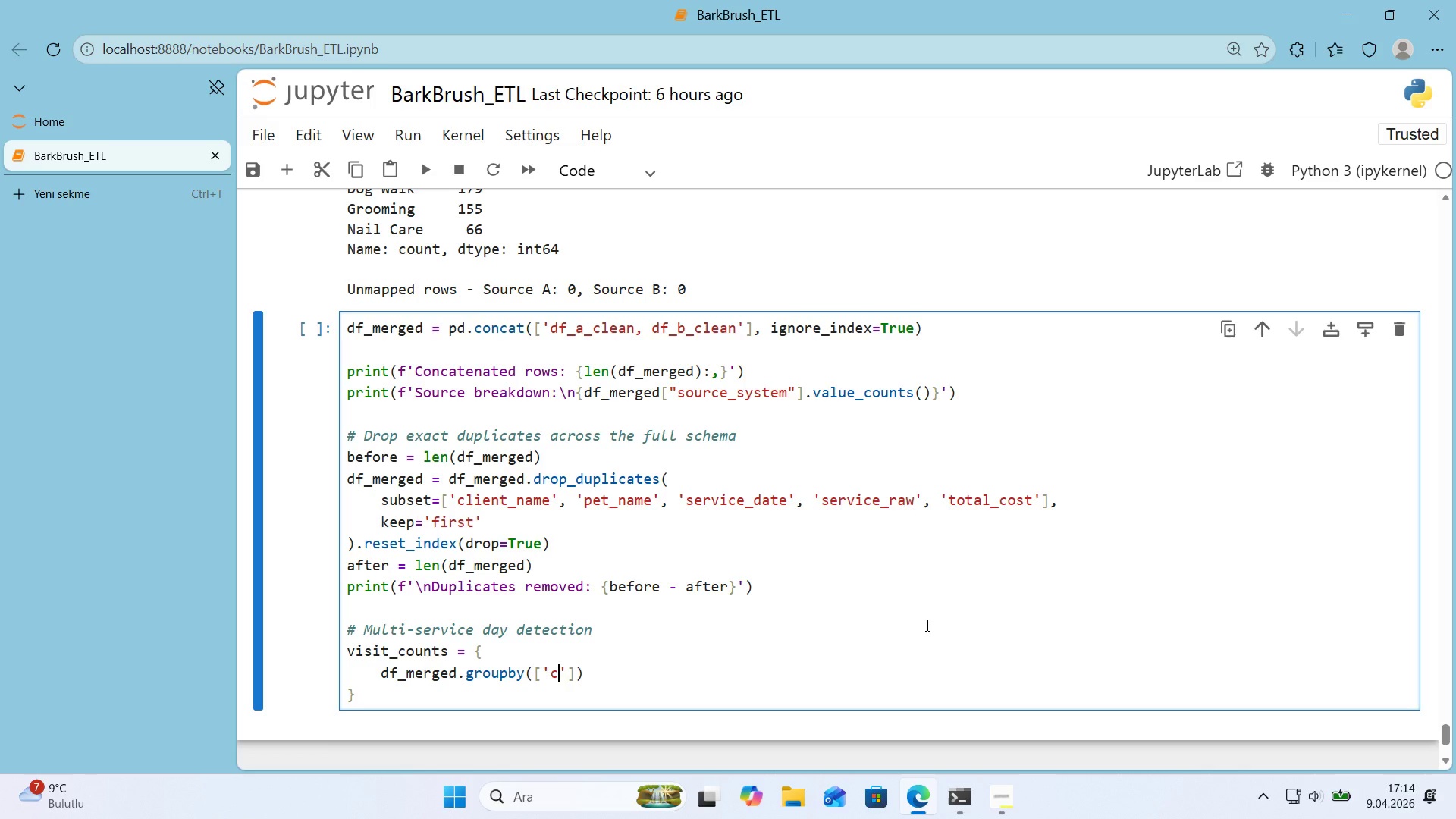 
type(cl'et)
key(Backspace)
key(Backspace)
type(nt)
key(Backspace)
key(Backspace)
type(ent_name)
 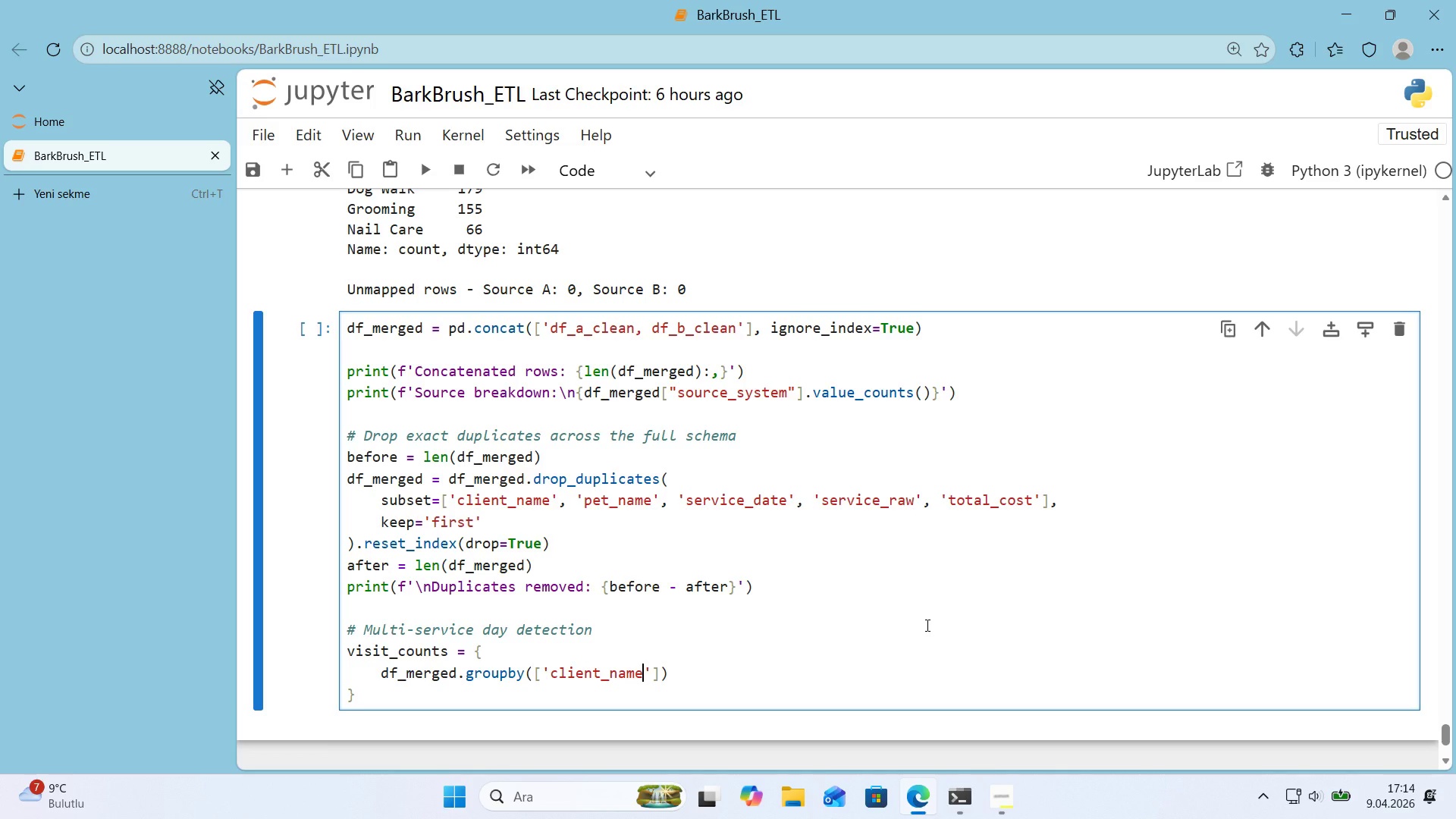 
key(ArrowRight)
 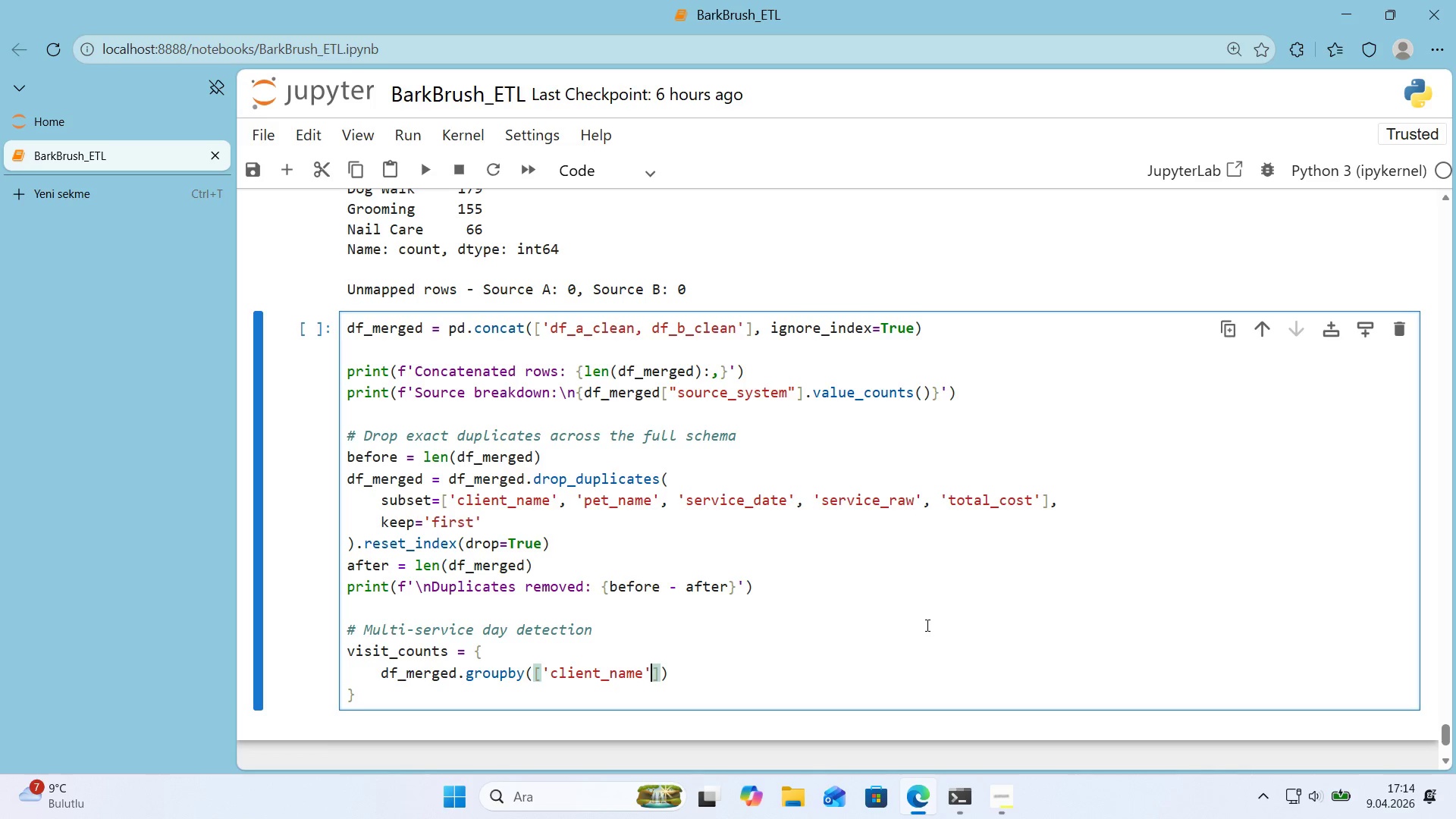 
type(, @@)
 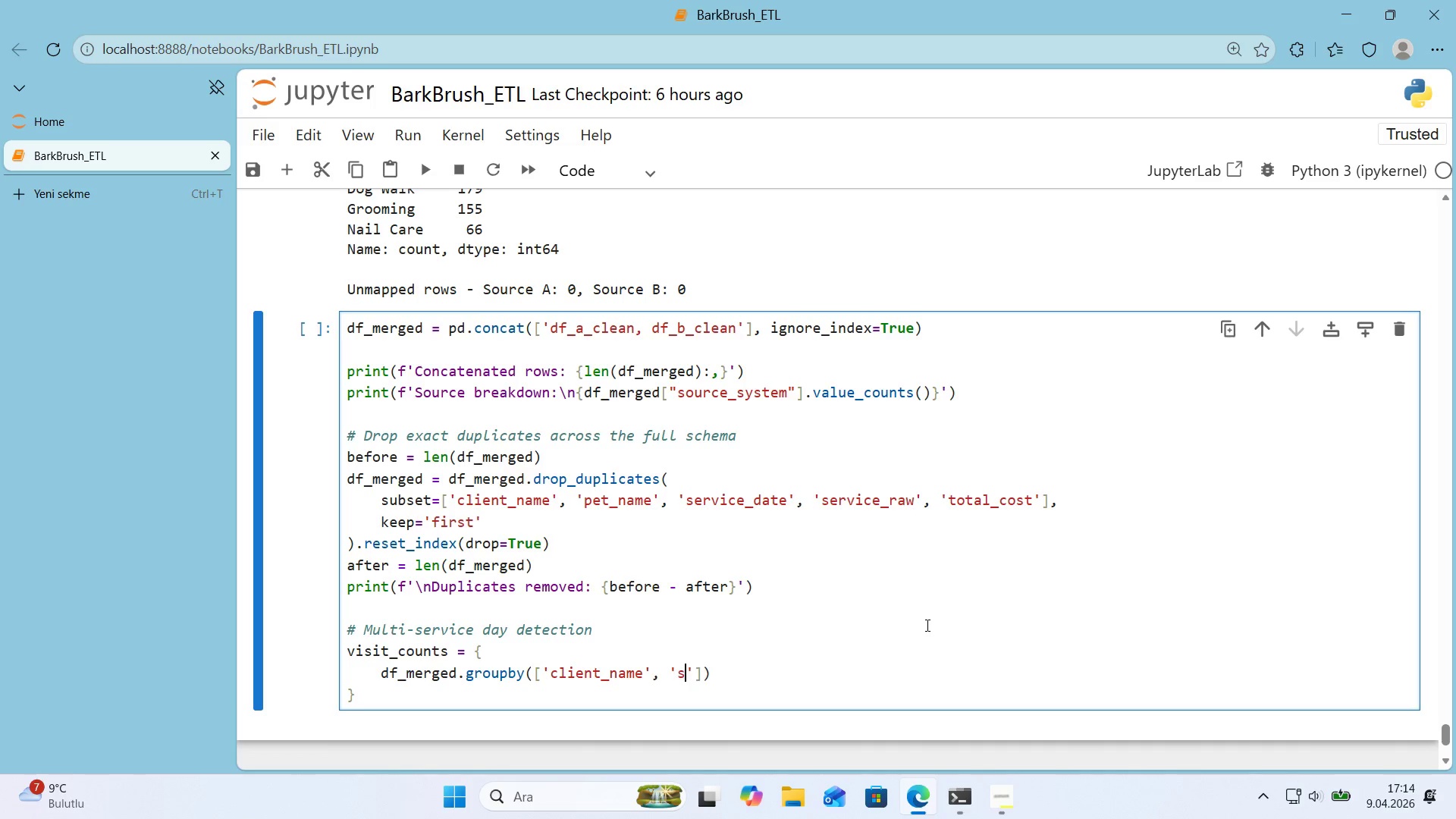 
 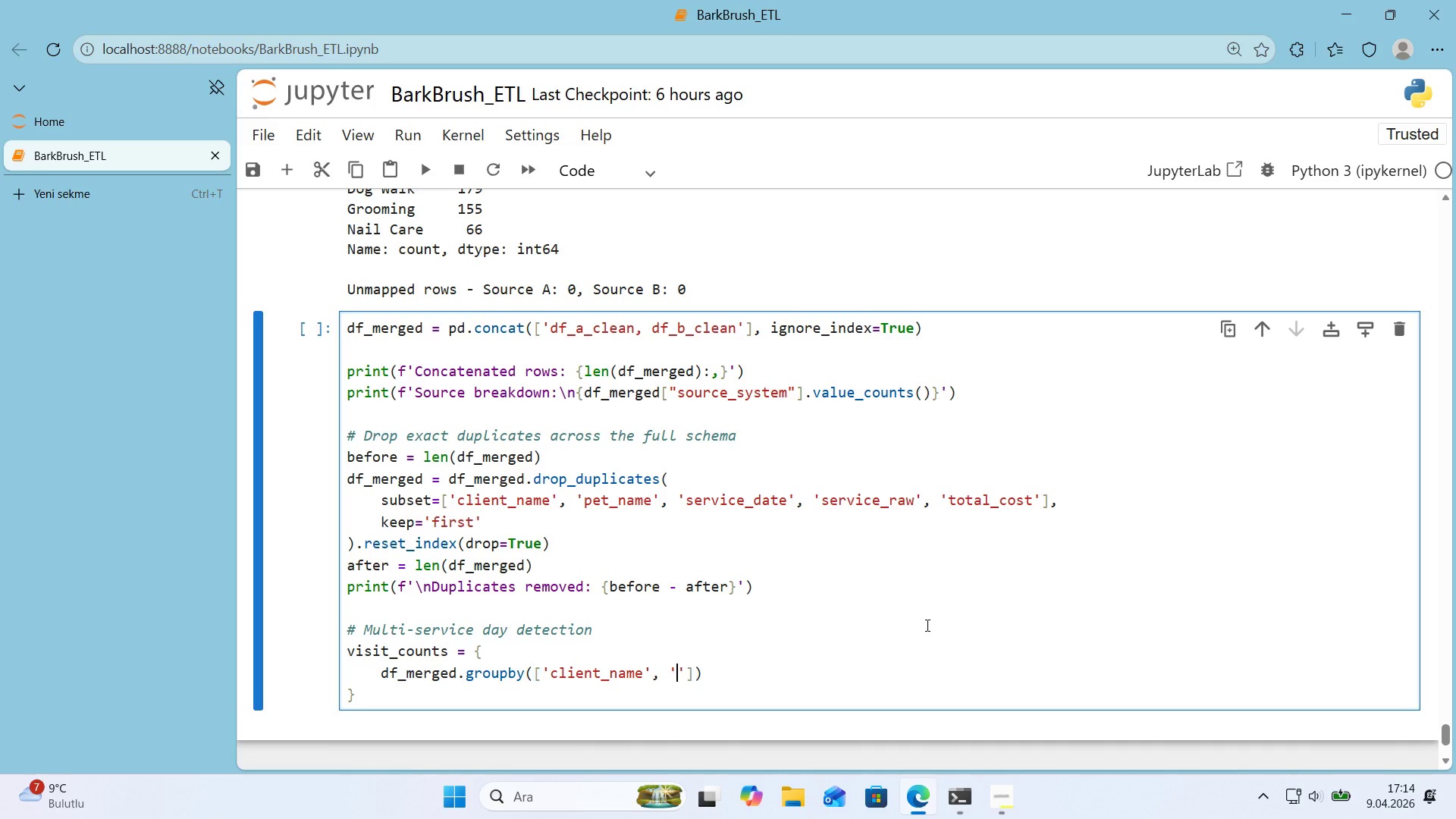 
key(ArrowLeft)
 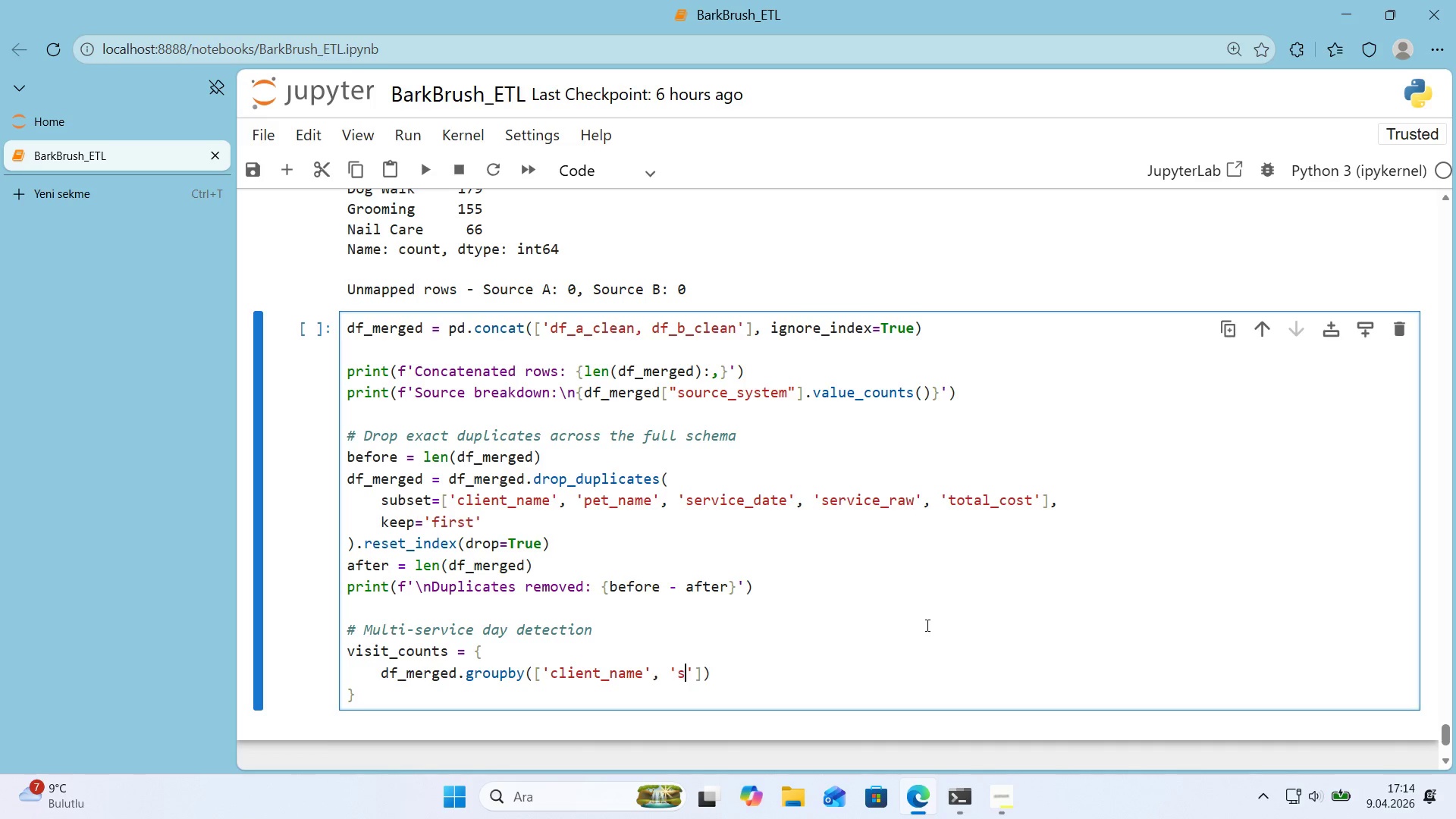 
type(serv'ce_Date)
 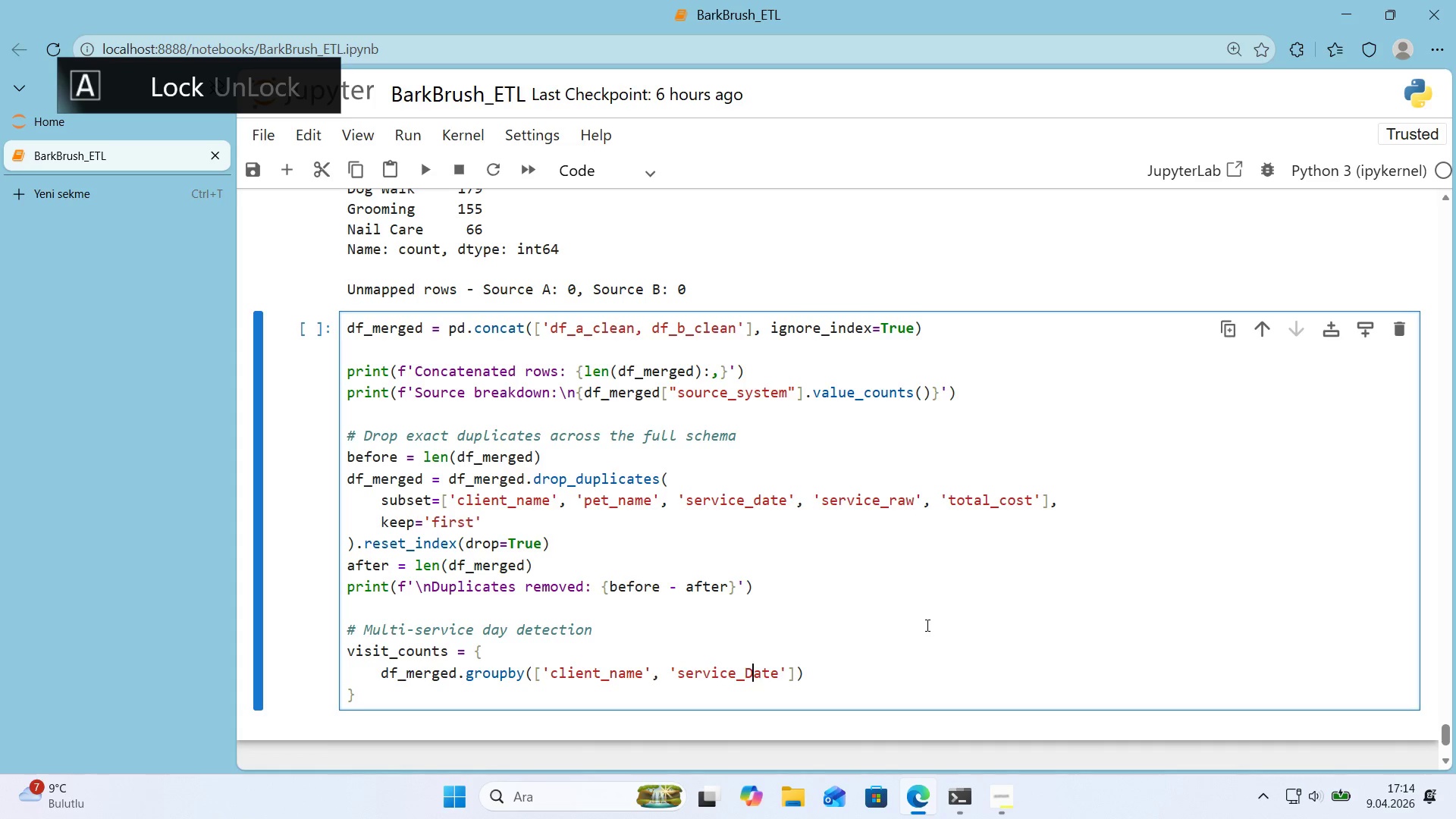 
 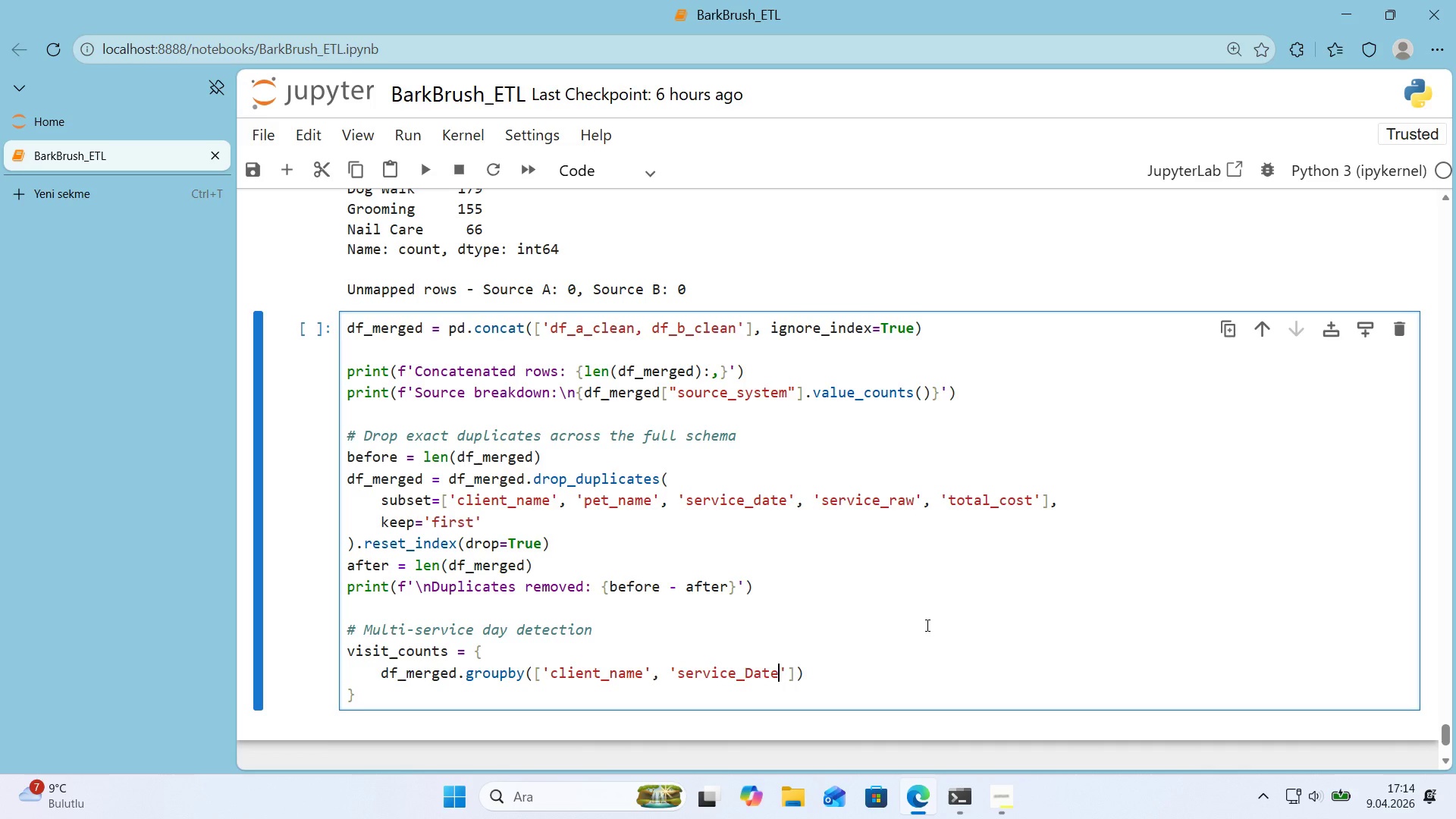 
key(ArrowLeft)
 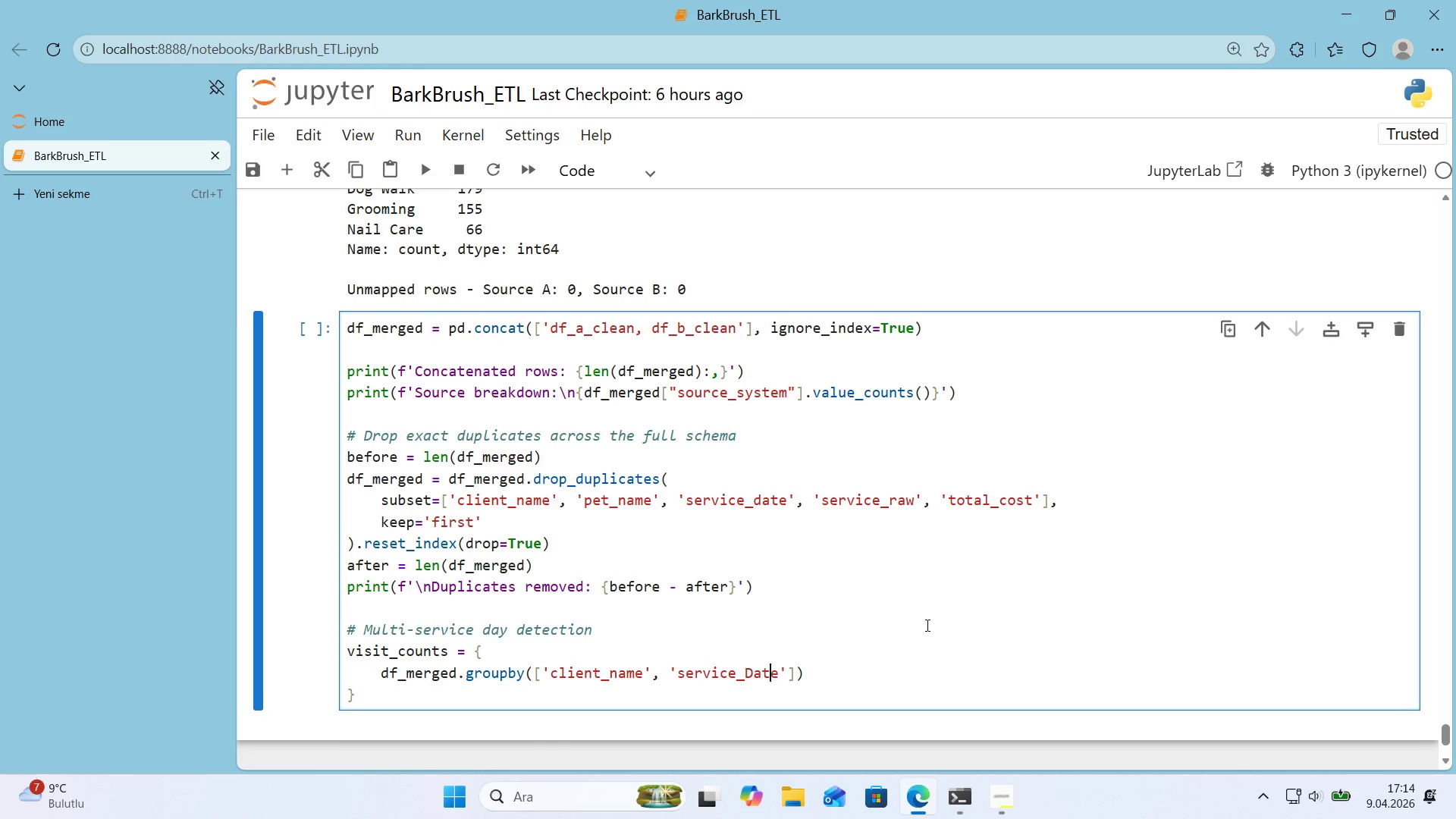 
key(ArrowLeft)
 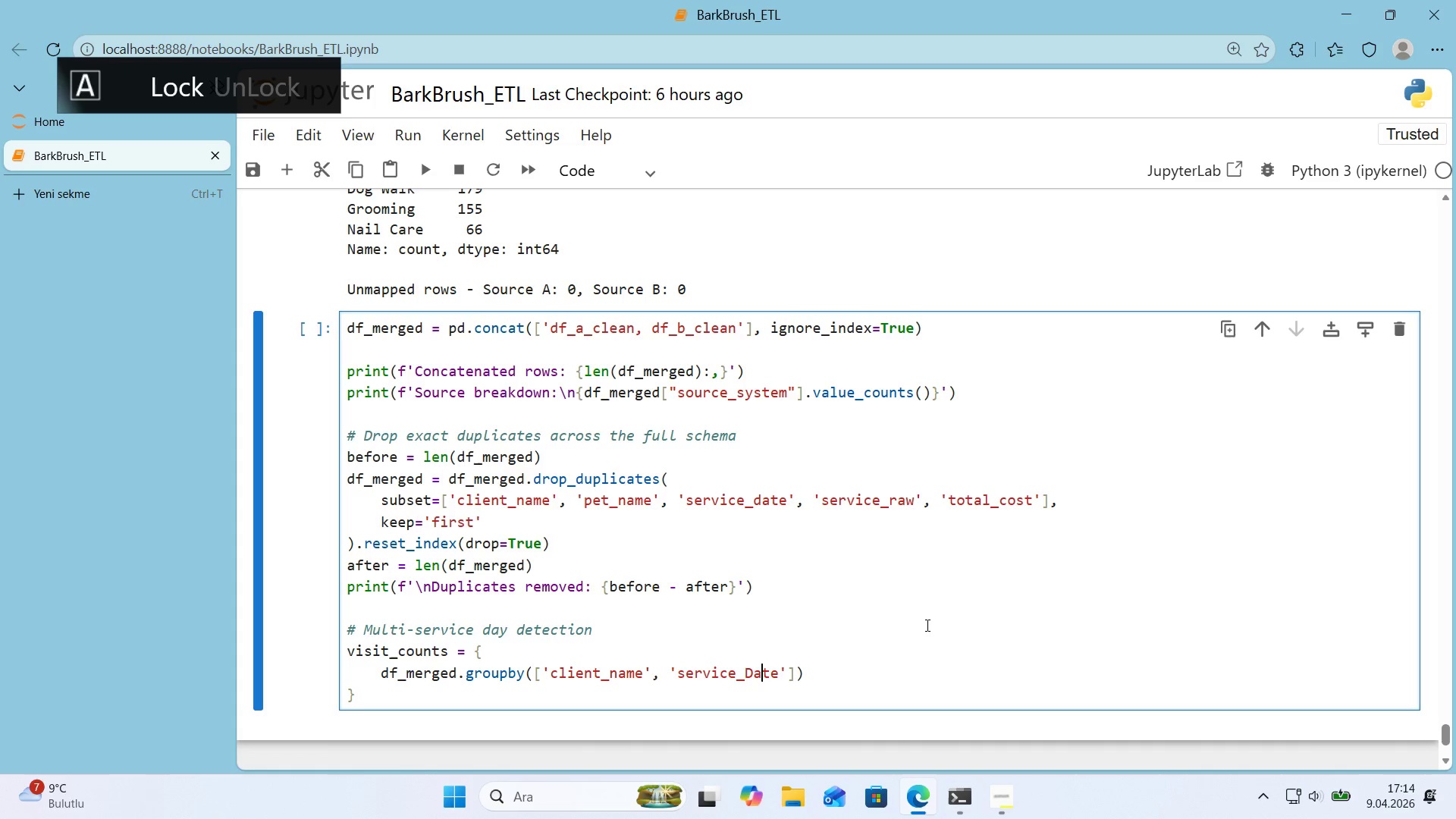 
key(ArrowLeft)
 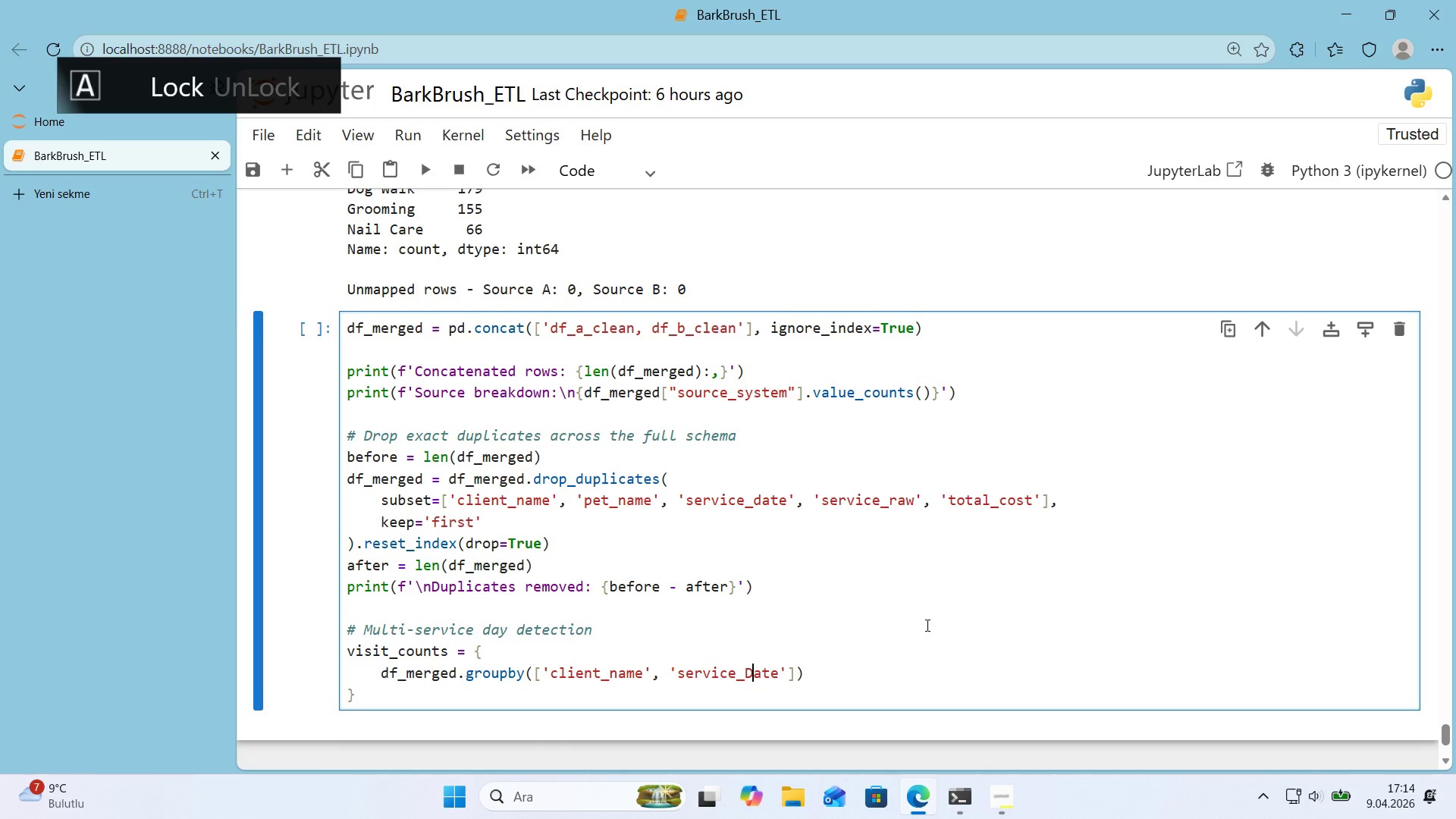 
key(CapsLock)
 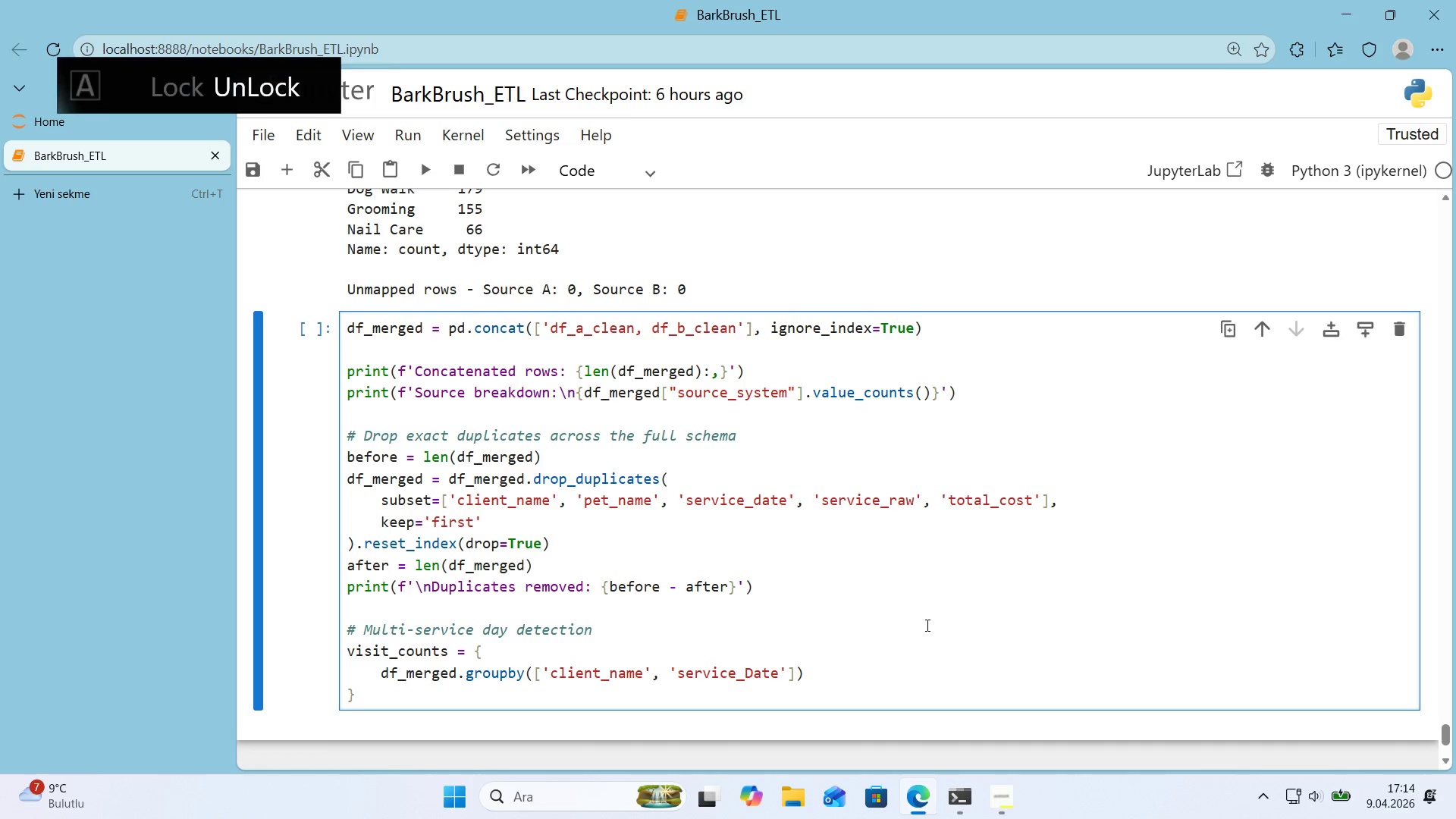 
key(Backspace)
 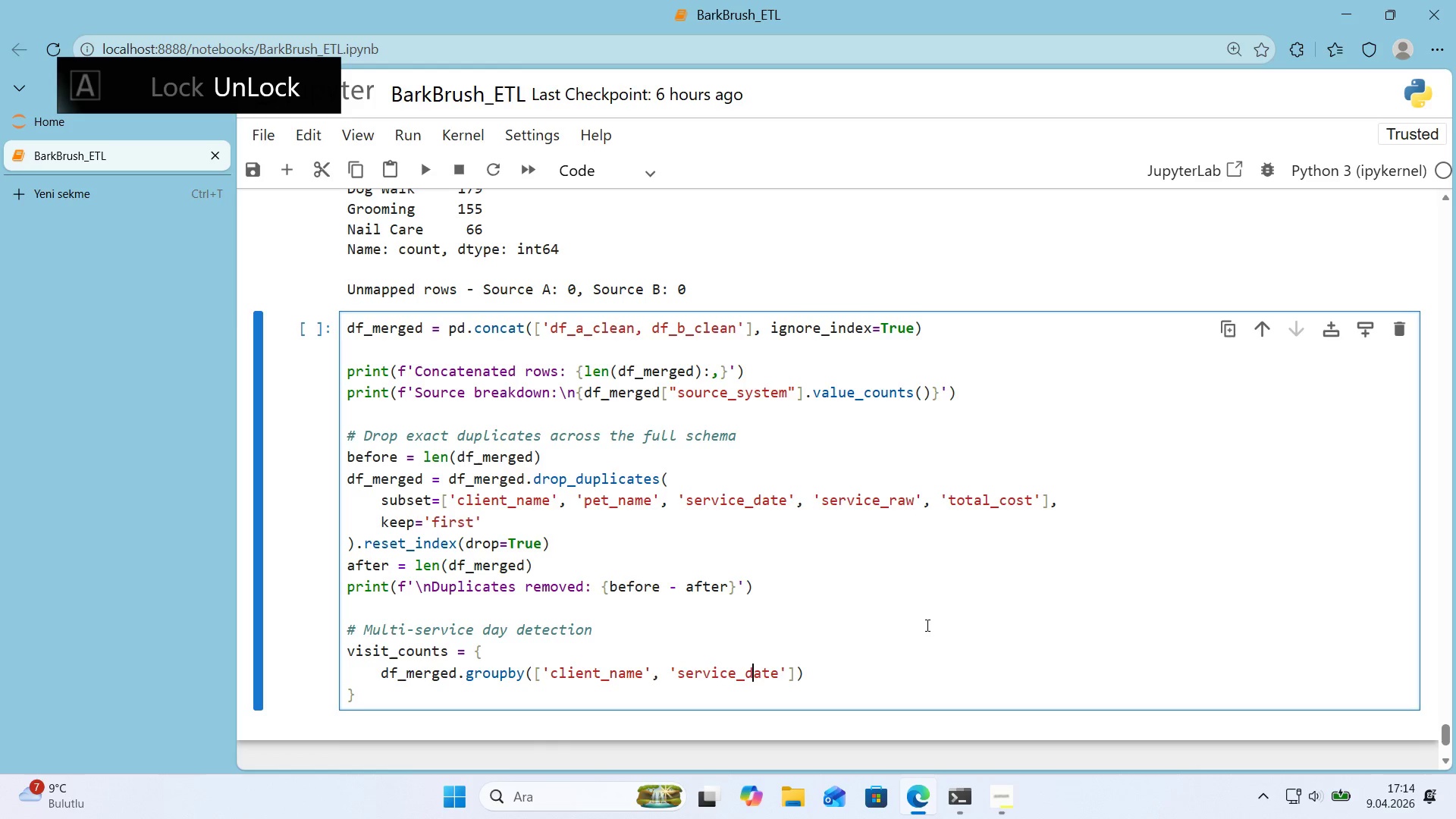 
key(D)
 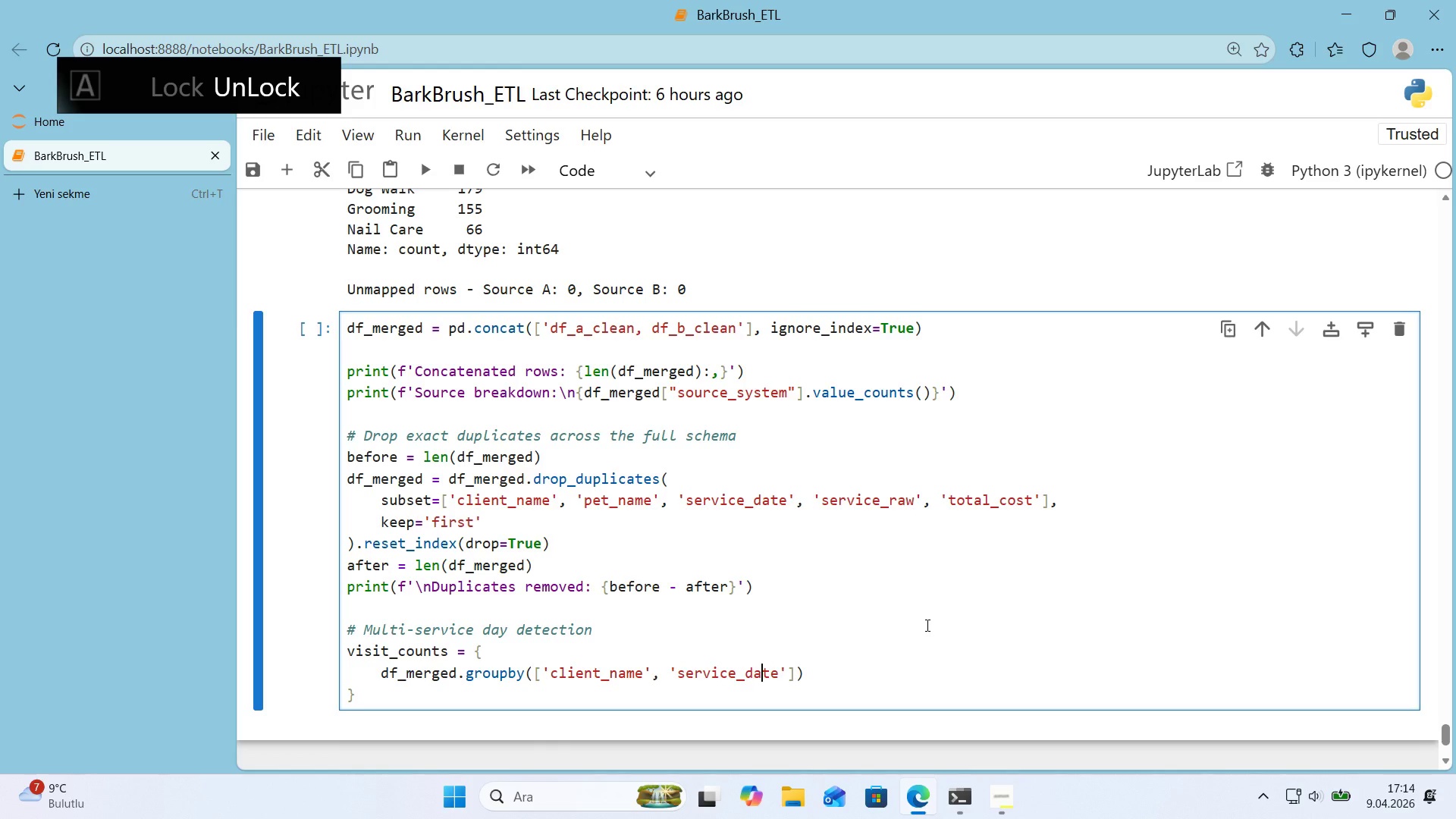 
key(ArrowRight)
 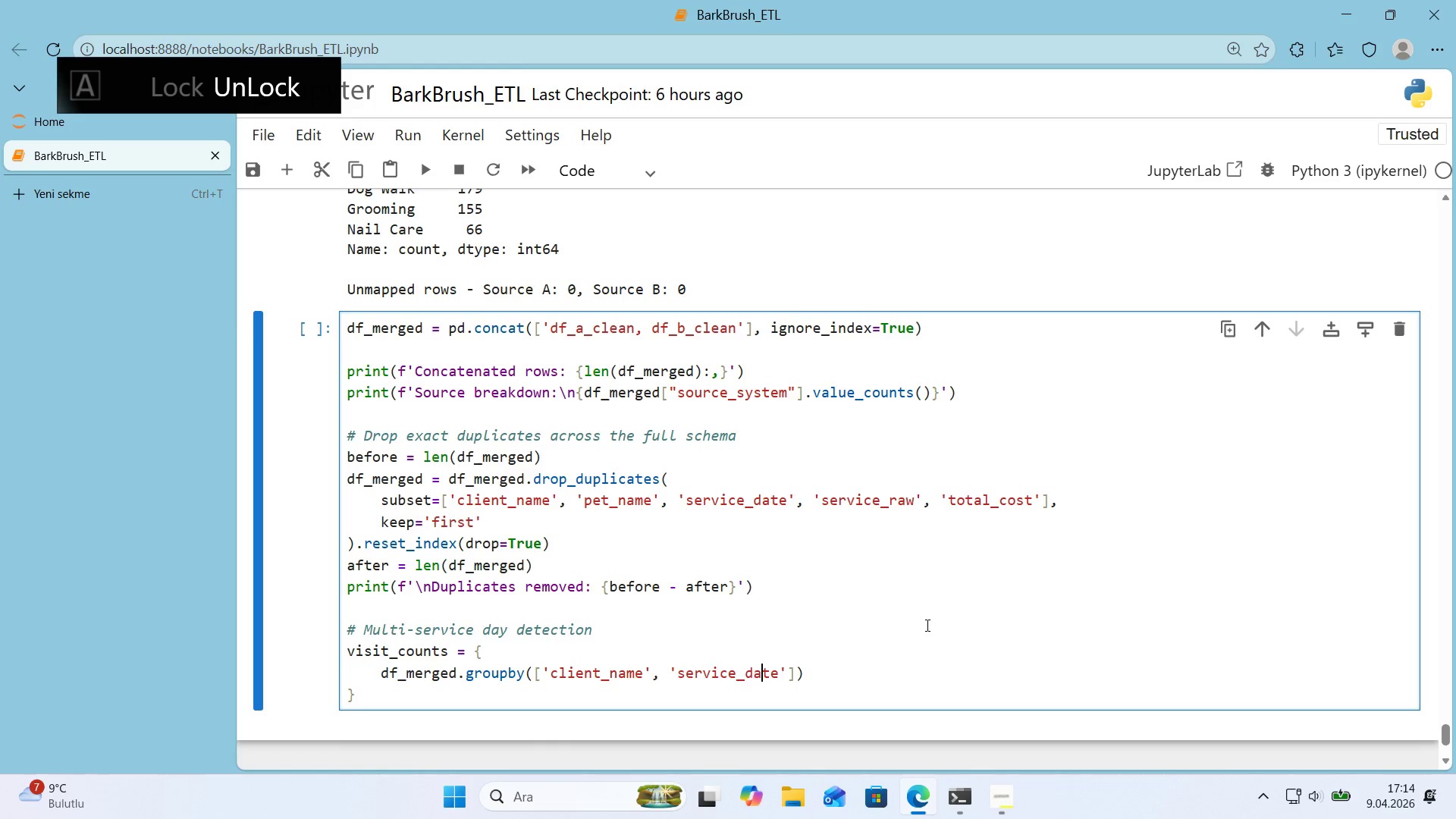 
key(ArrowRight)
 